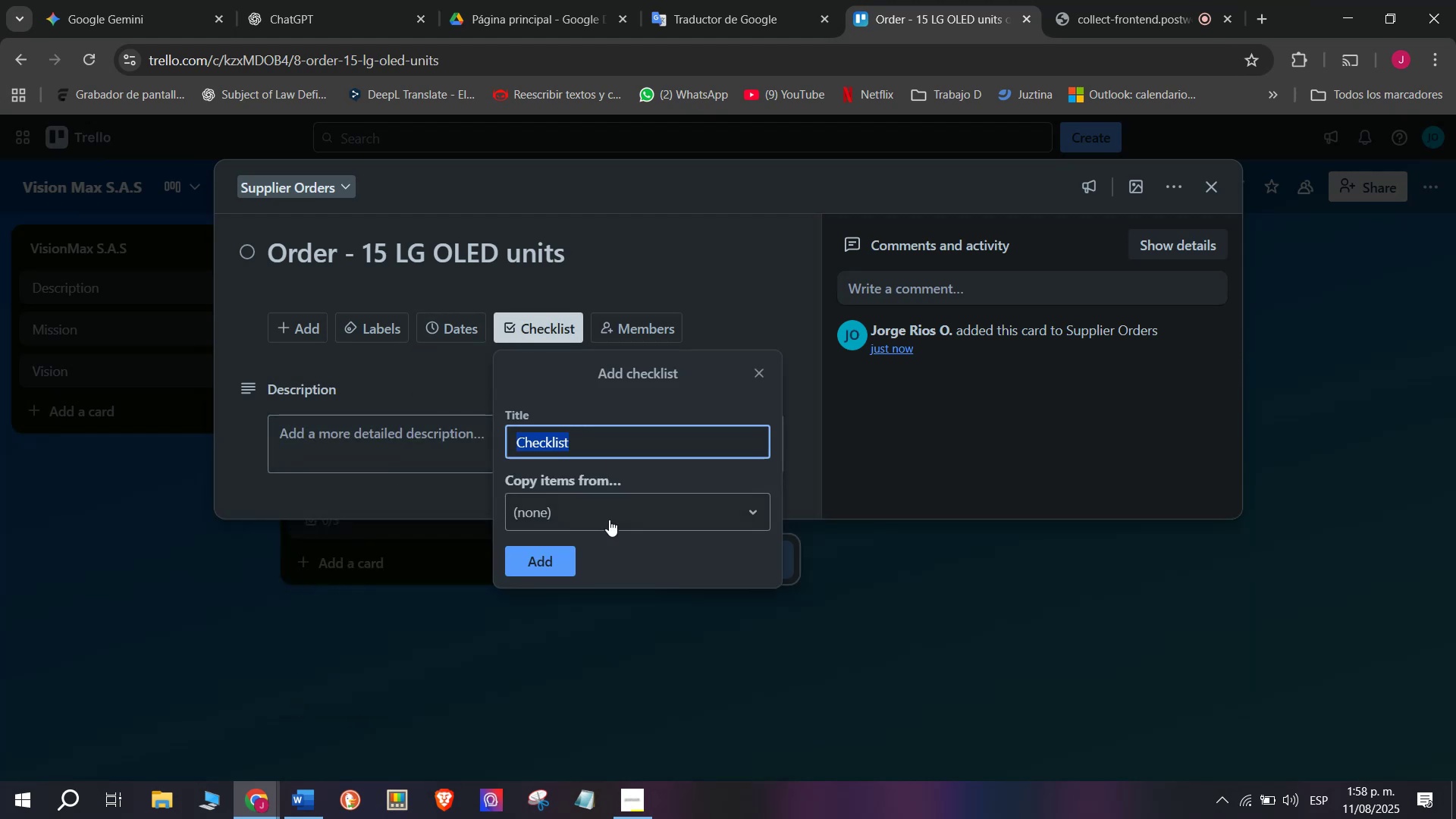 
left_click_drag(start_coordinate=[548, 557], to_coordinate=[544, 559])
 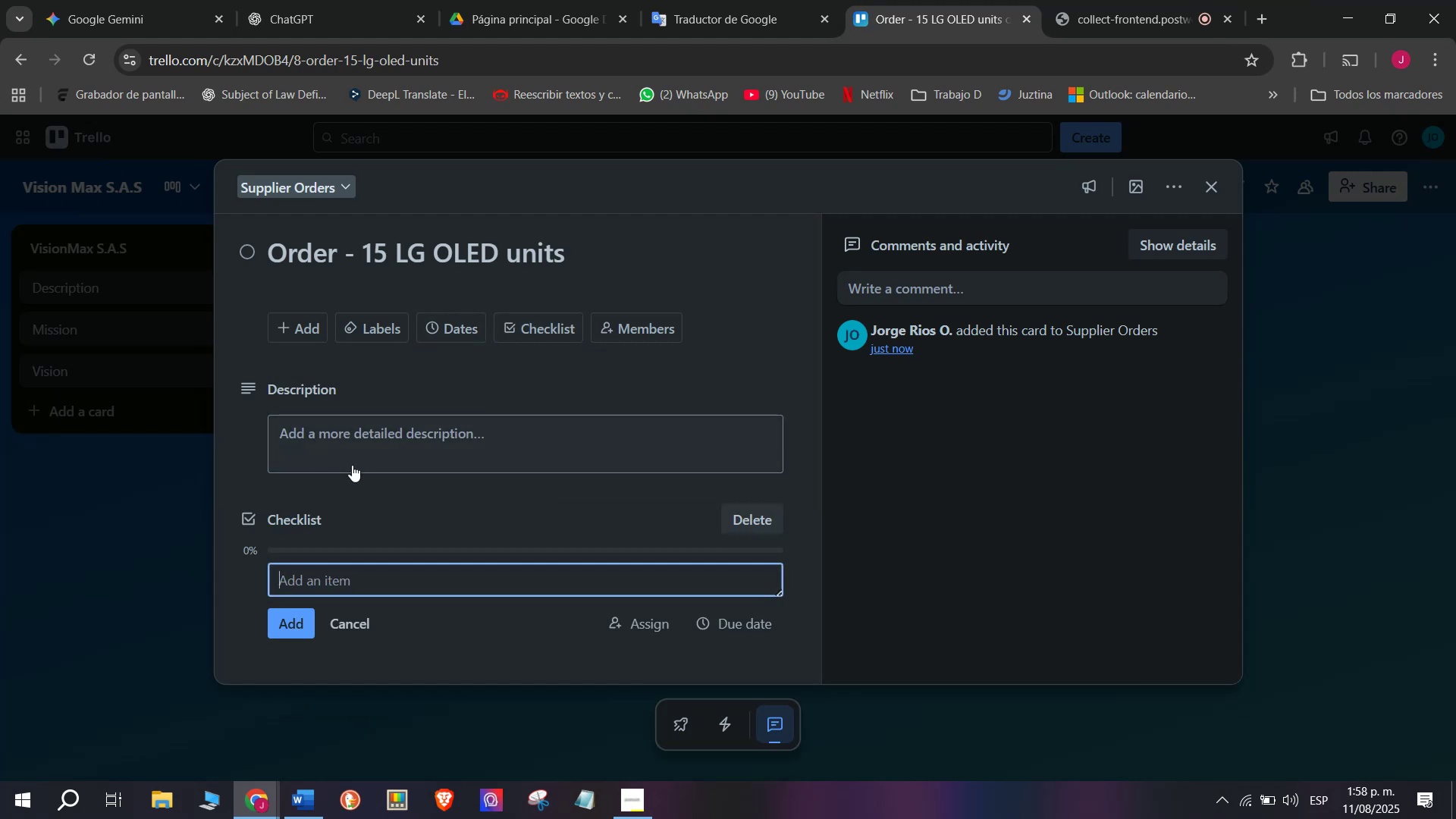 
wait(5.04)
 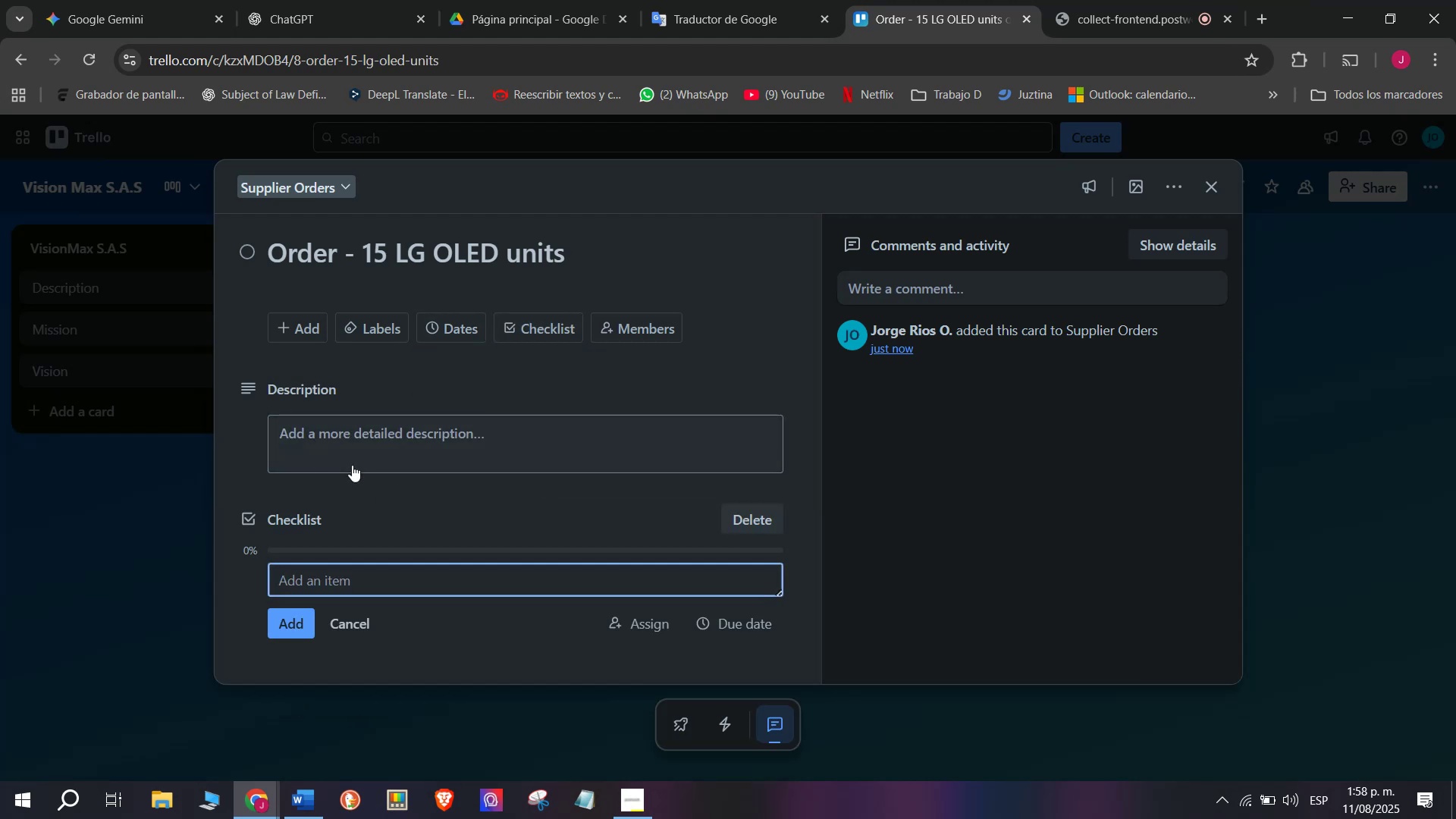 
type(Contact )
 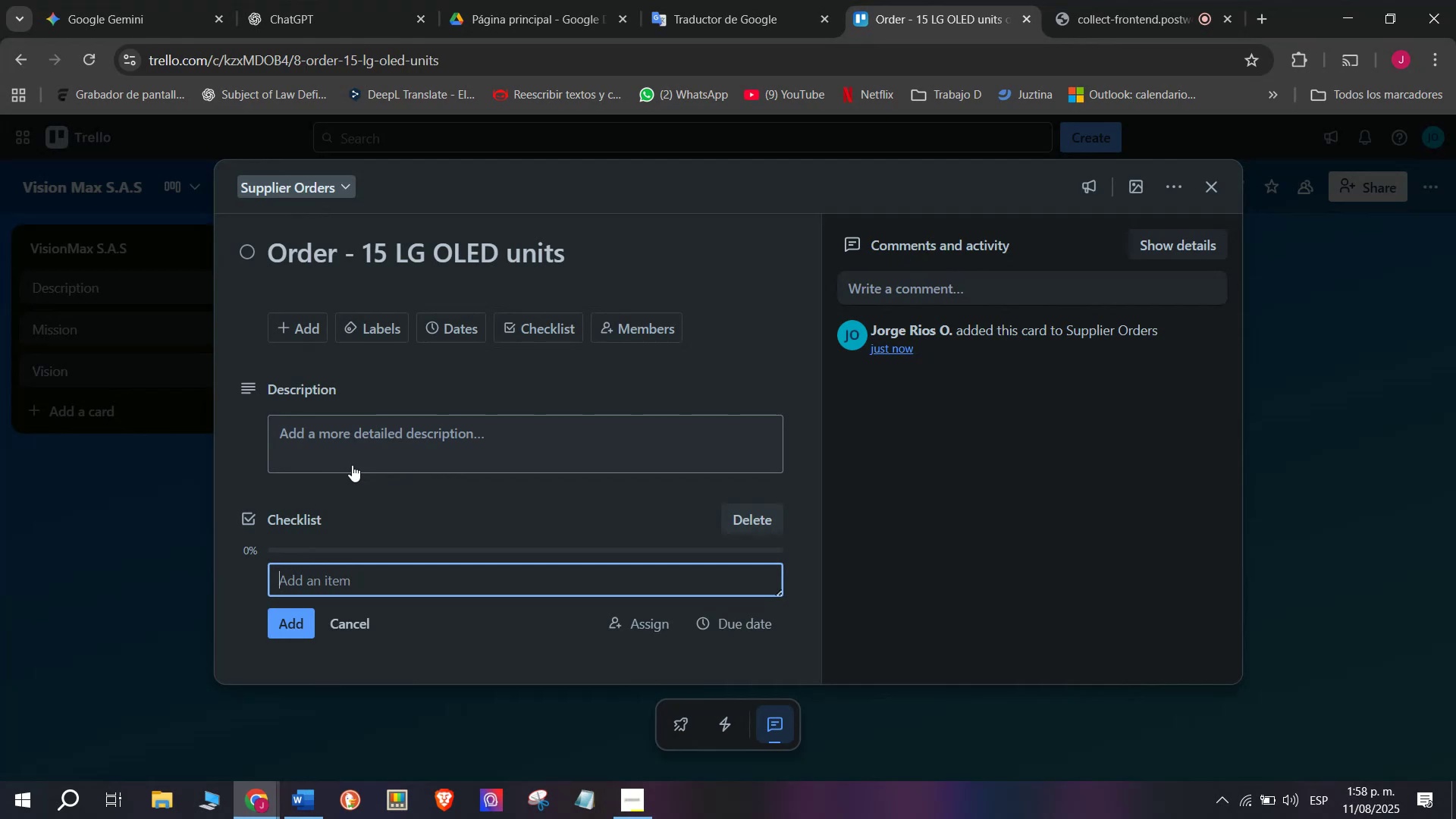 
type(supplier)
 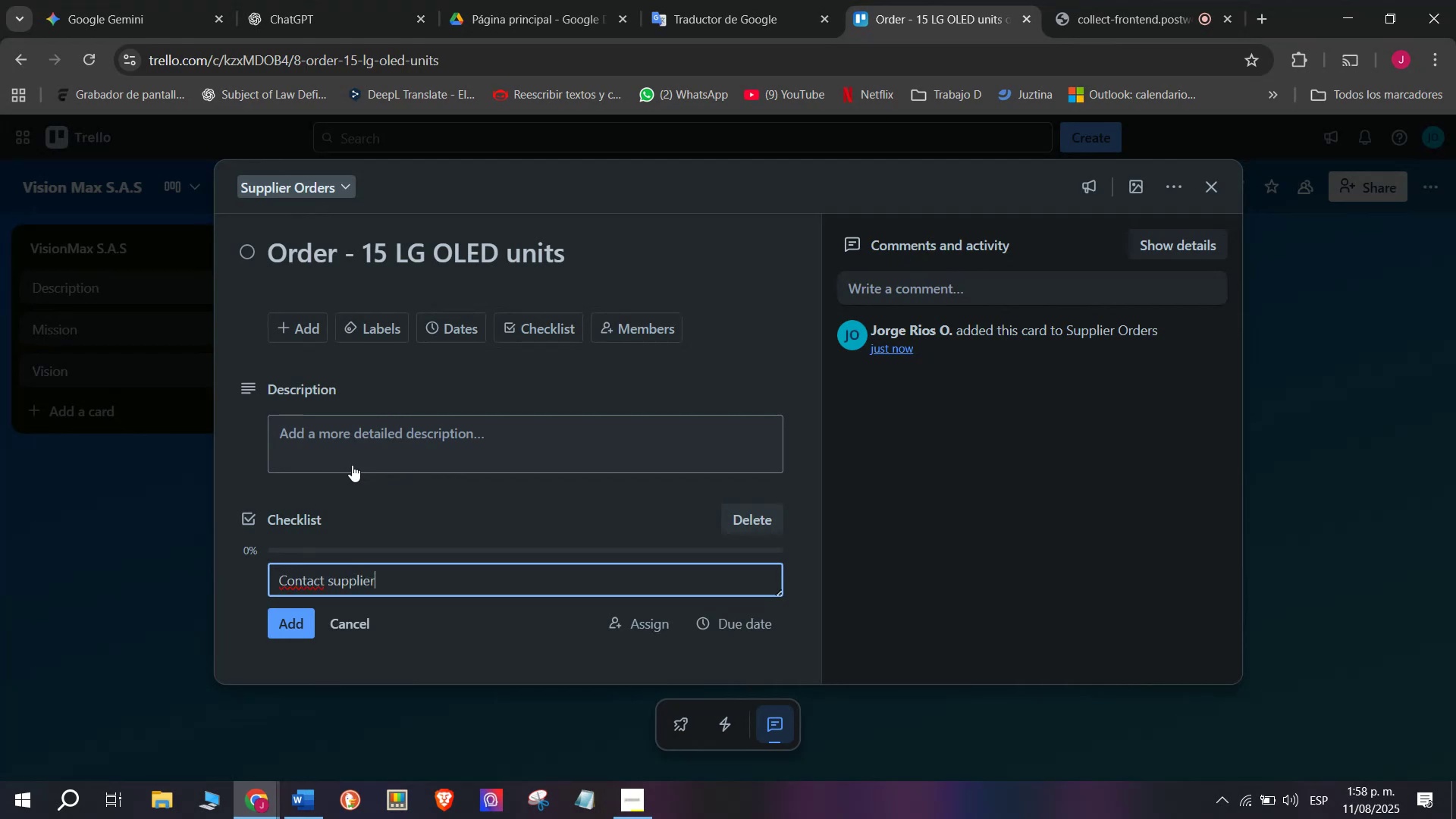 
key(Enter)
 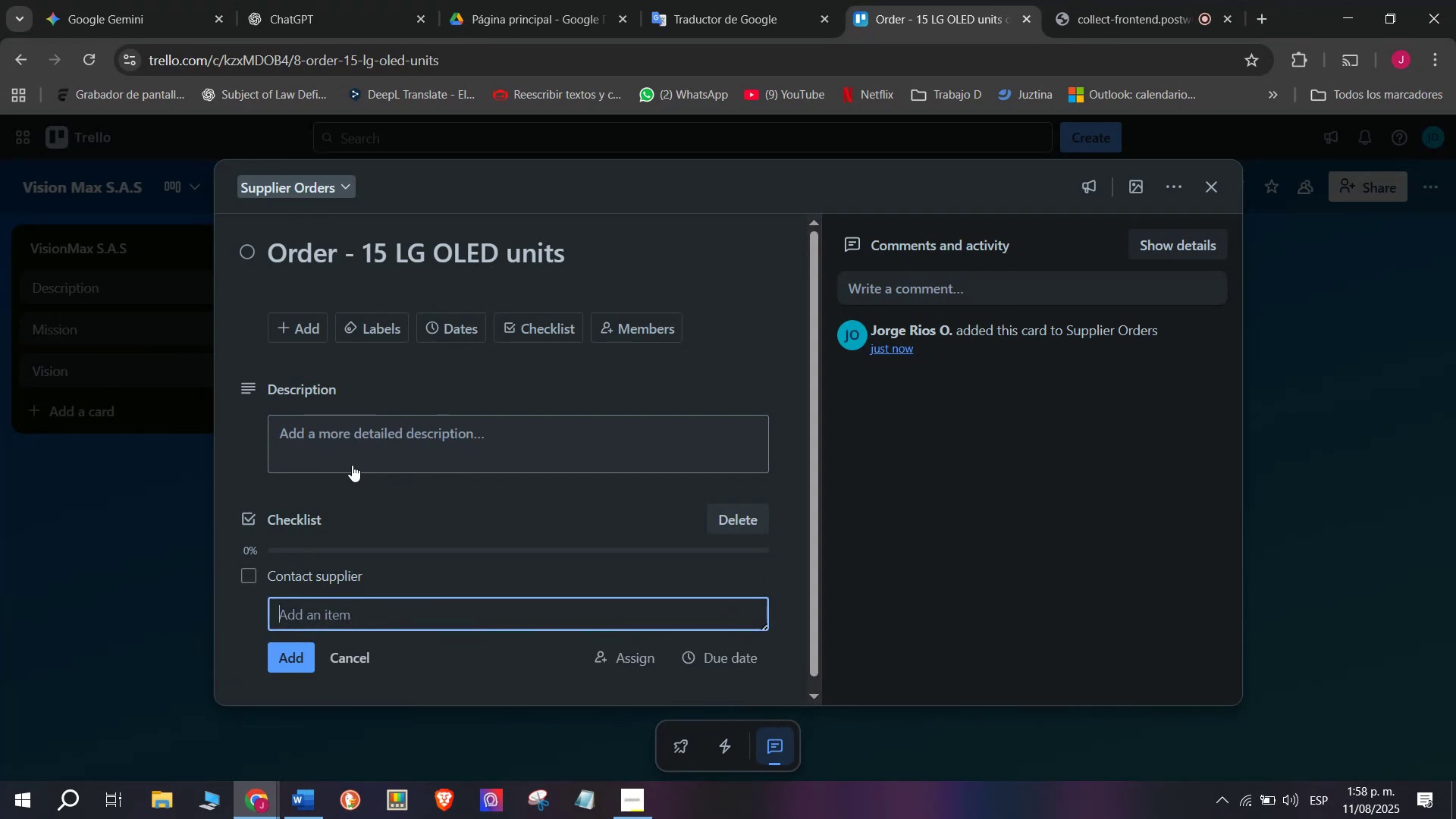 
type(Request delivery date)
 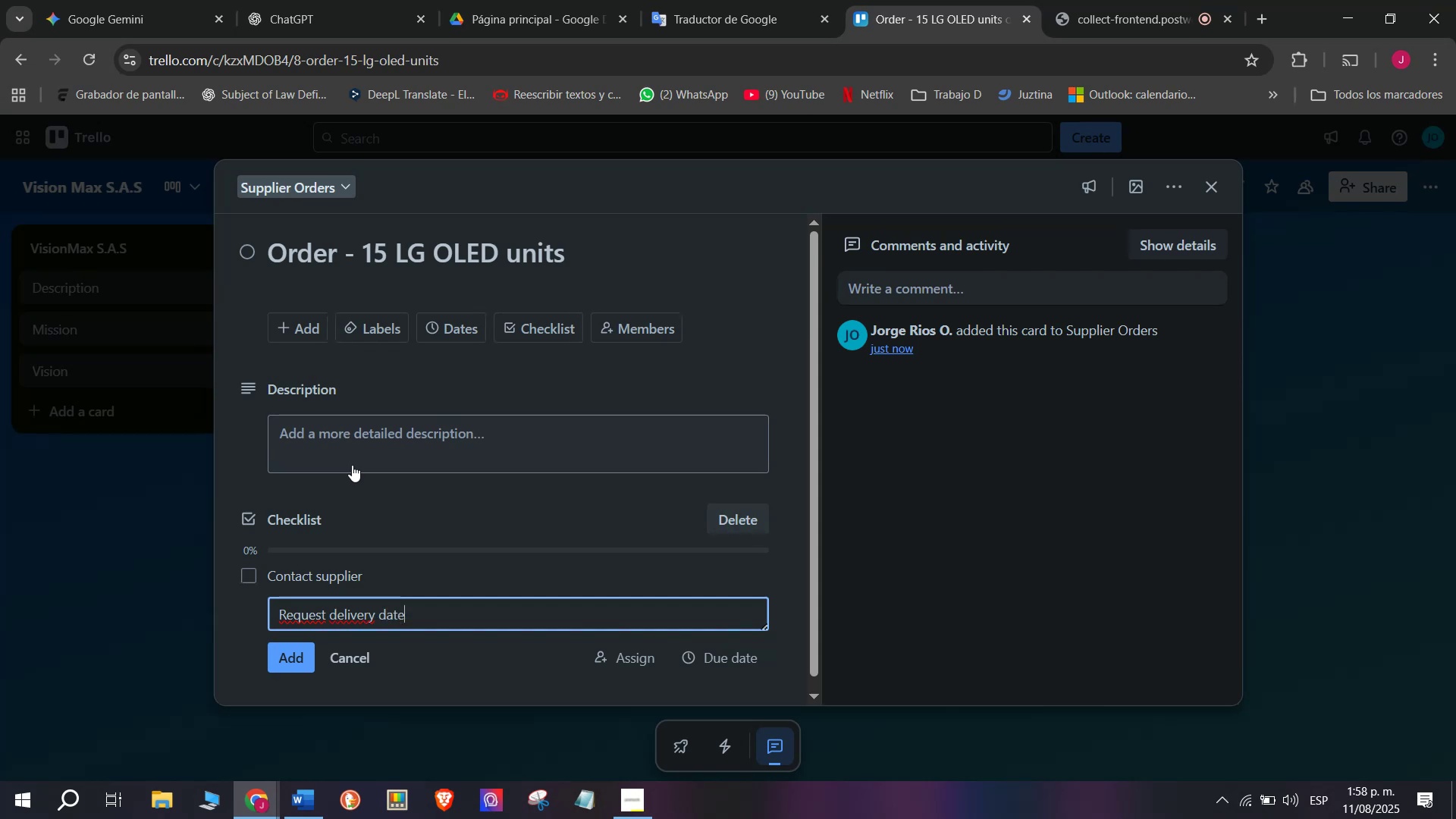 
key(Enter)
 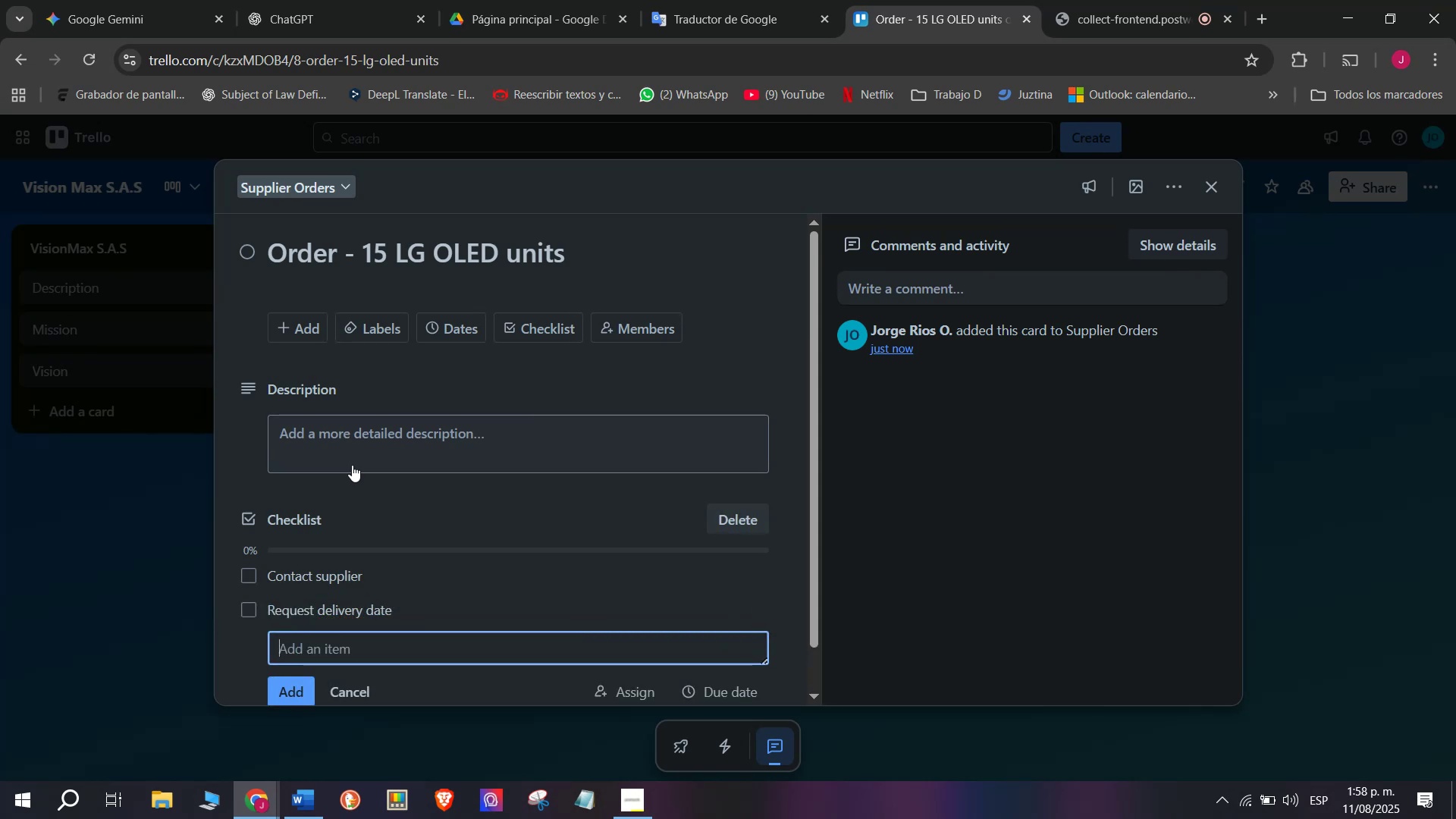 
type(Aprr)
key(Backspace)
key(Backspace)
type(provwe)
key(Backspace)
key(Backspace)
type(e payment)
 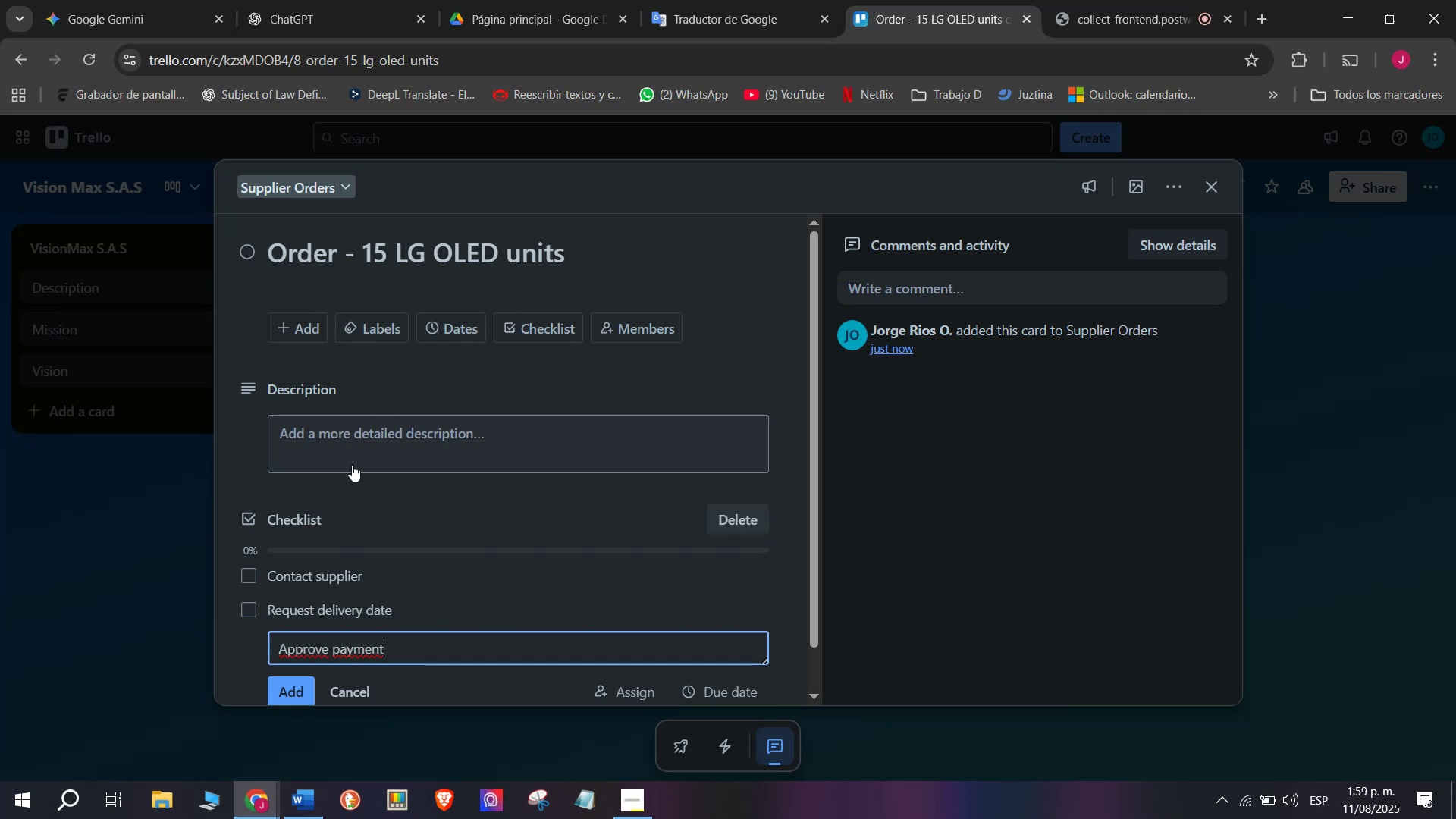 
key(Enter)
 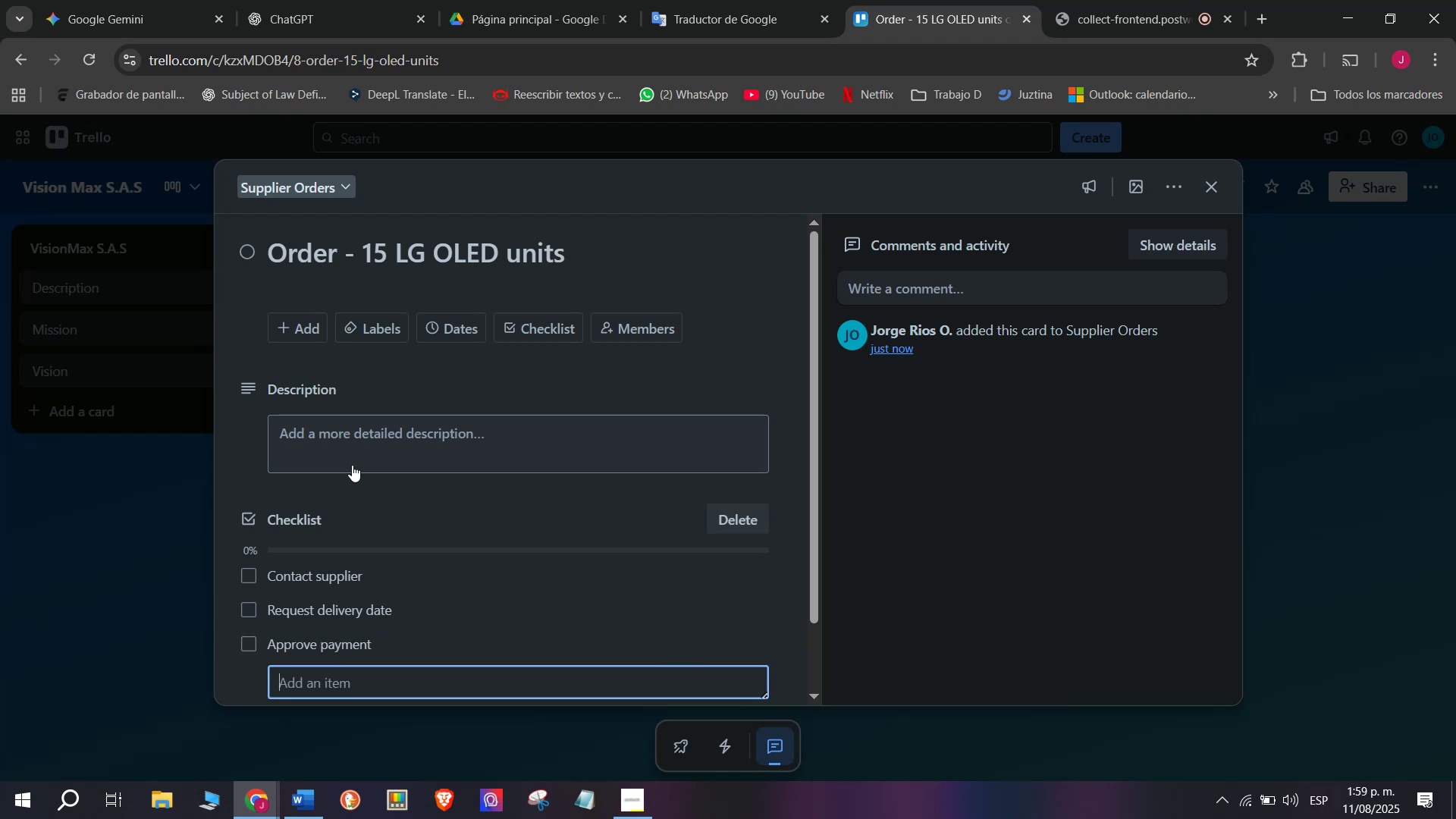 
type(track ship)
 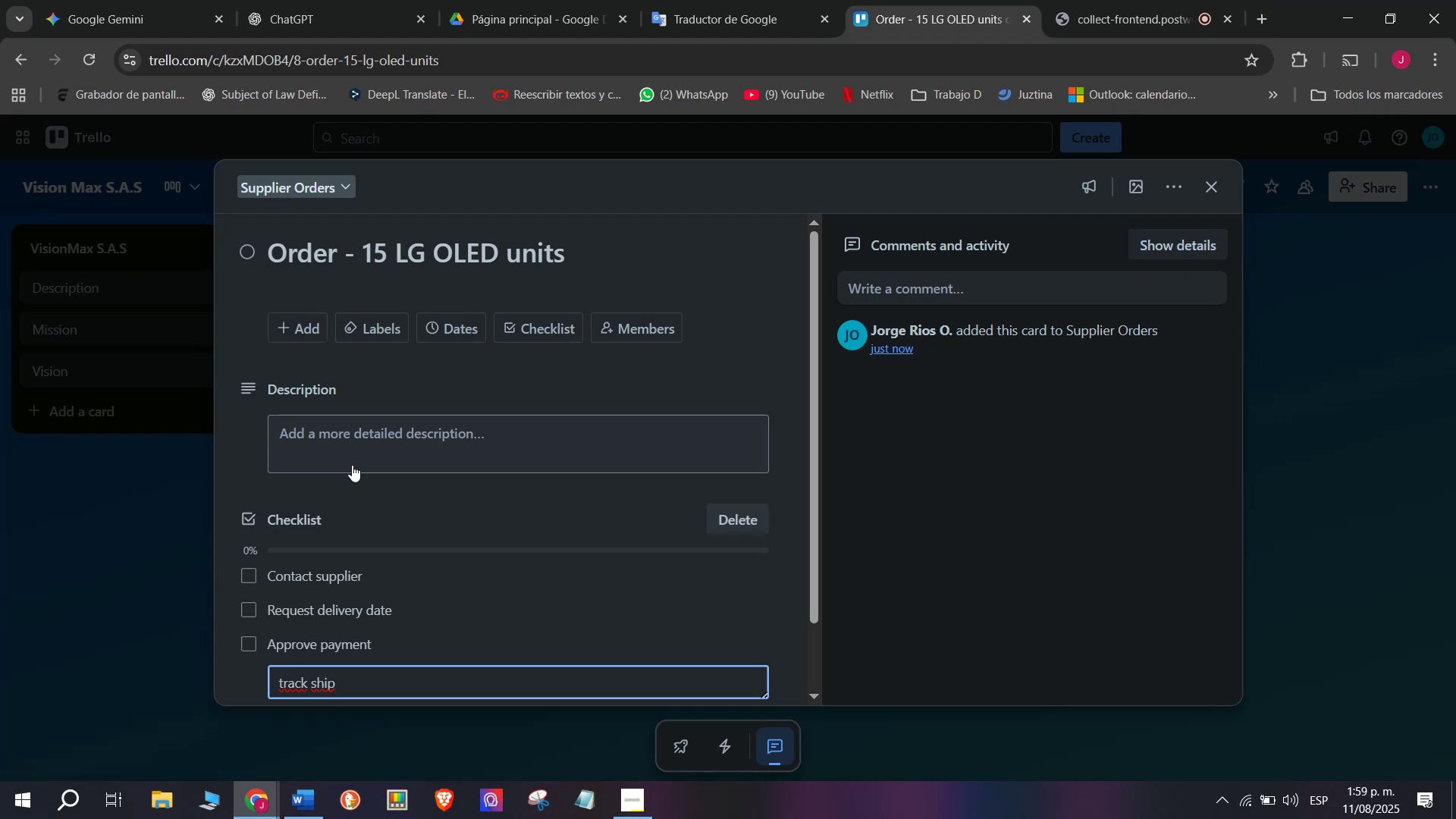 
type(ment)
 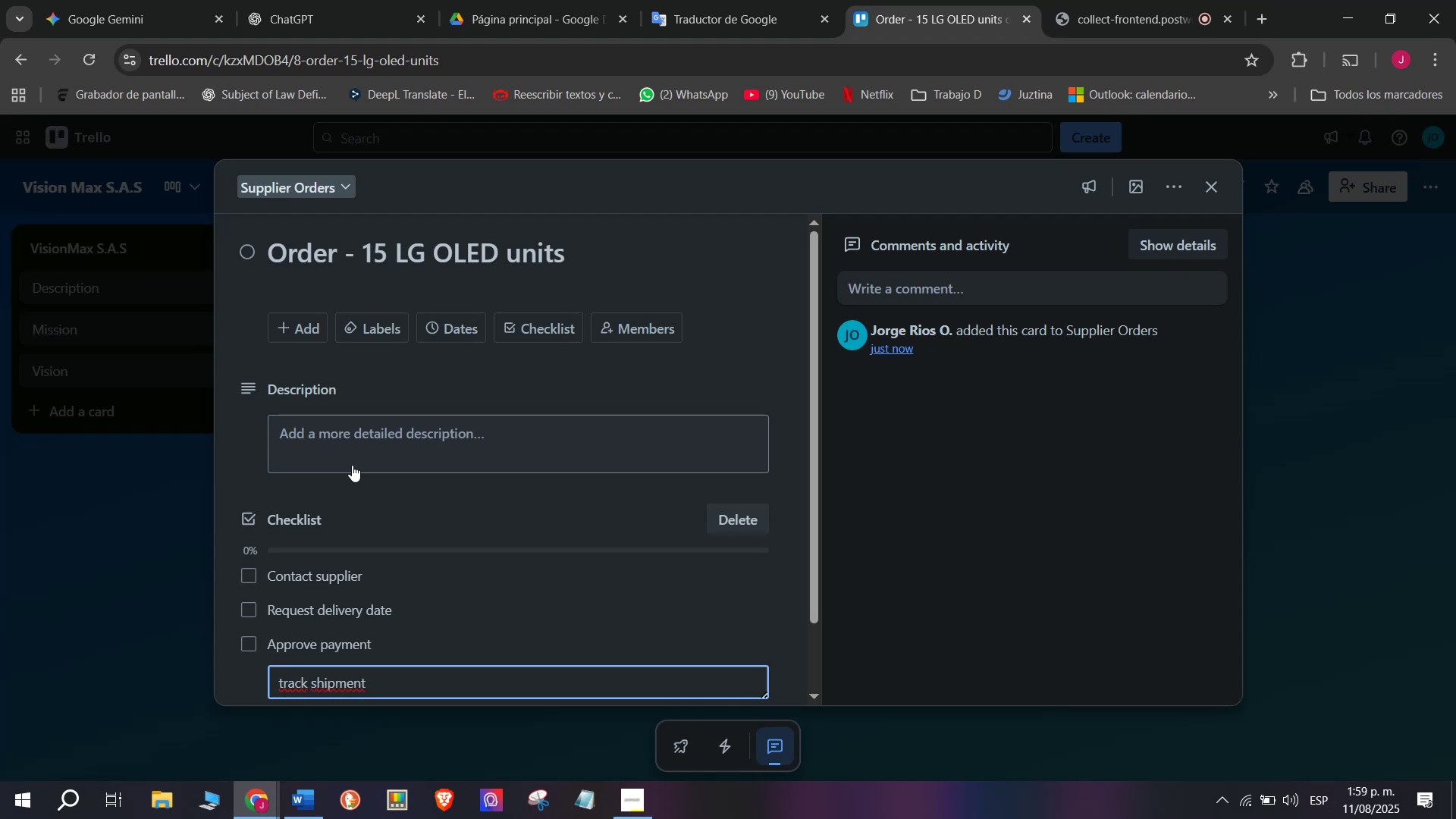 
key(Enter)
 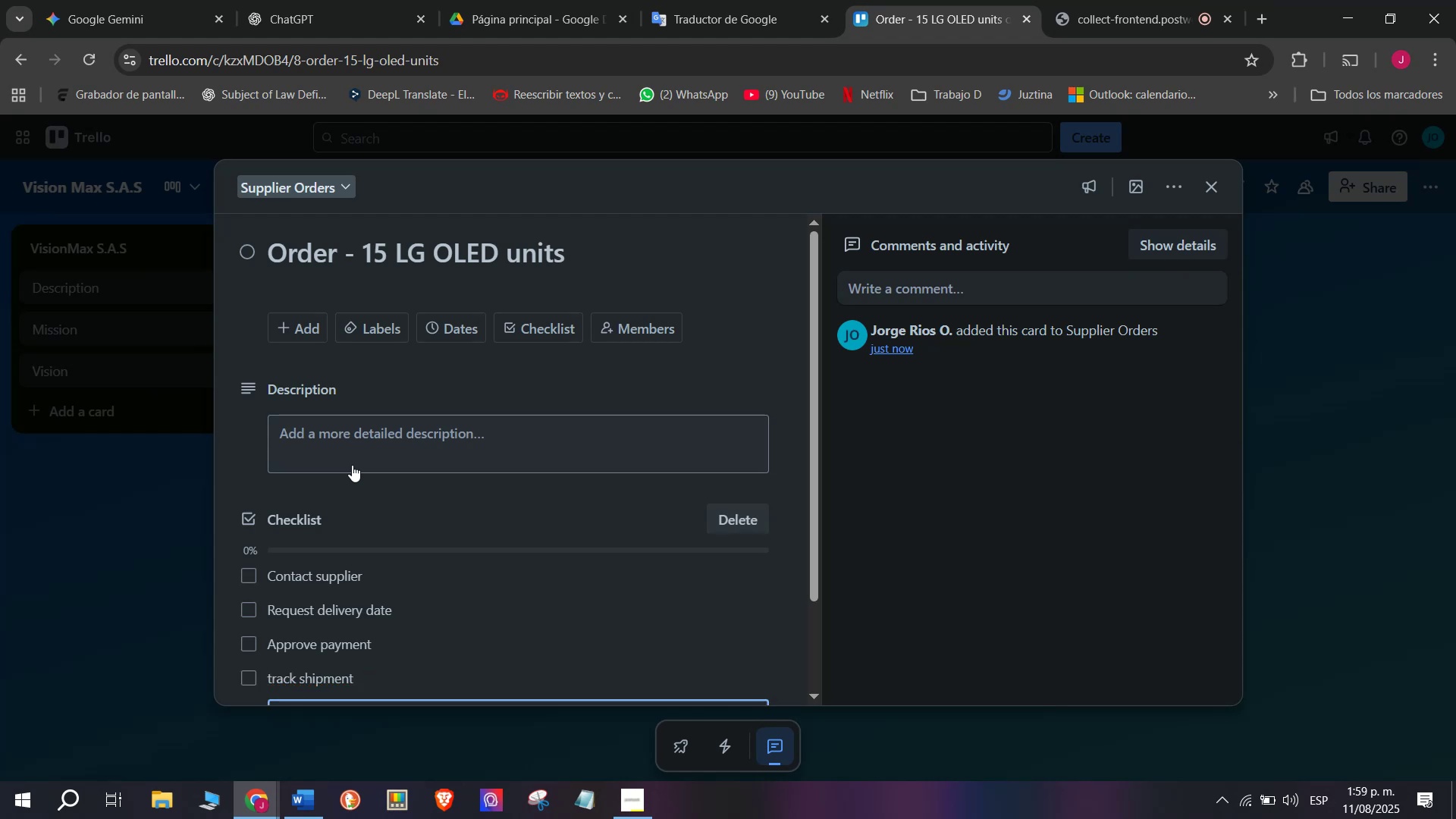 
type(confirm arrival)
 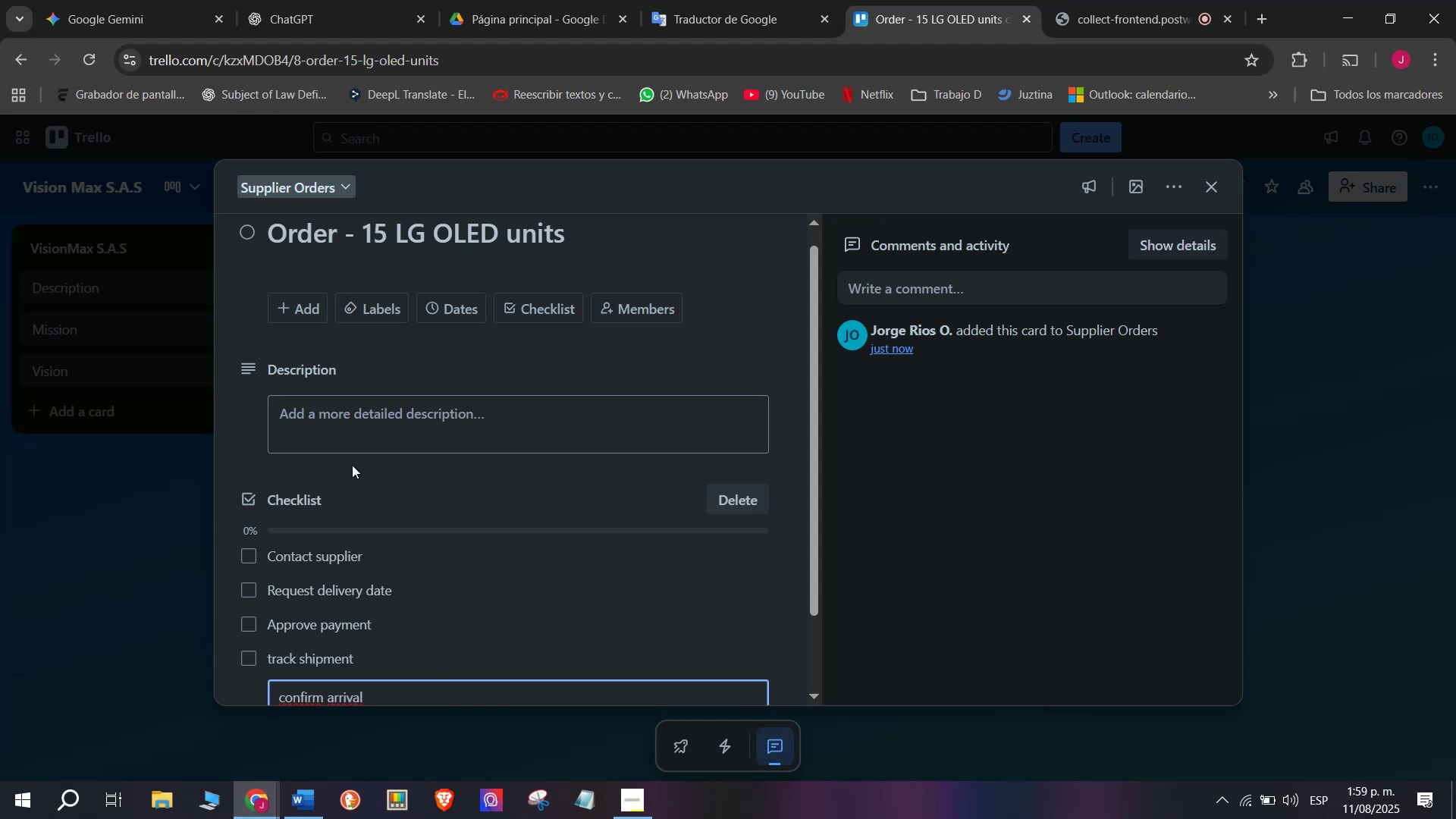 
key(Enter)
 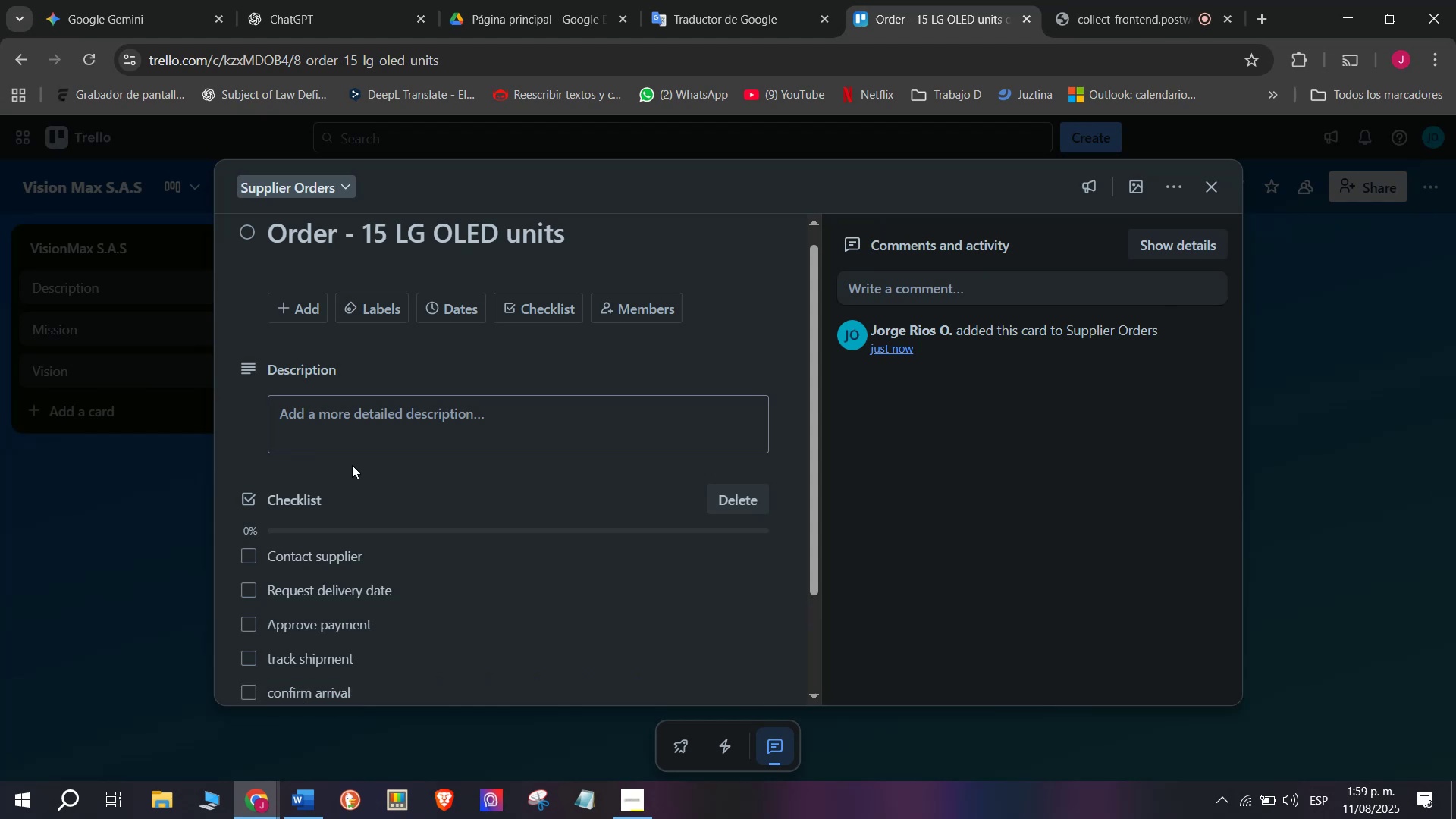 
scroll: coordinate [352, 465], scroll_direction: down, amount: 5.0
 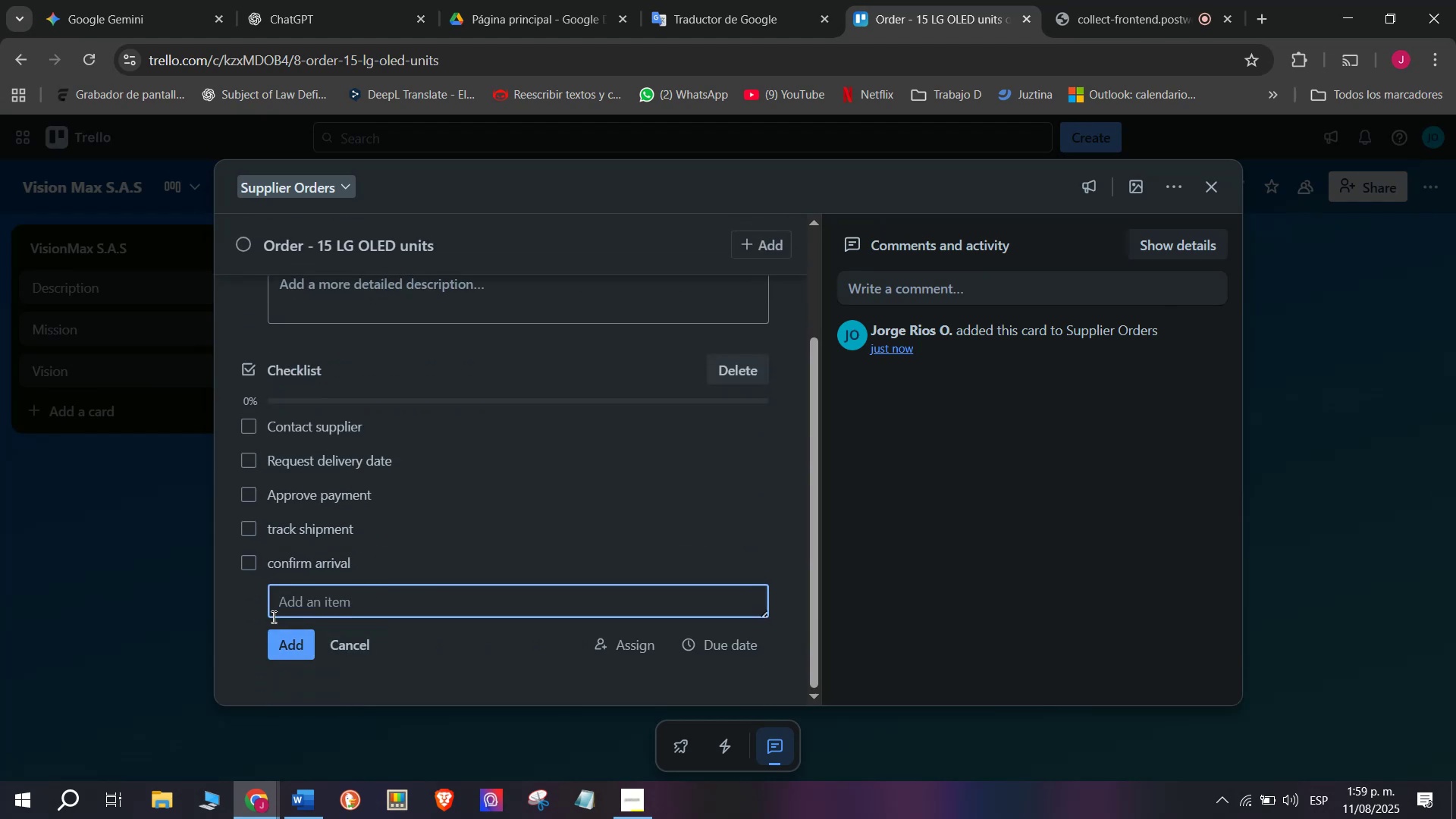 
scroll: coordinate [332, 576], scroll_direction: up, amount: 7.0
 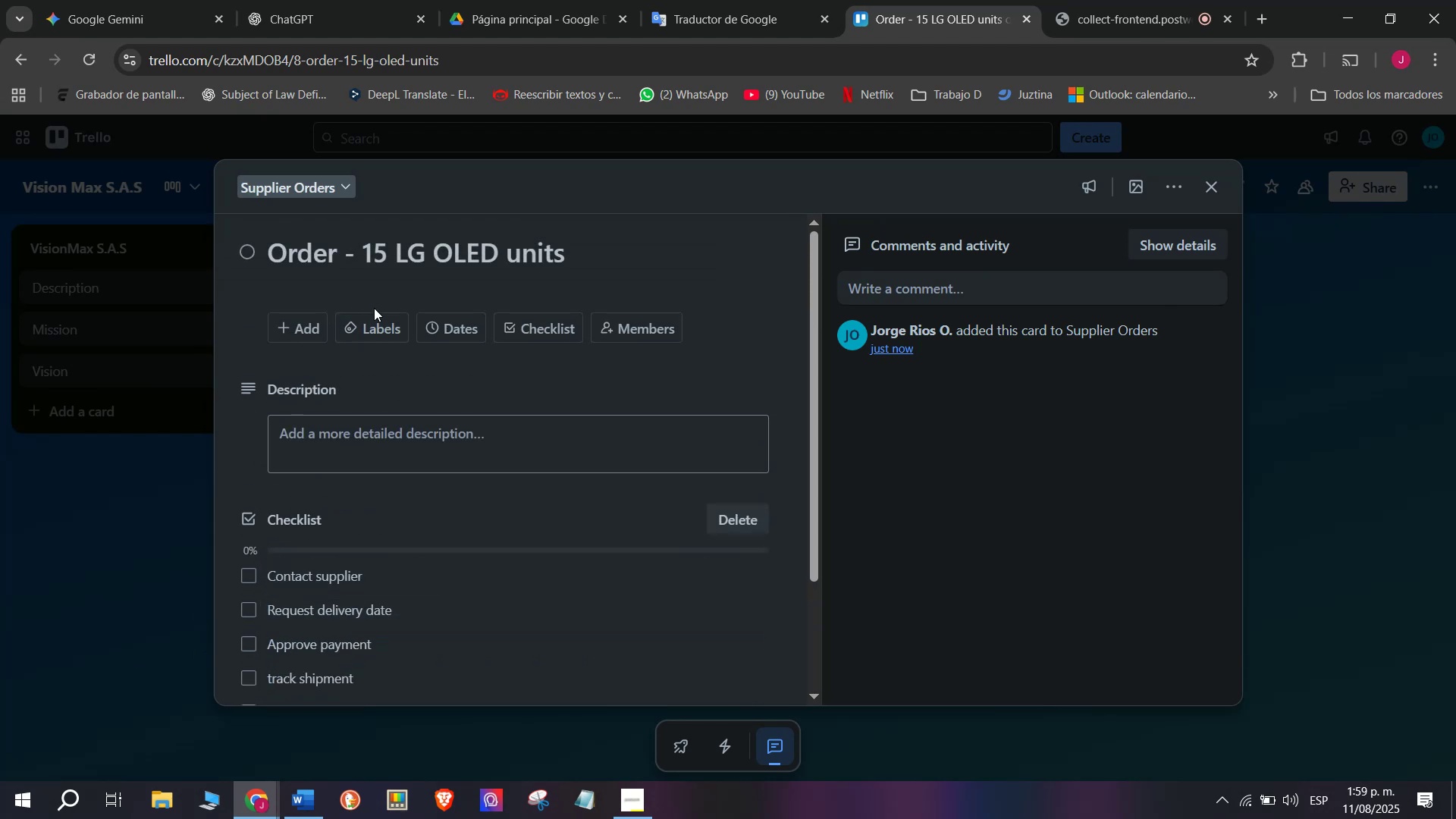 
left_click([371, 325])
 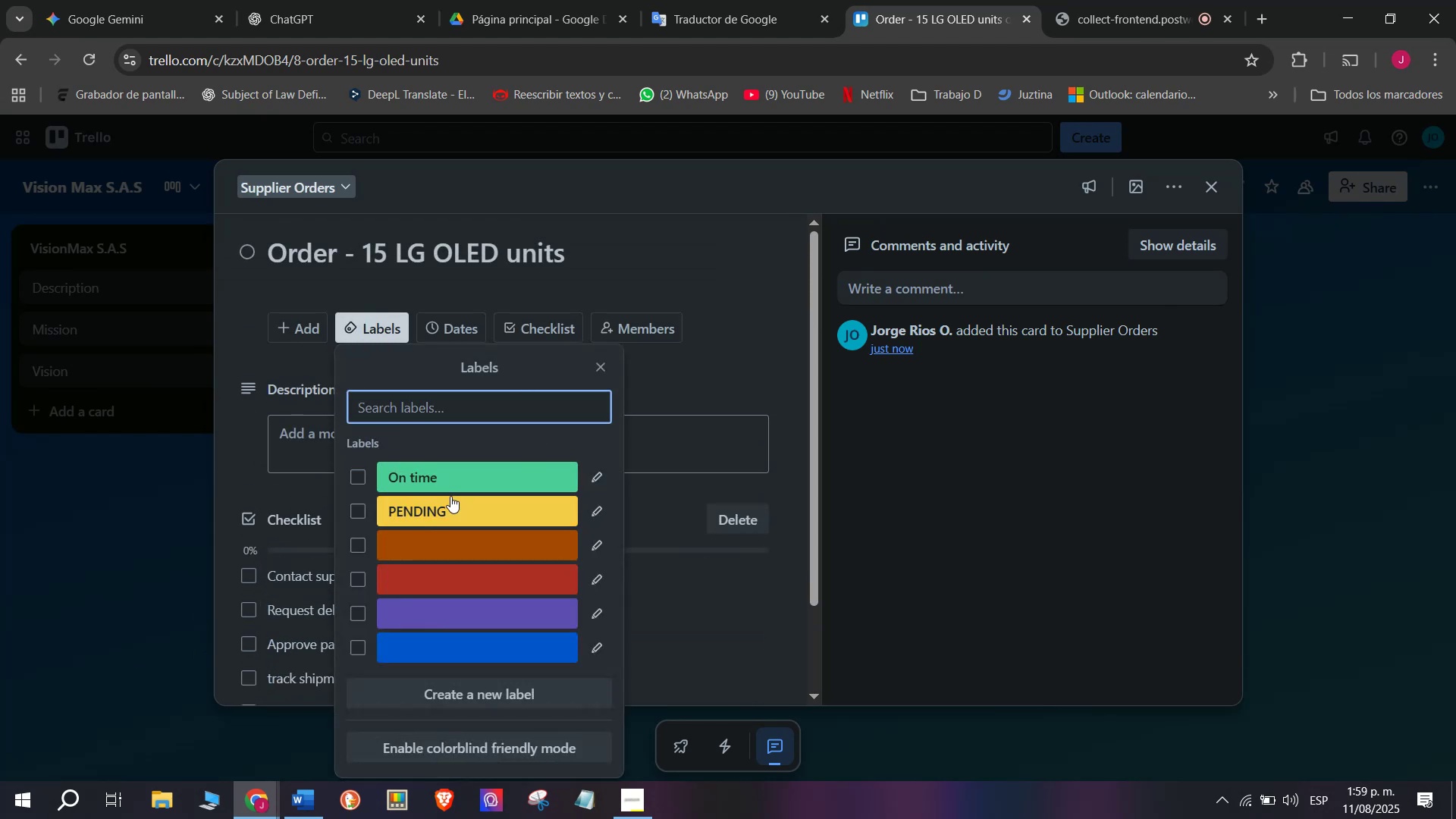 
mouse_move([483, 576])
 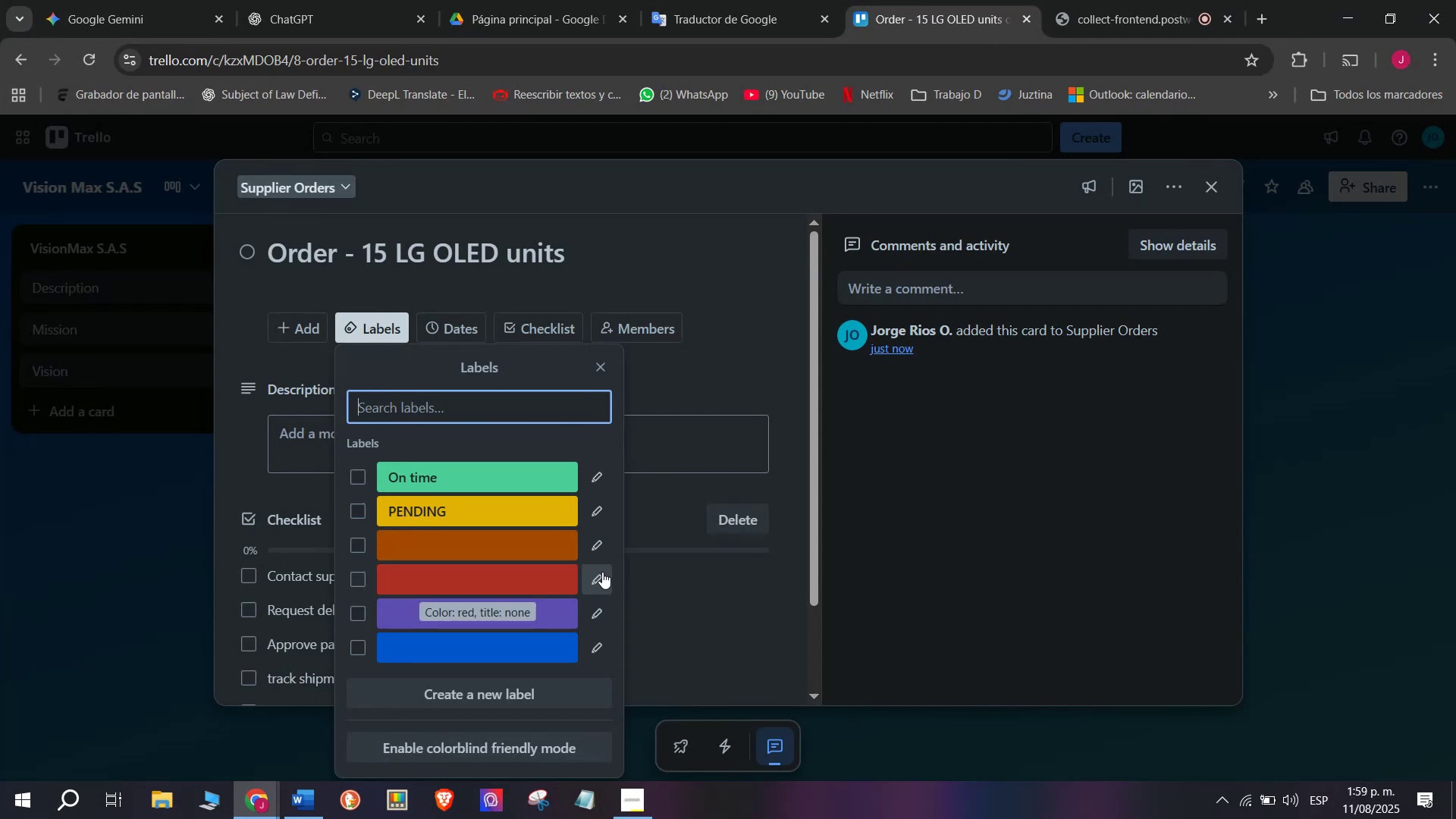 
left_click([602, 572])
 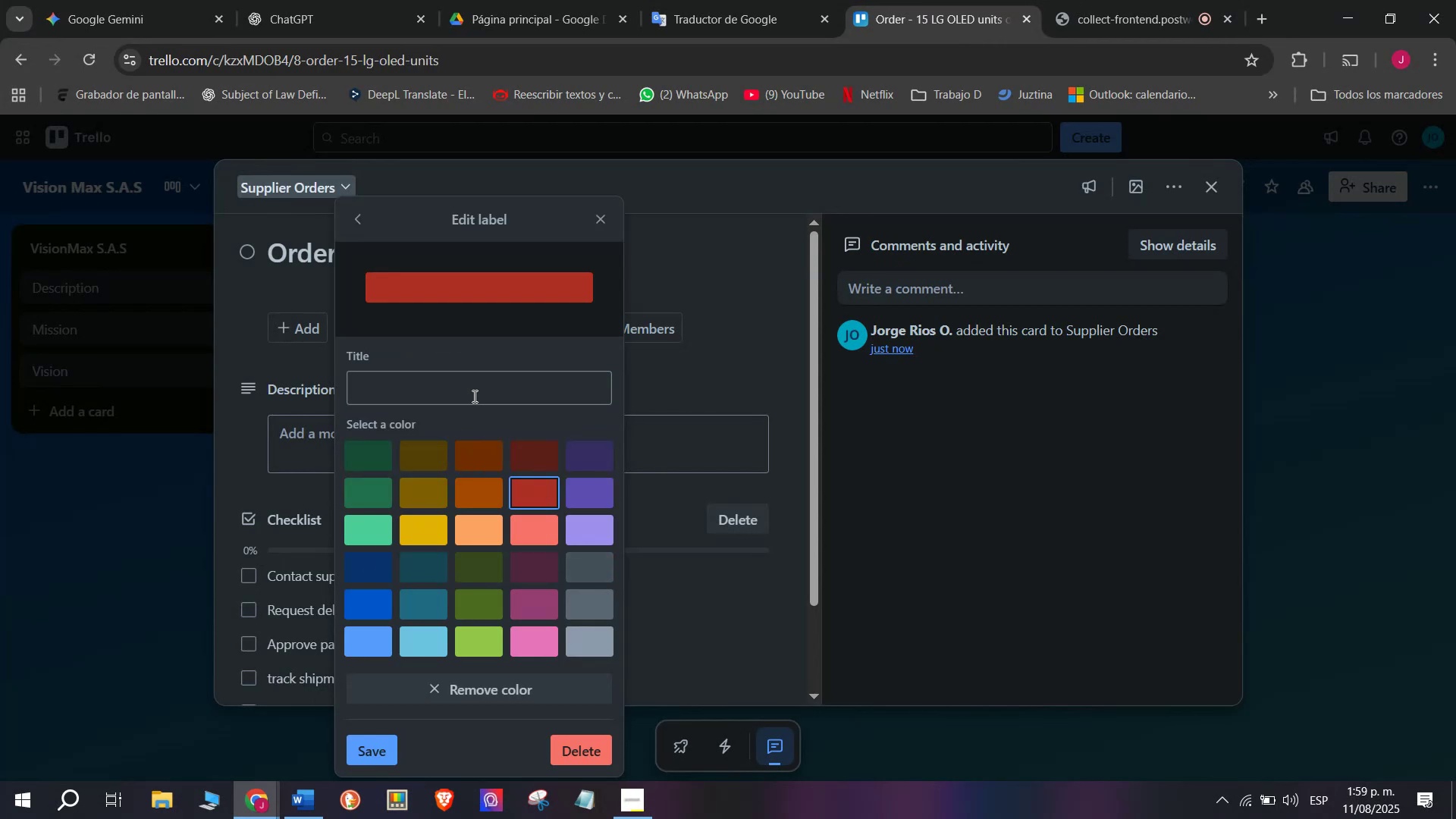 
left_click([473, 395])
 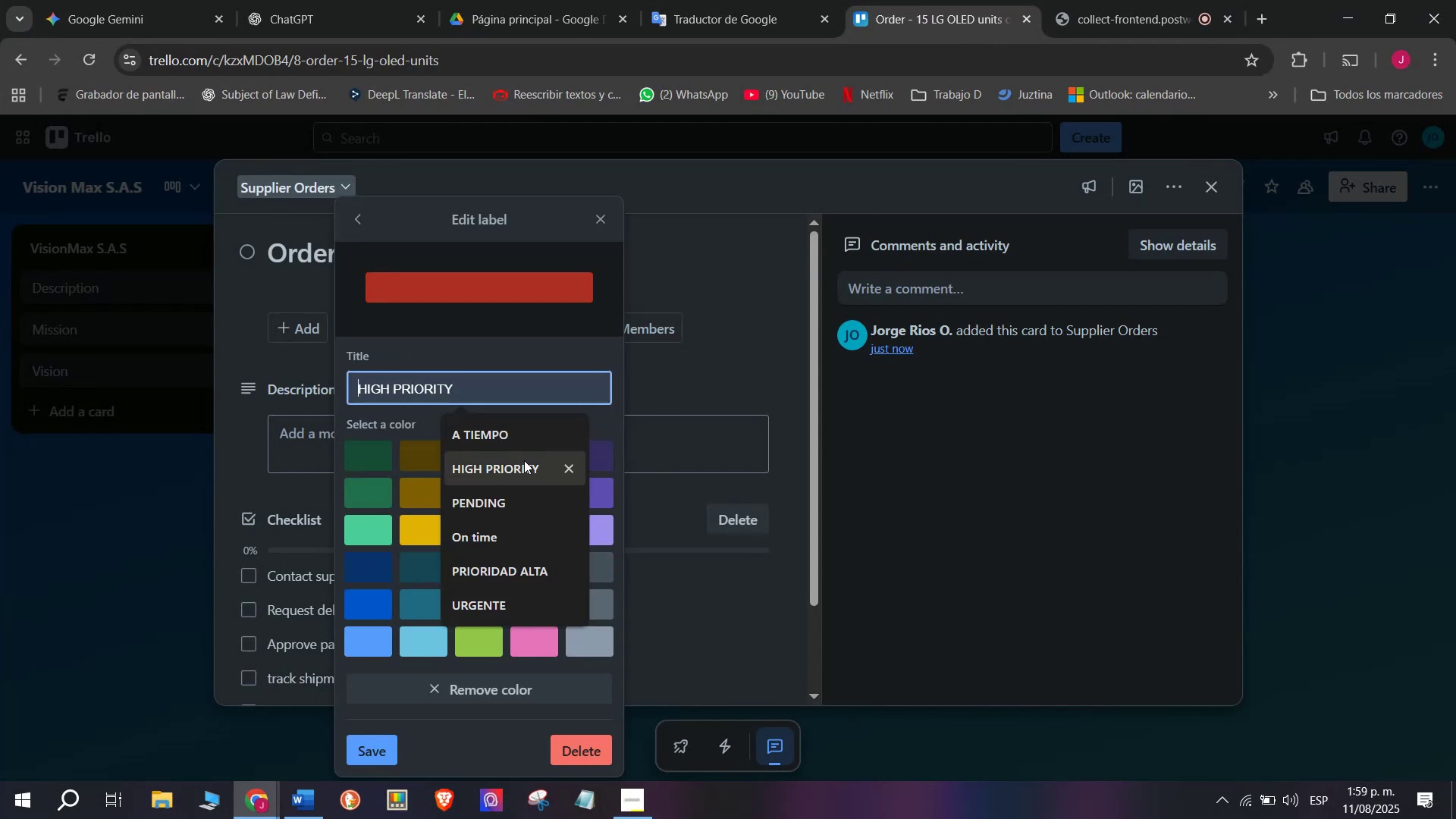 
left_click([526, 462])
 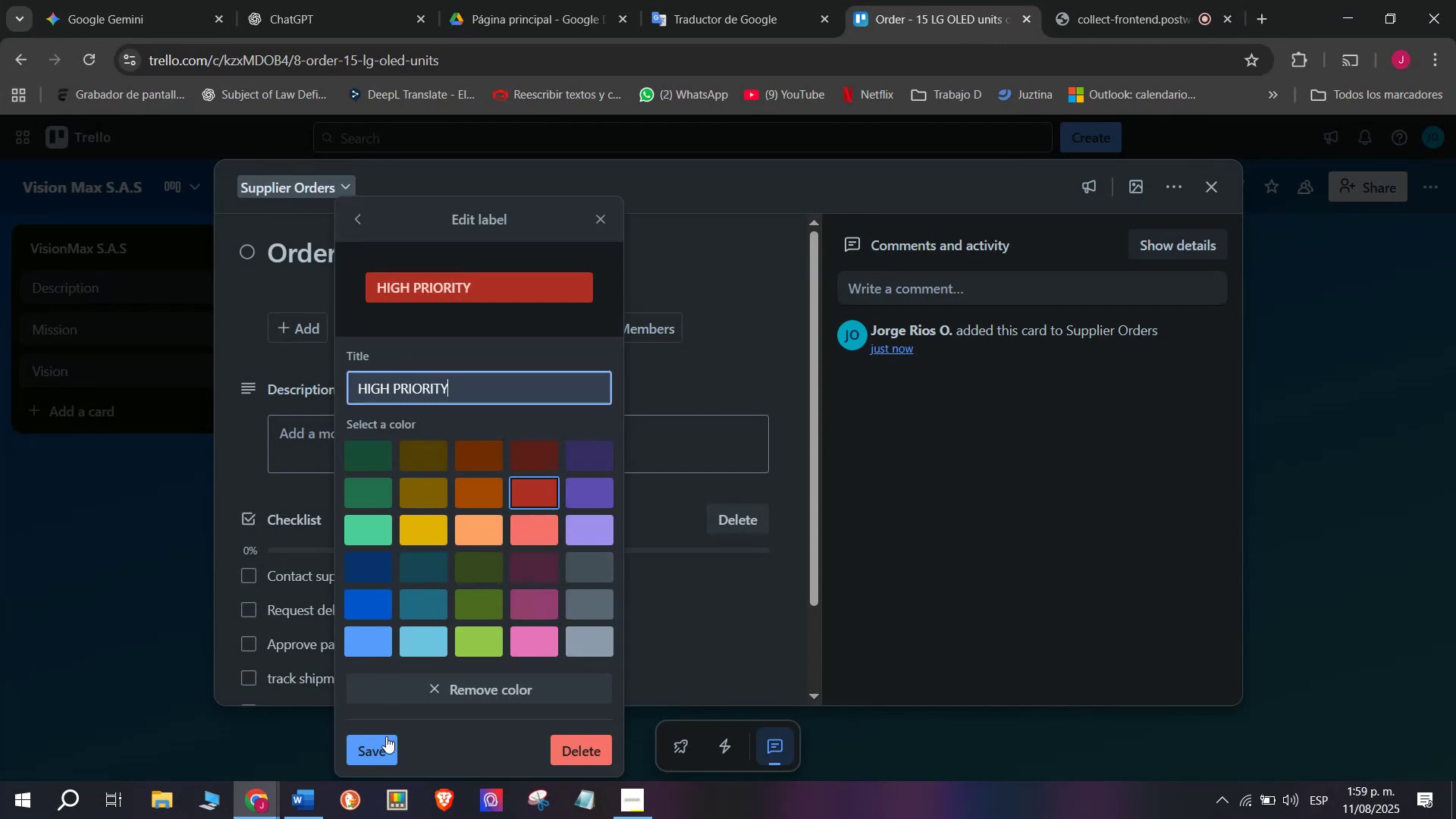 
left_click([389, 746])
 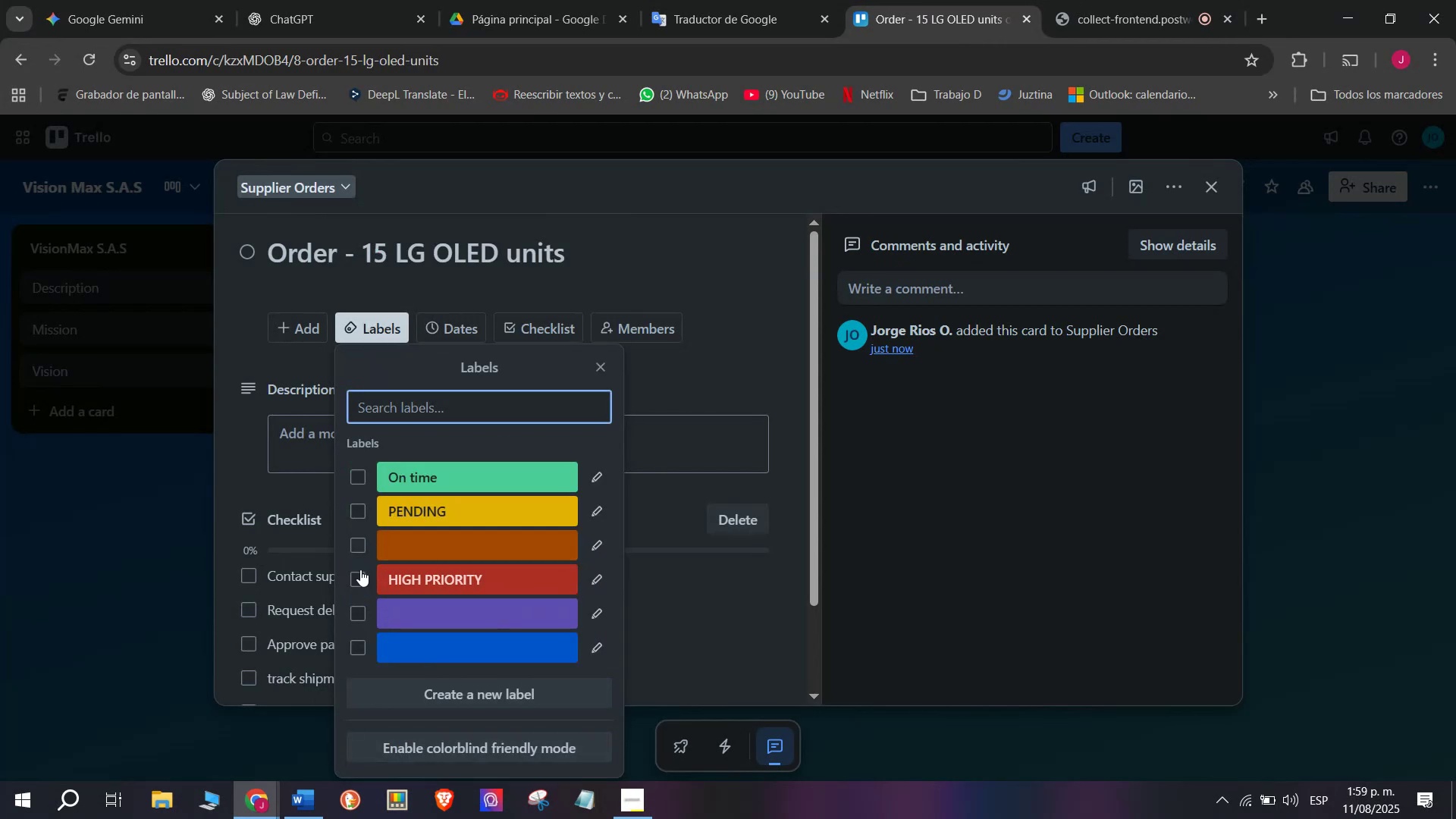 
left_click([360, 584])
 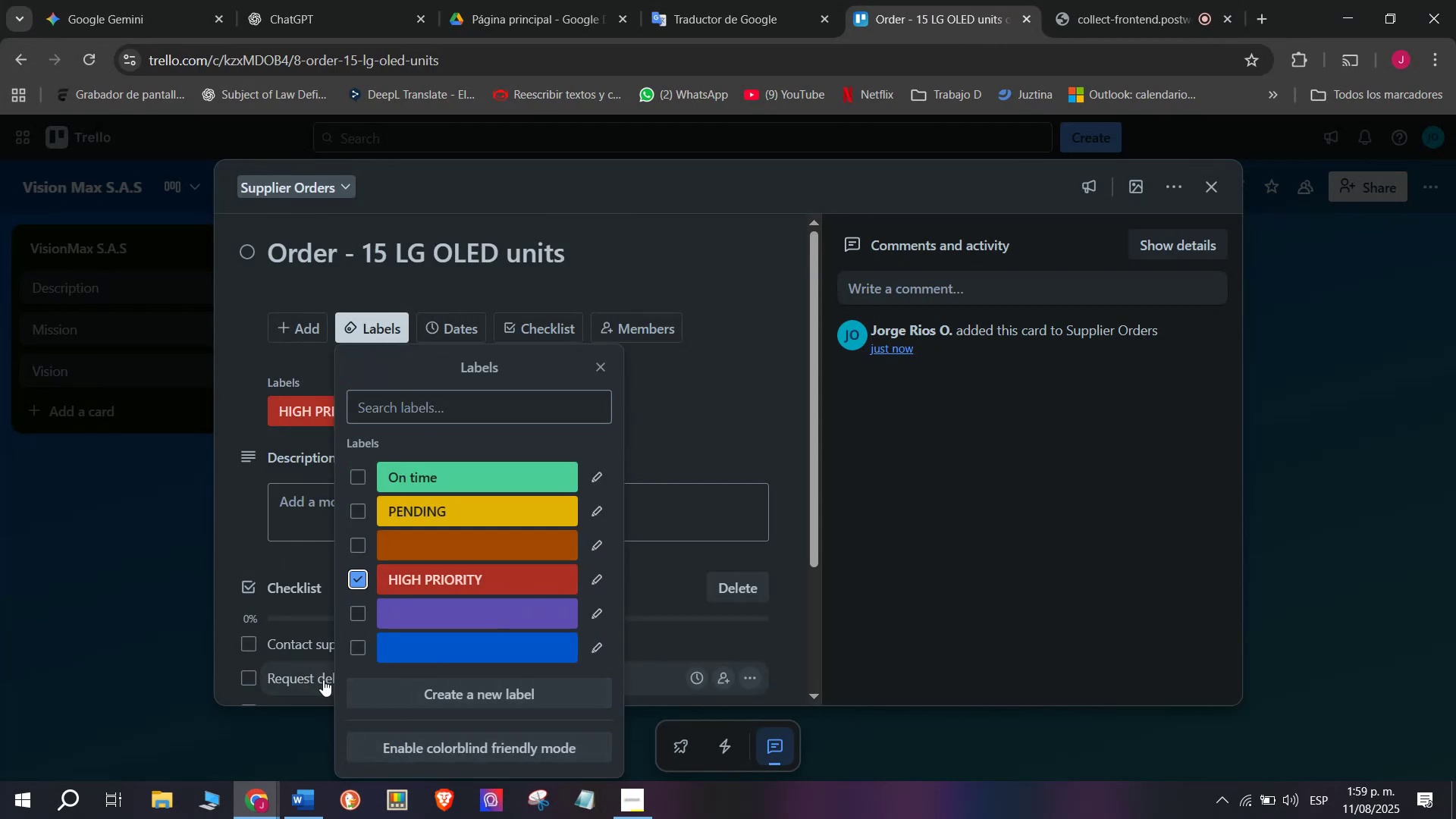 
left_click([217, 511])
 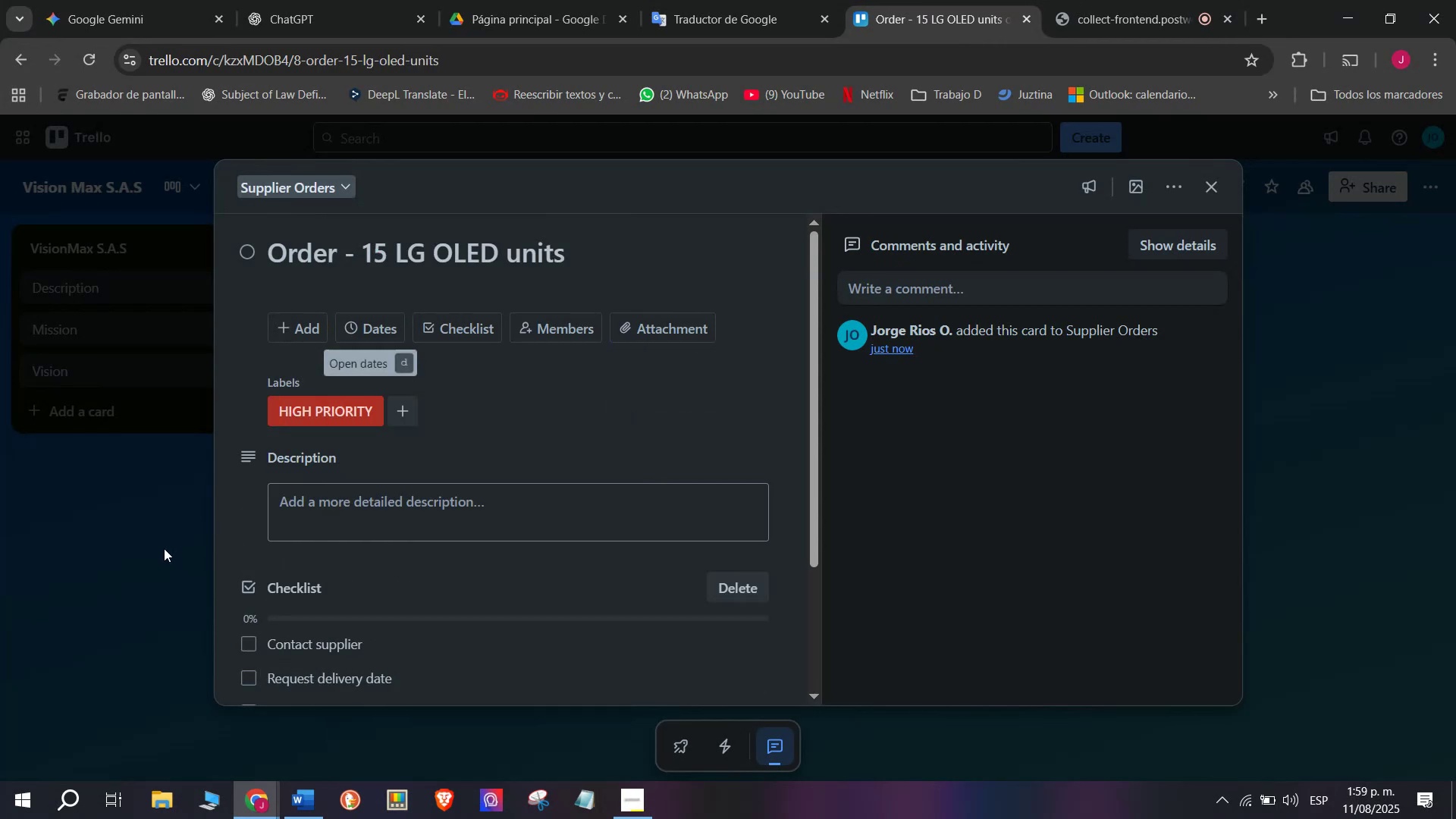 
left_click([162, 548])
 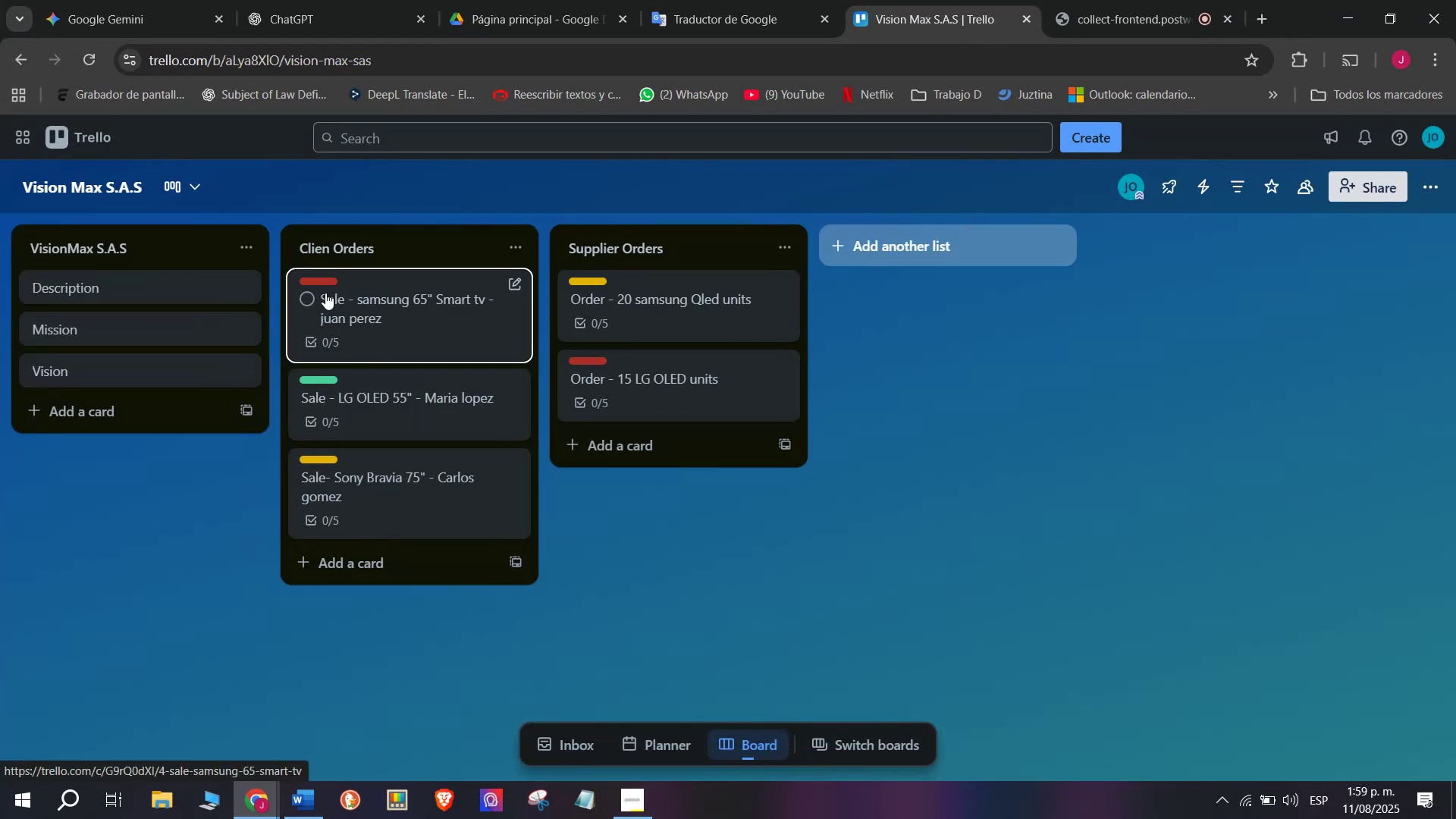 
left_click([328, 284])
 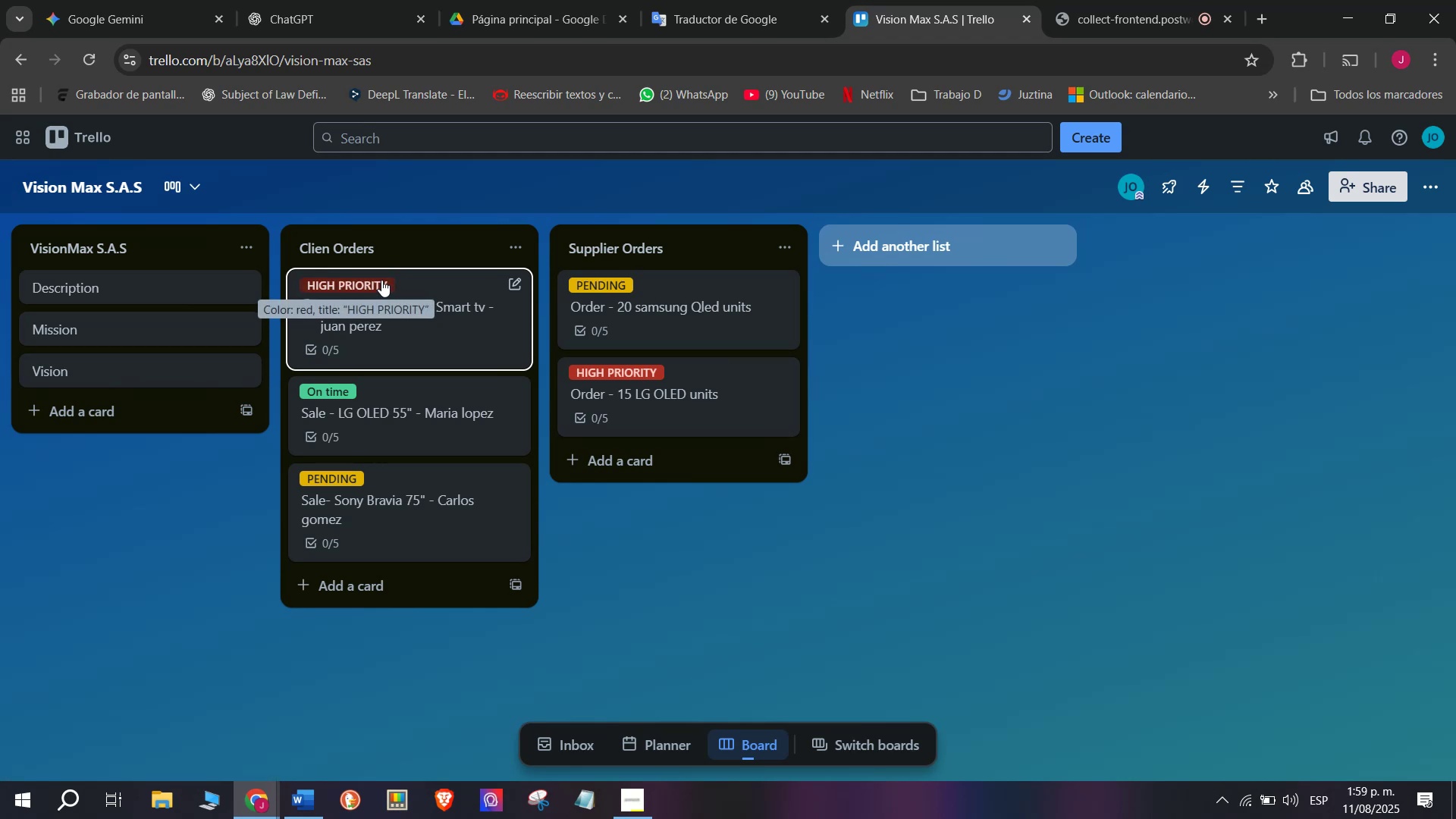 
left_click([381, 280])
 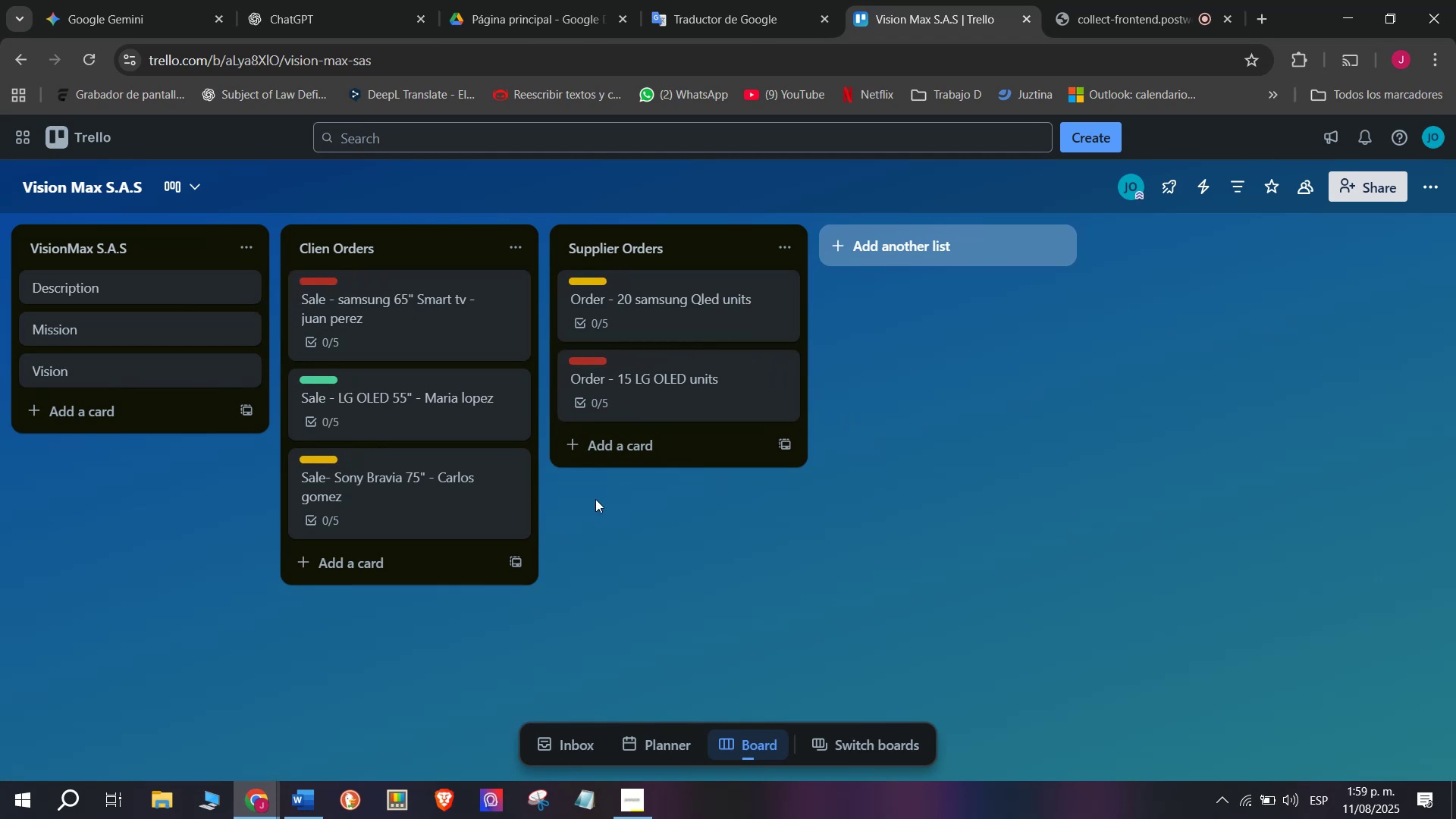 
left_click([638, 444])
 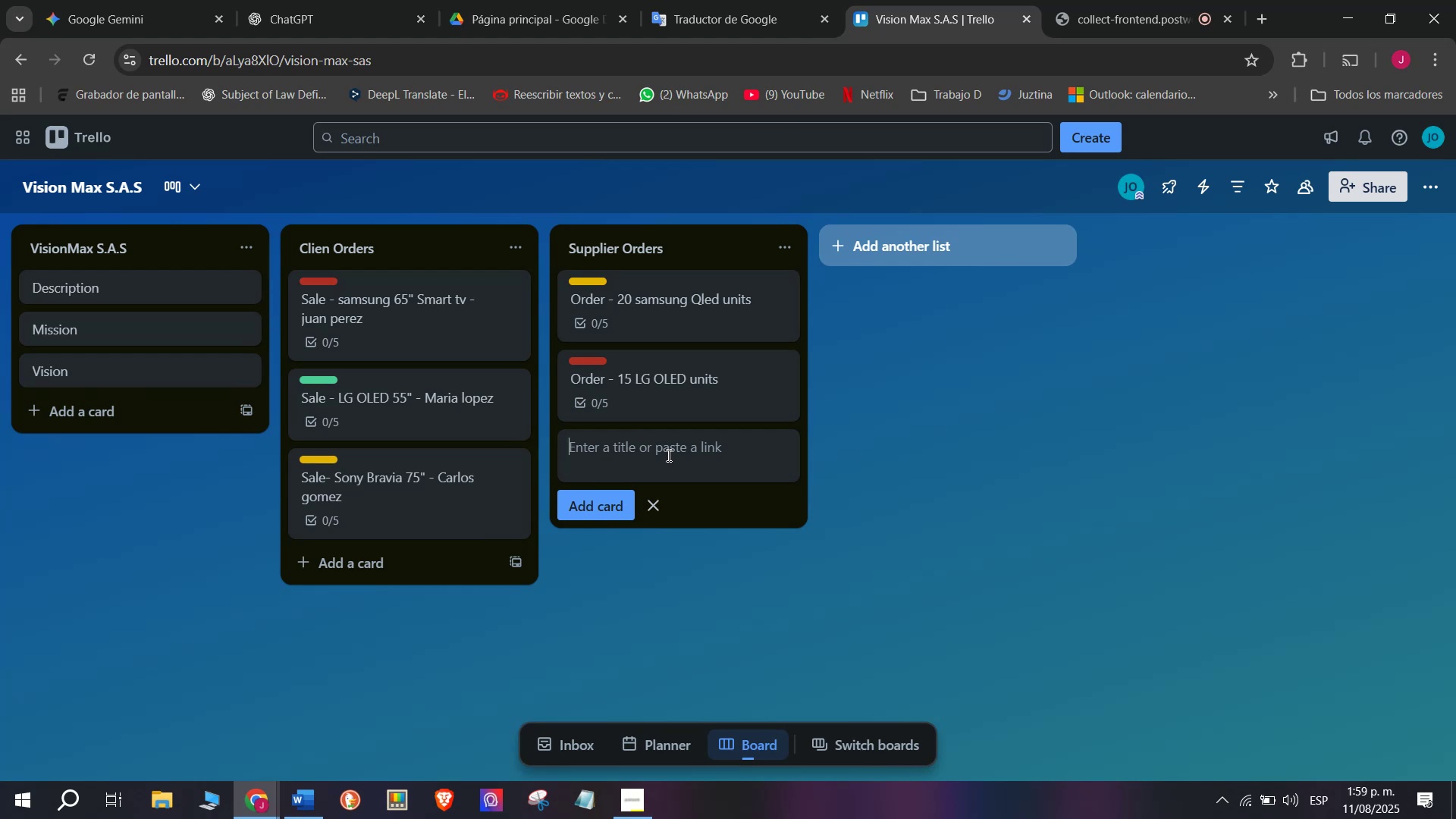 
wait(15.82)
 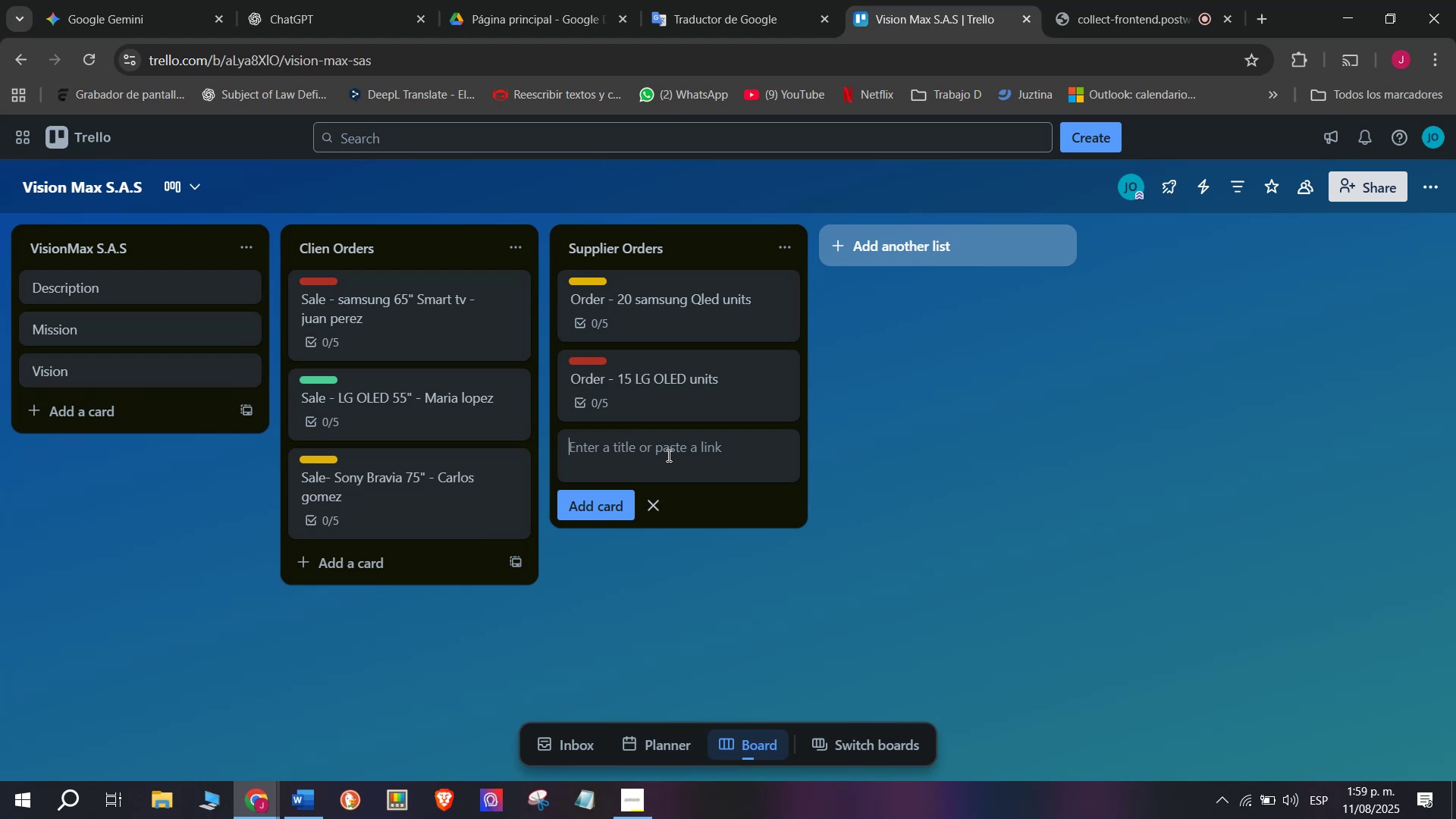 
type(Order - Acceso)
key(Backspace)
type(sories am)
key(Backspace)
type(ns)
key(Backspace)
type(d wall mounts)
 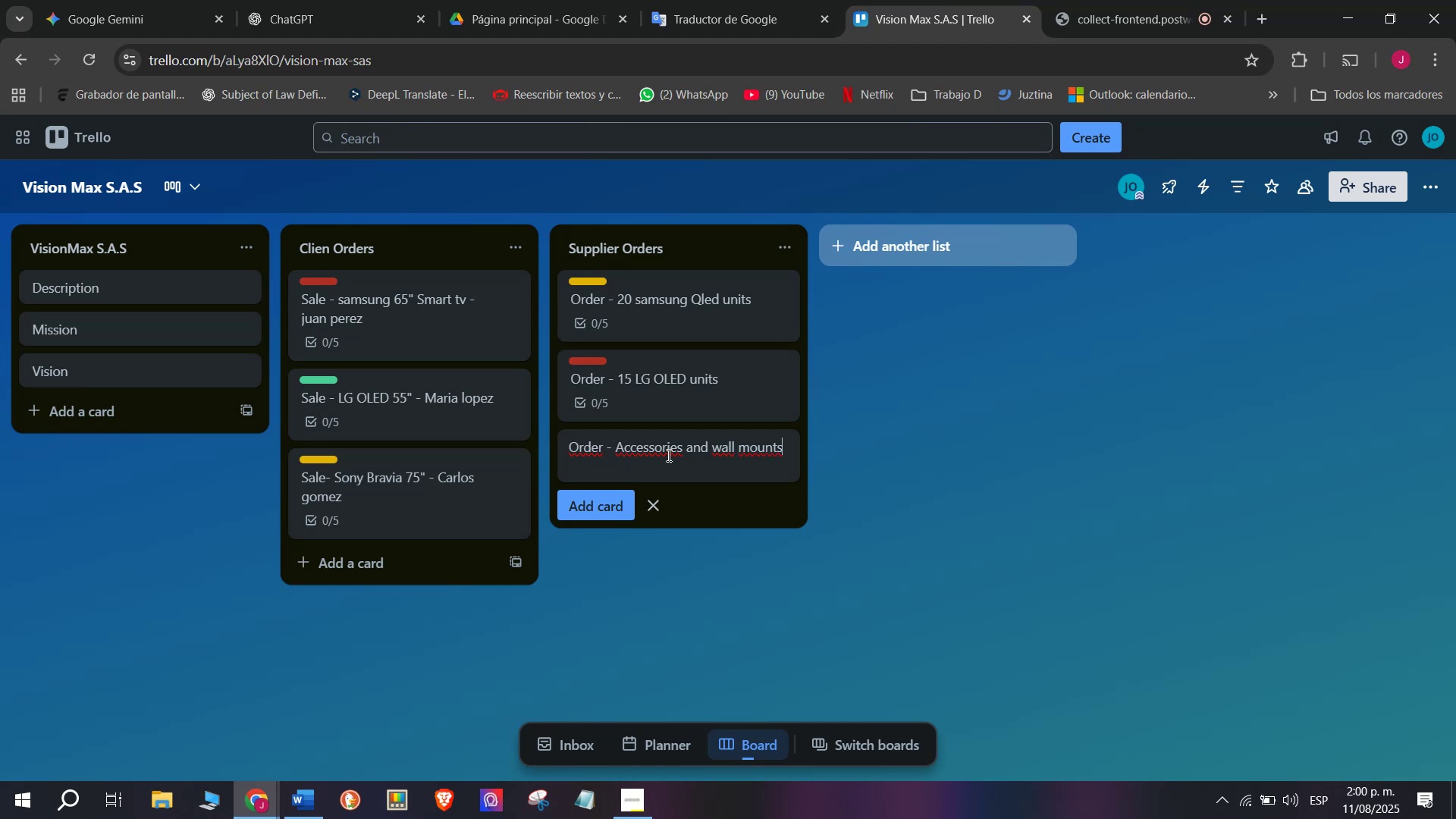 
key(Enter)
 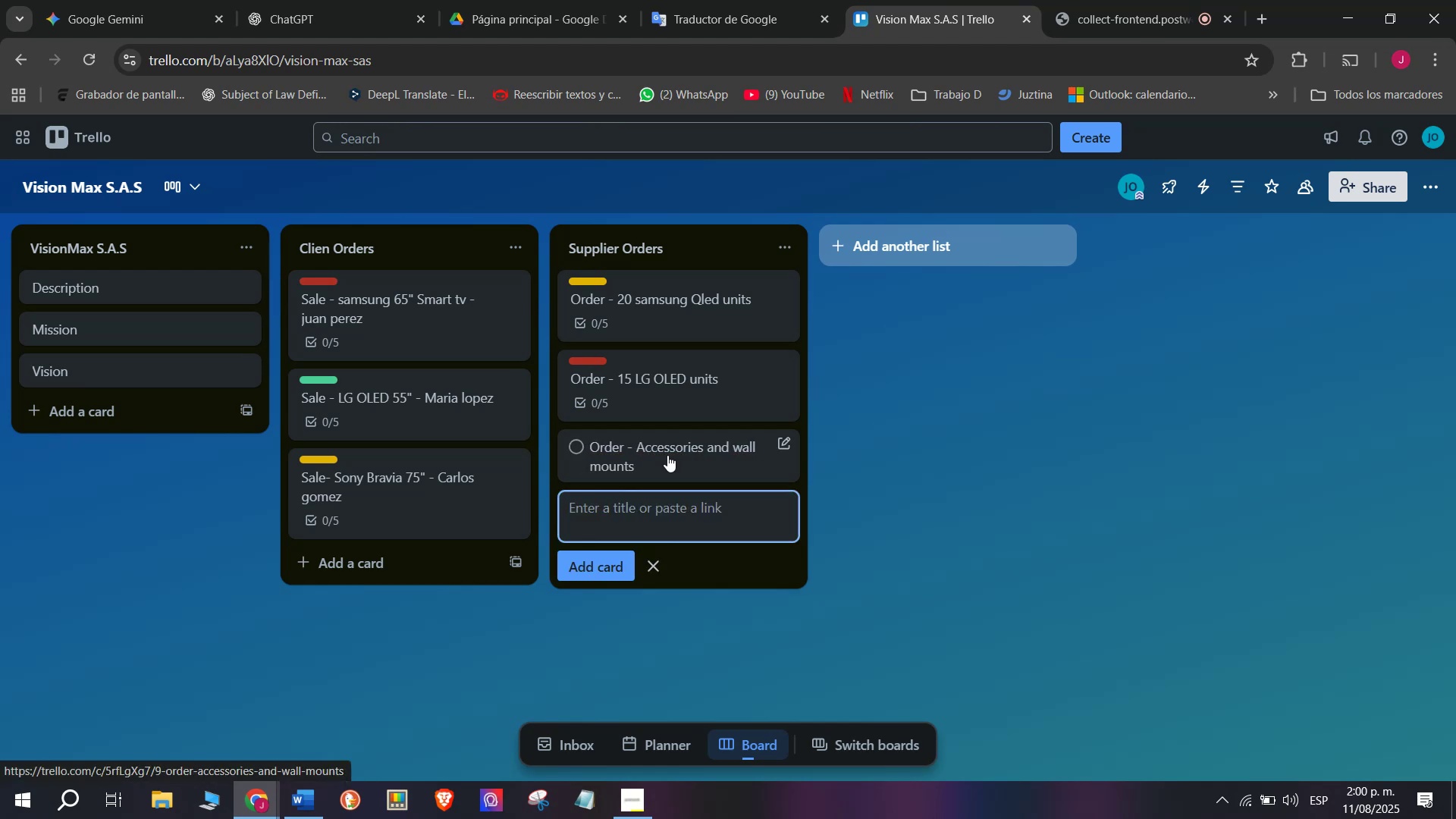 
left_click([667, 455])
 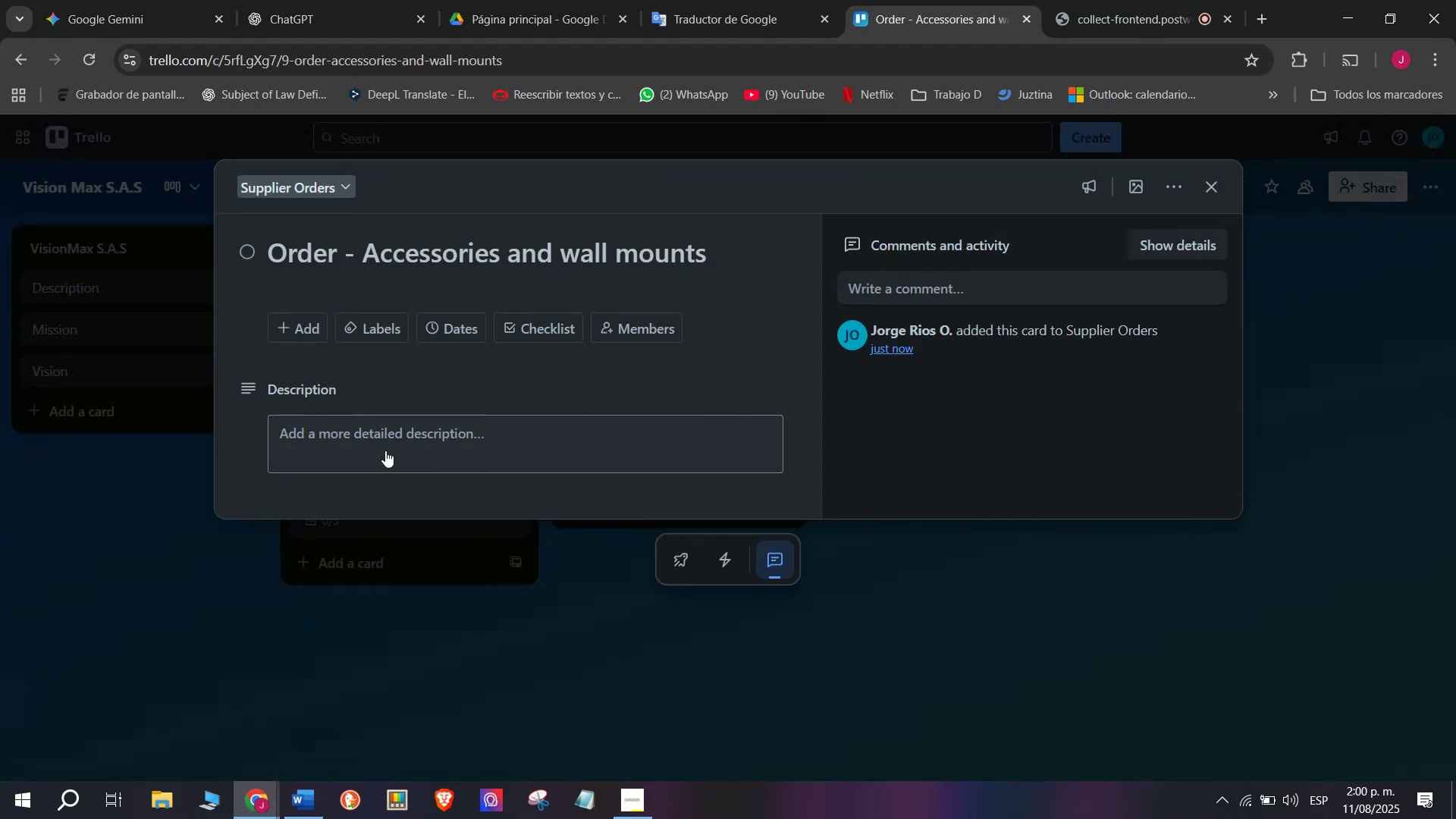 
left_click([519, 330])
 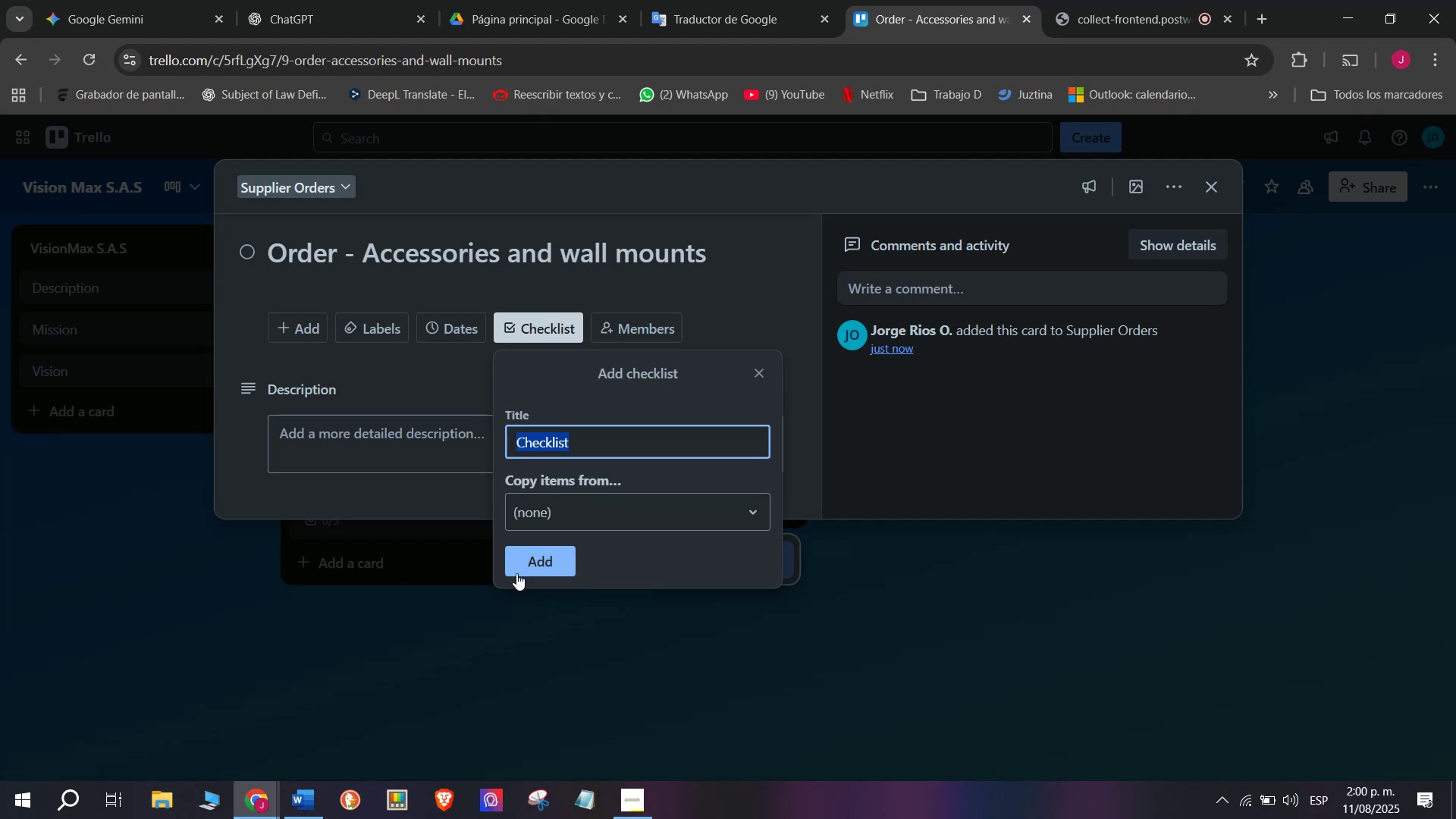 
left_click([529, 560])
 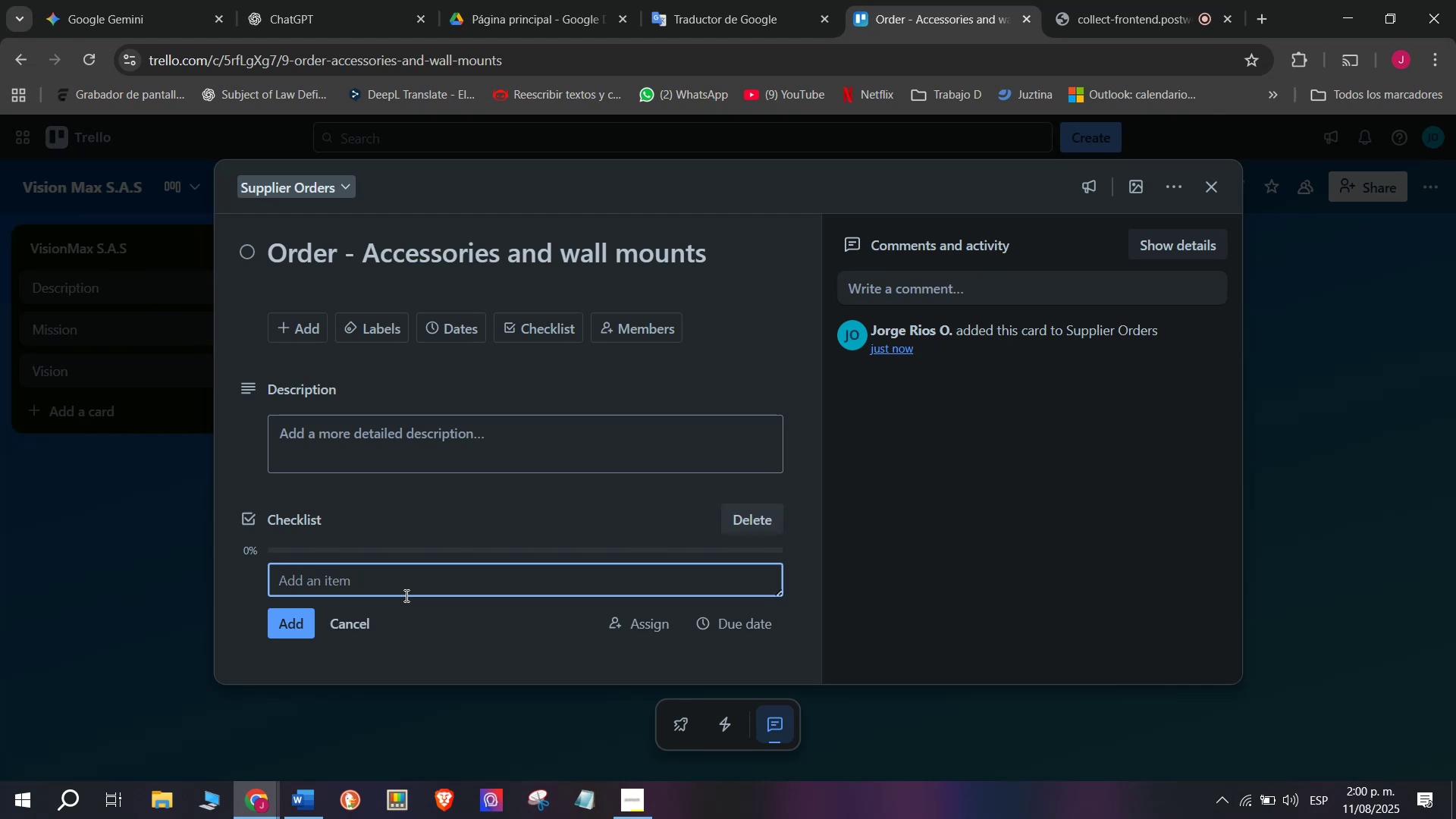 
wait(25.95)
 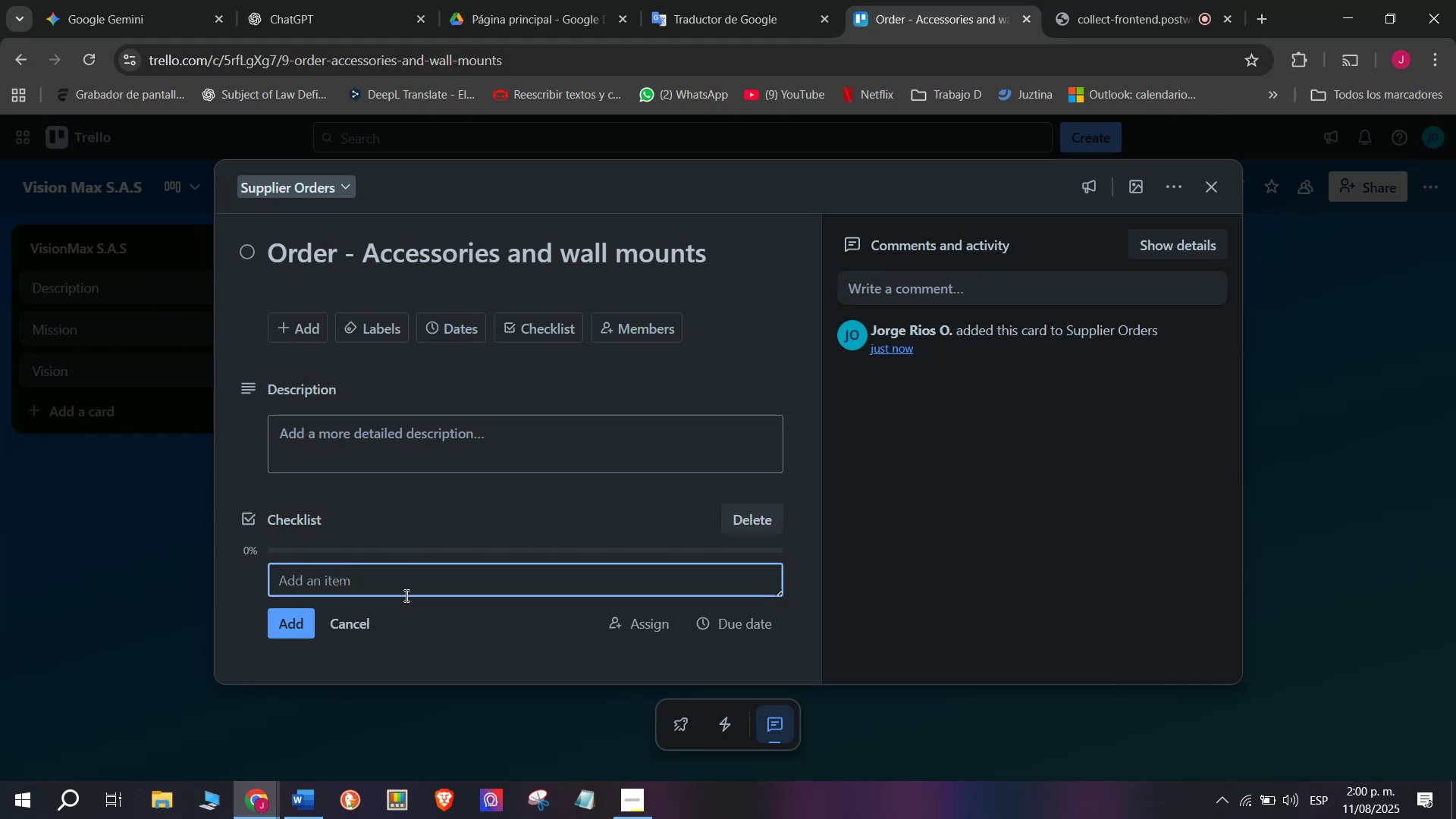 
type(d)
key(Backspace)
type(List required items)
 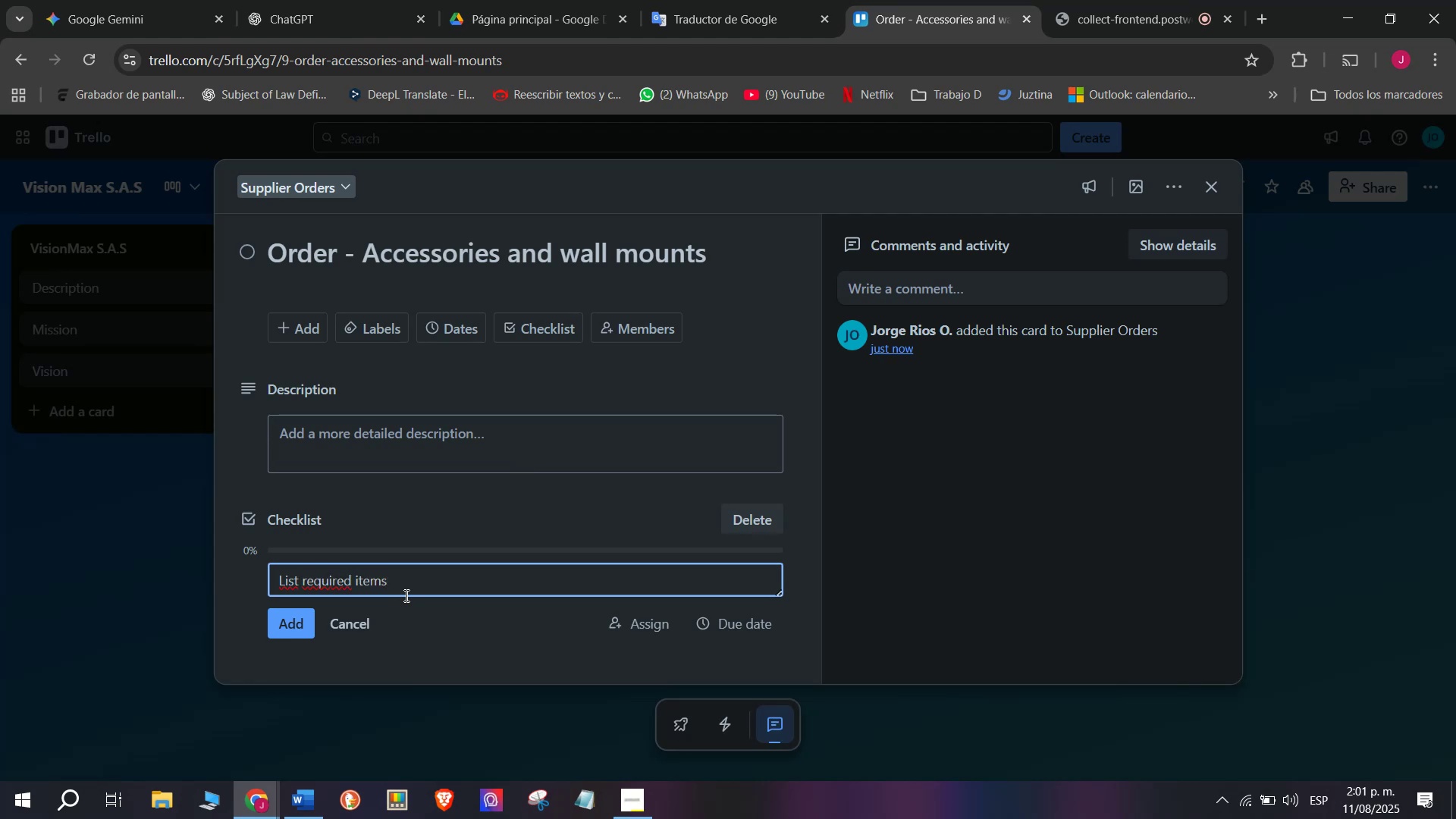 
key(Enter)
 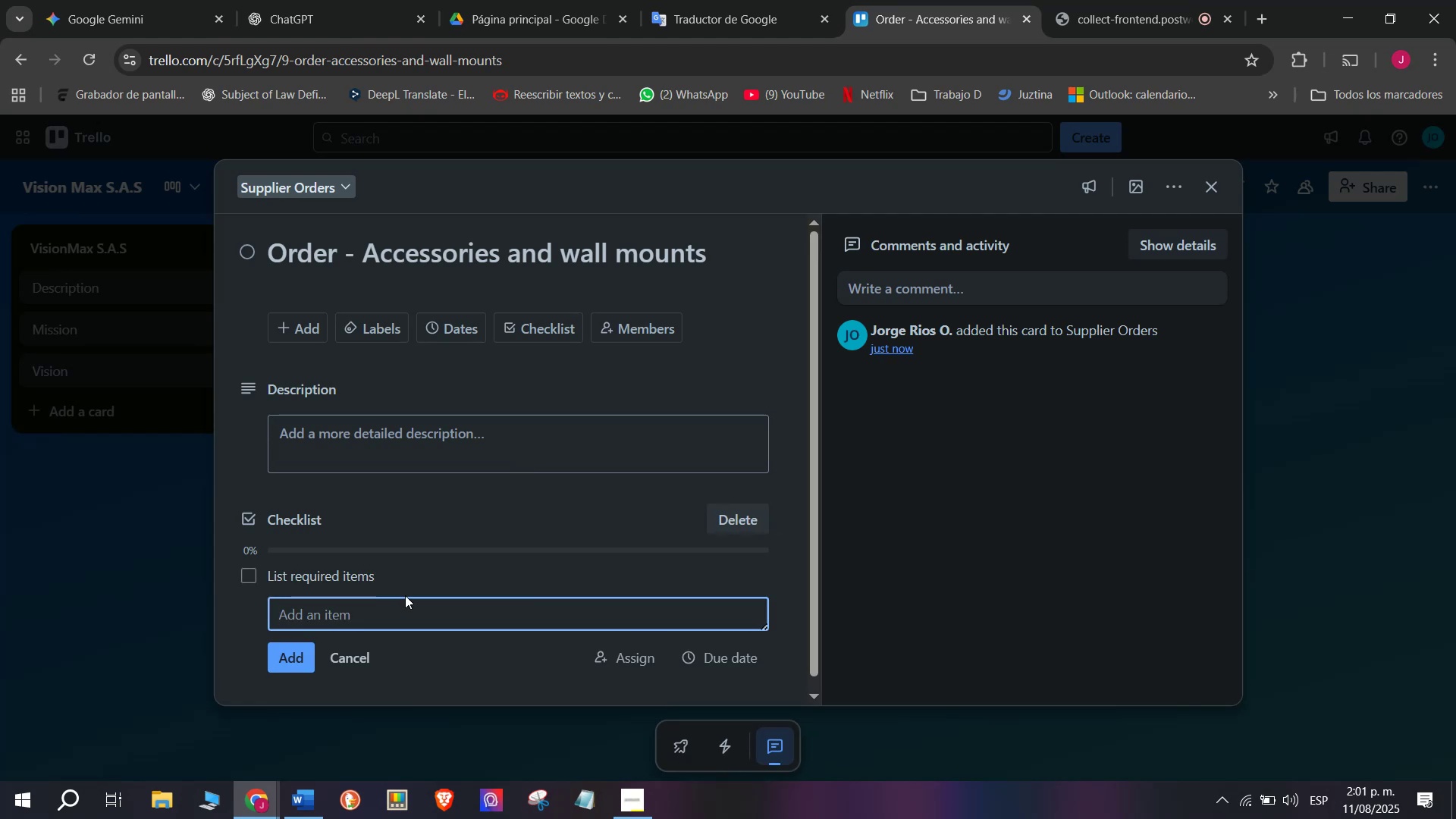 
type(Verifi)
key(Backspace)
type(y stock supplier)
 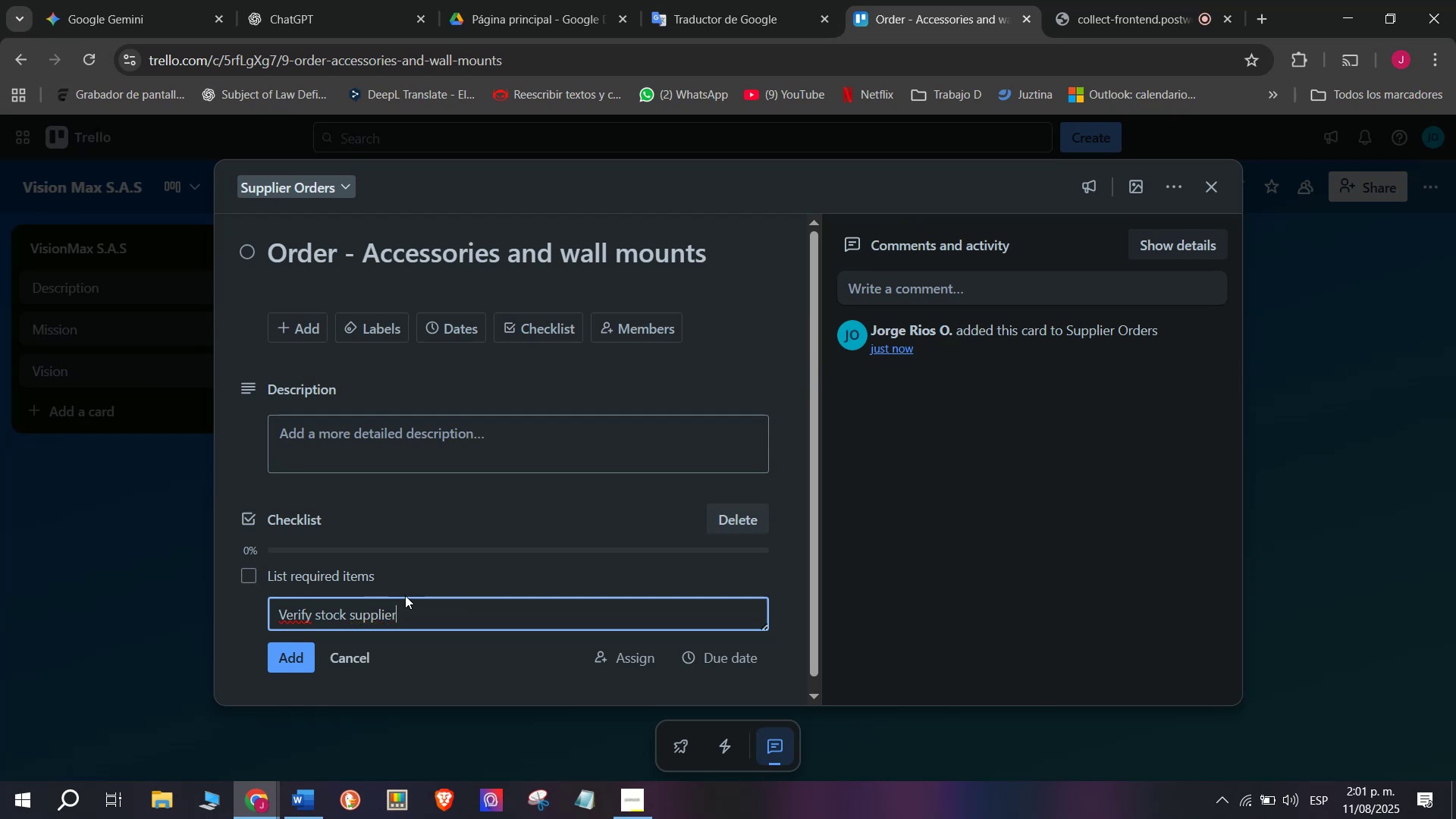 
key(Enter)
 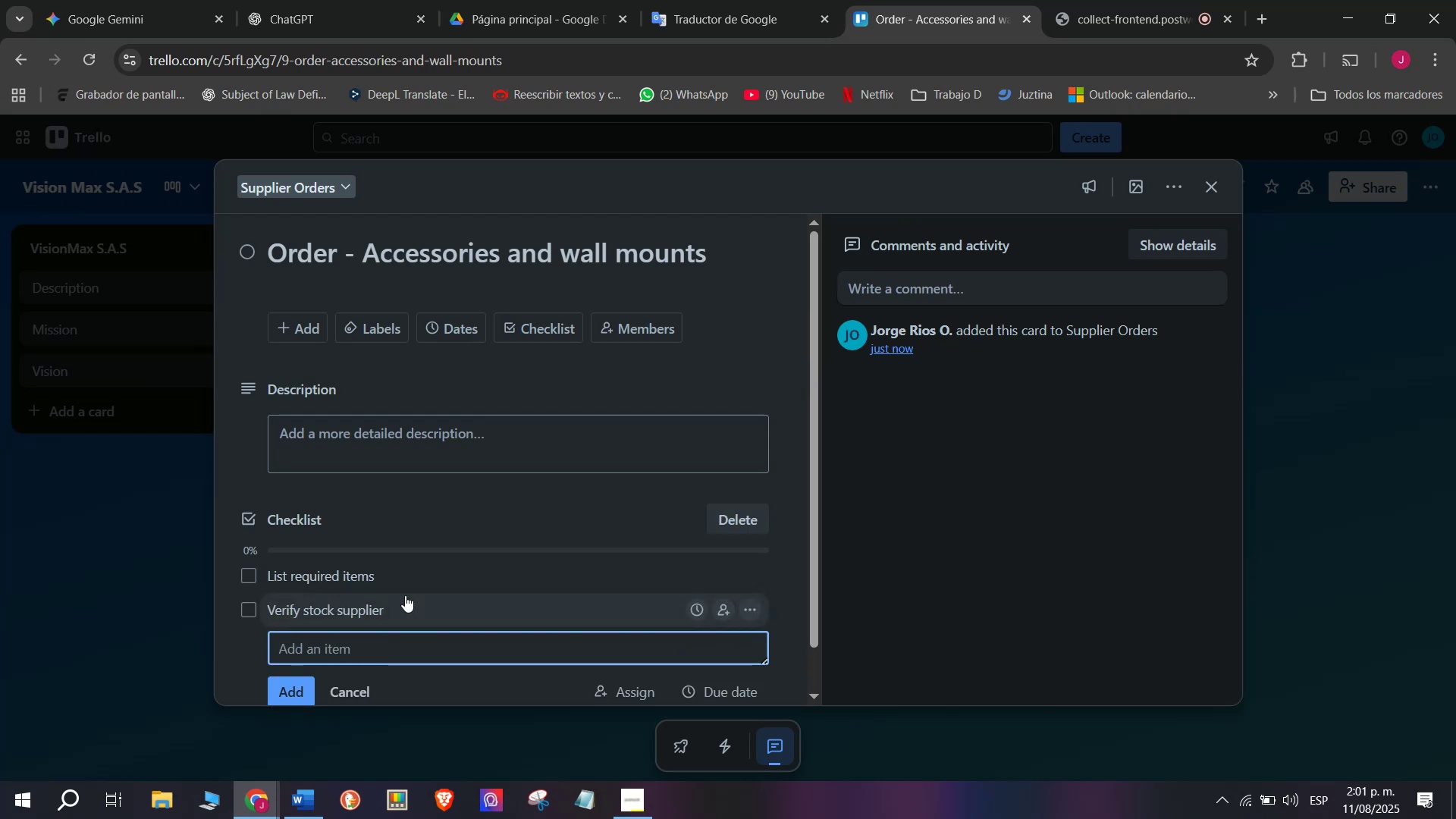 
type(Approve purchase)
 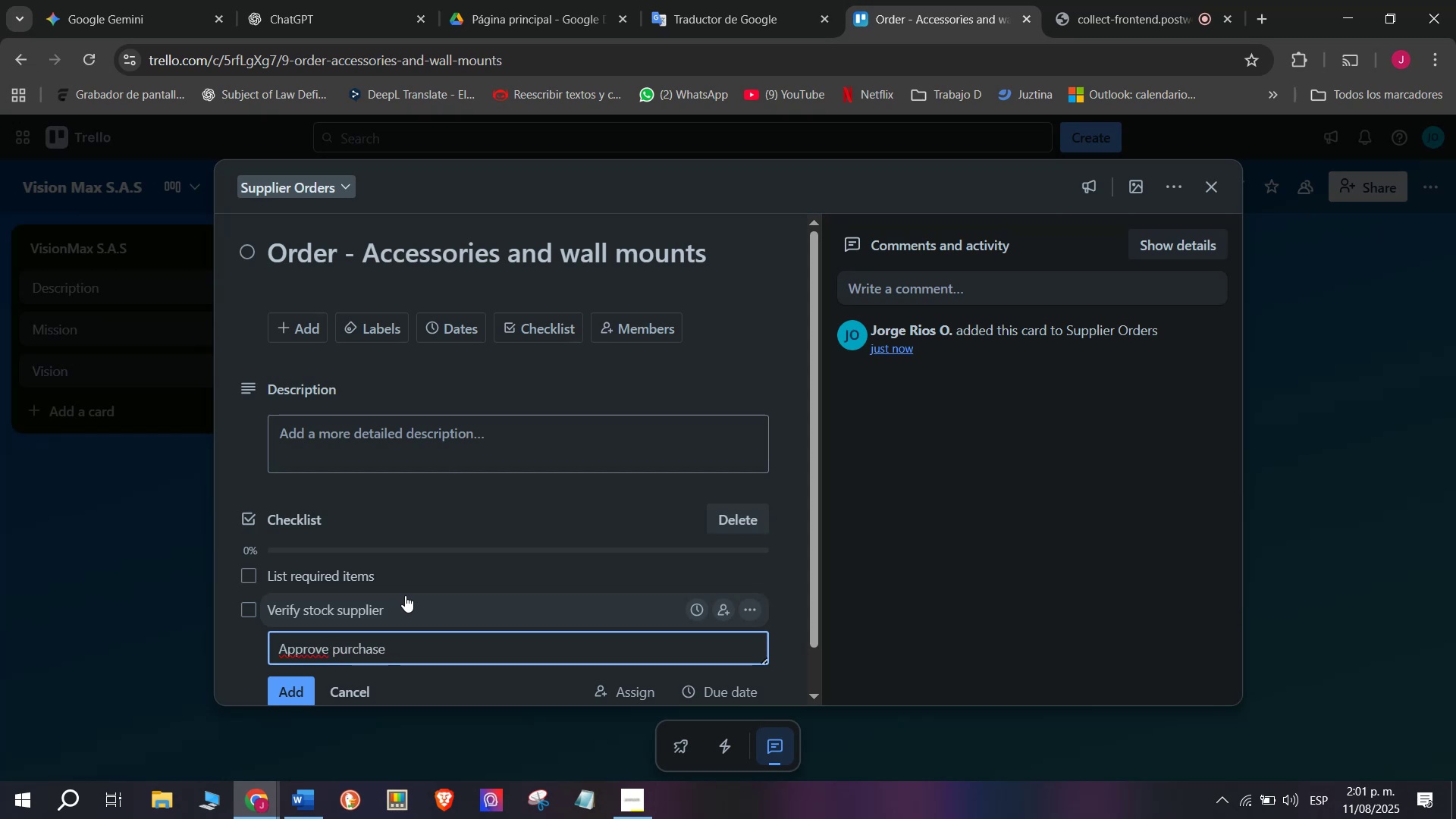 
key(Enter)
 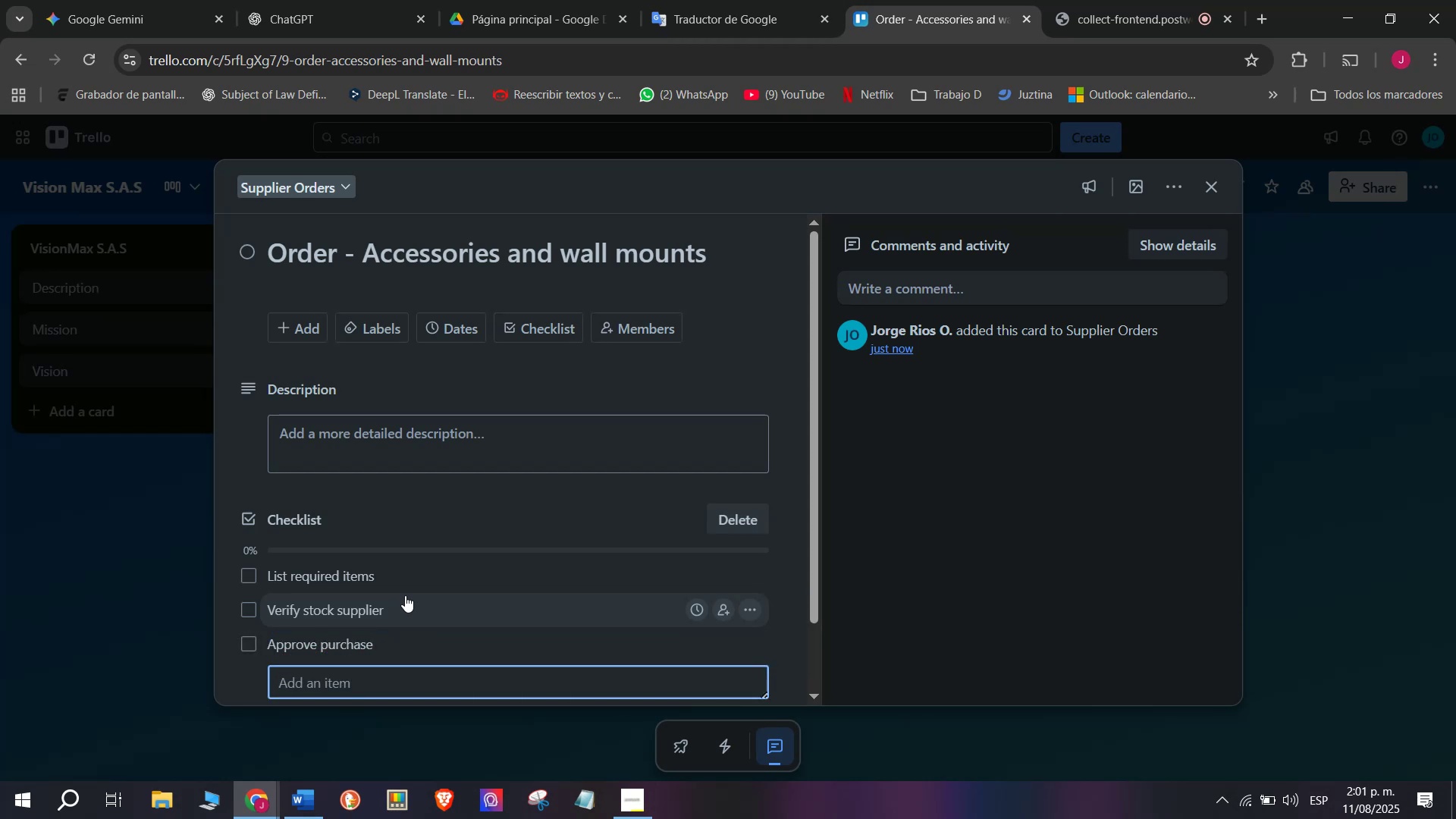 
type(Schedule delivery)
 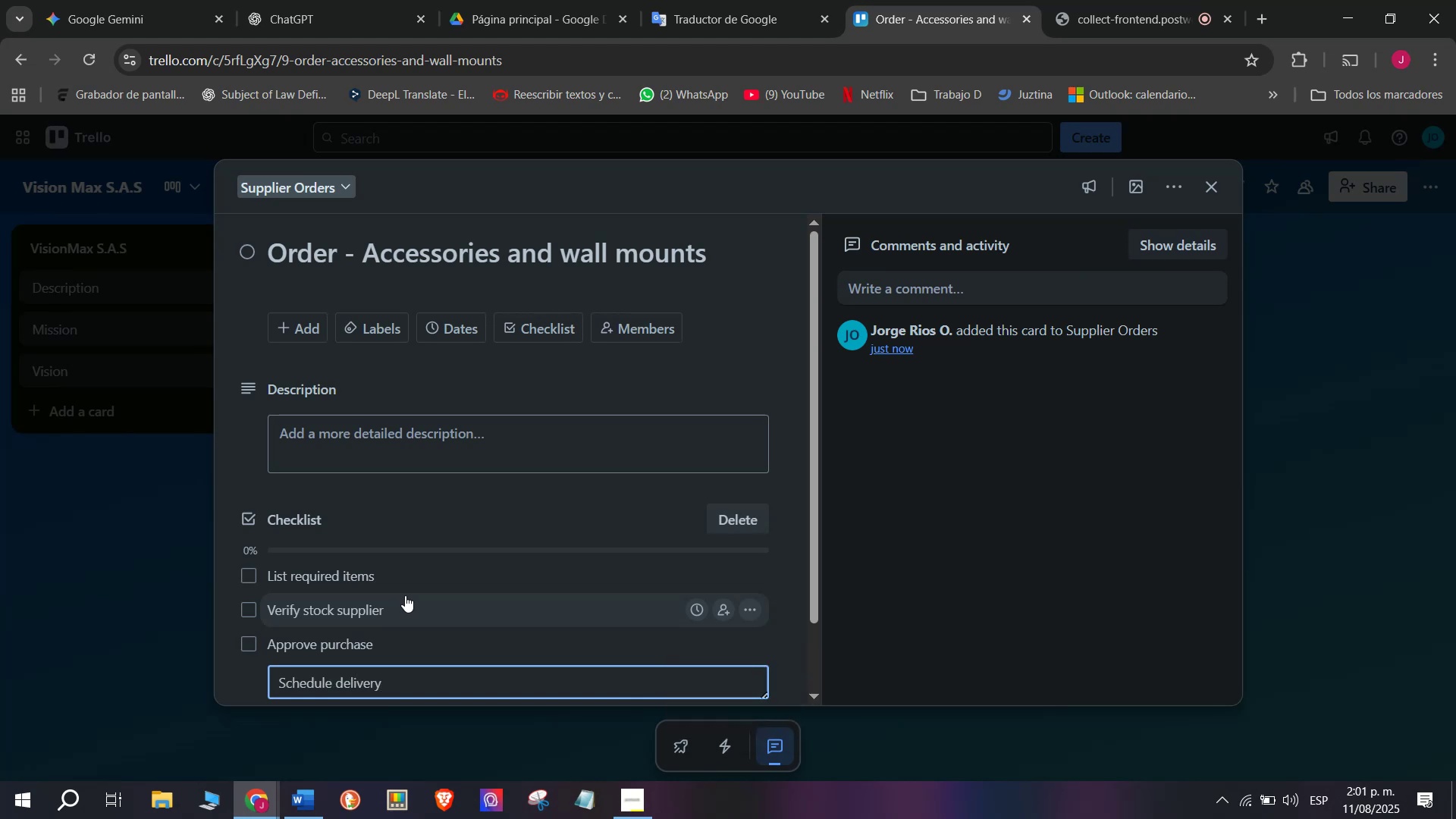 
key(Enter)
 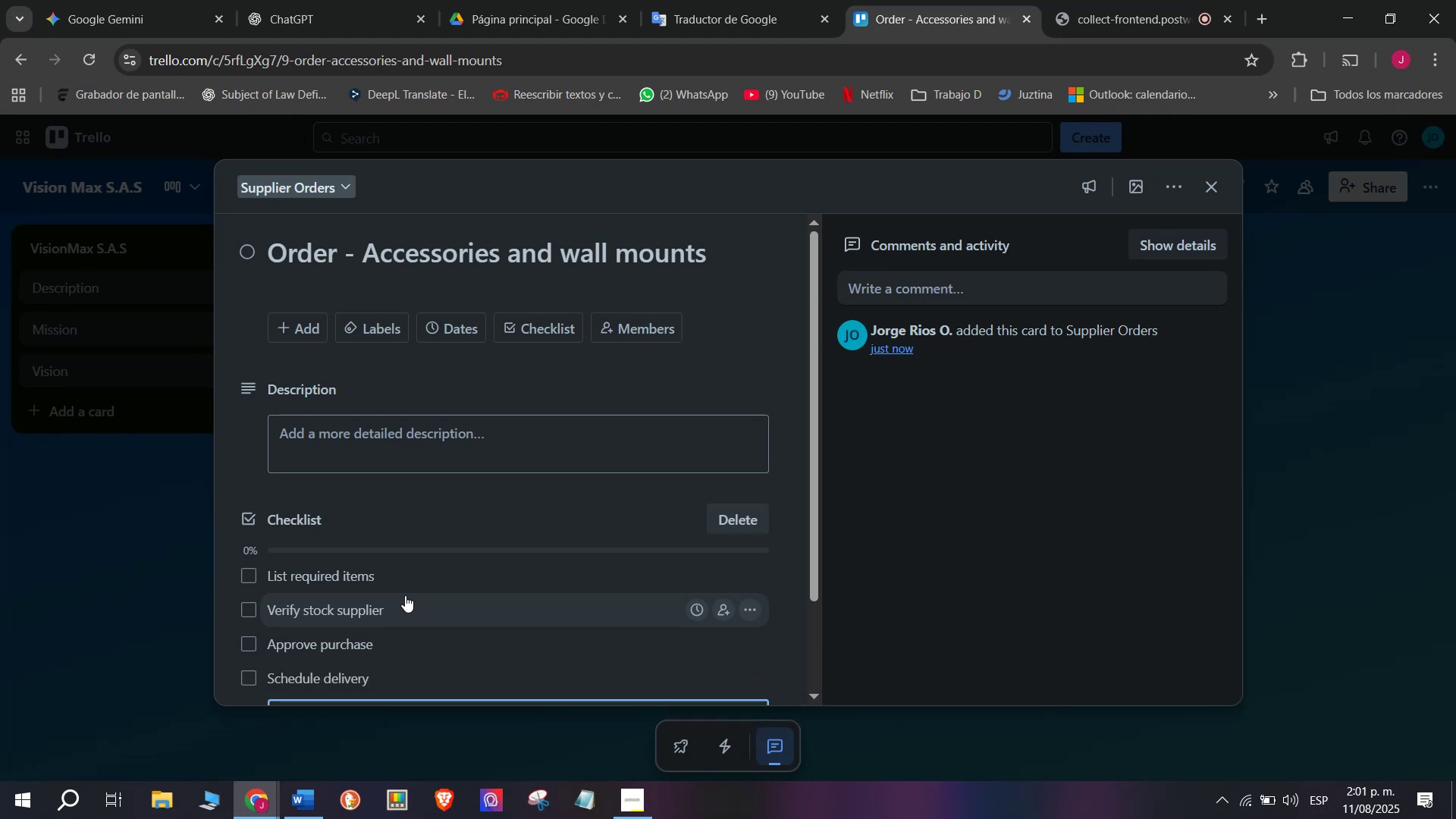 
type(Store in warehouse)
 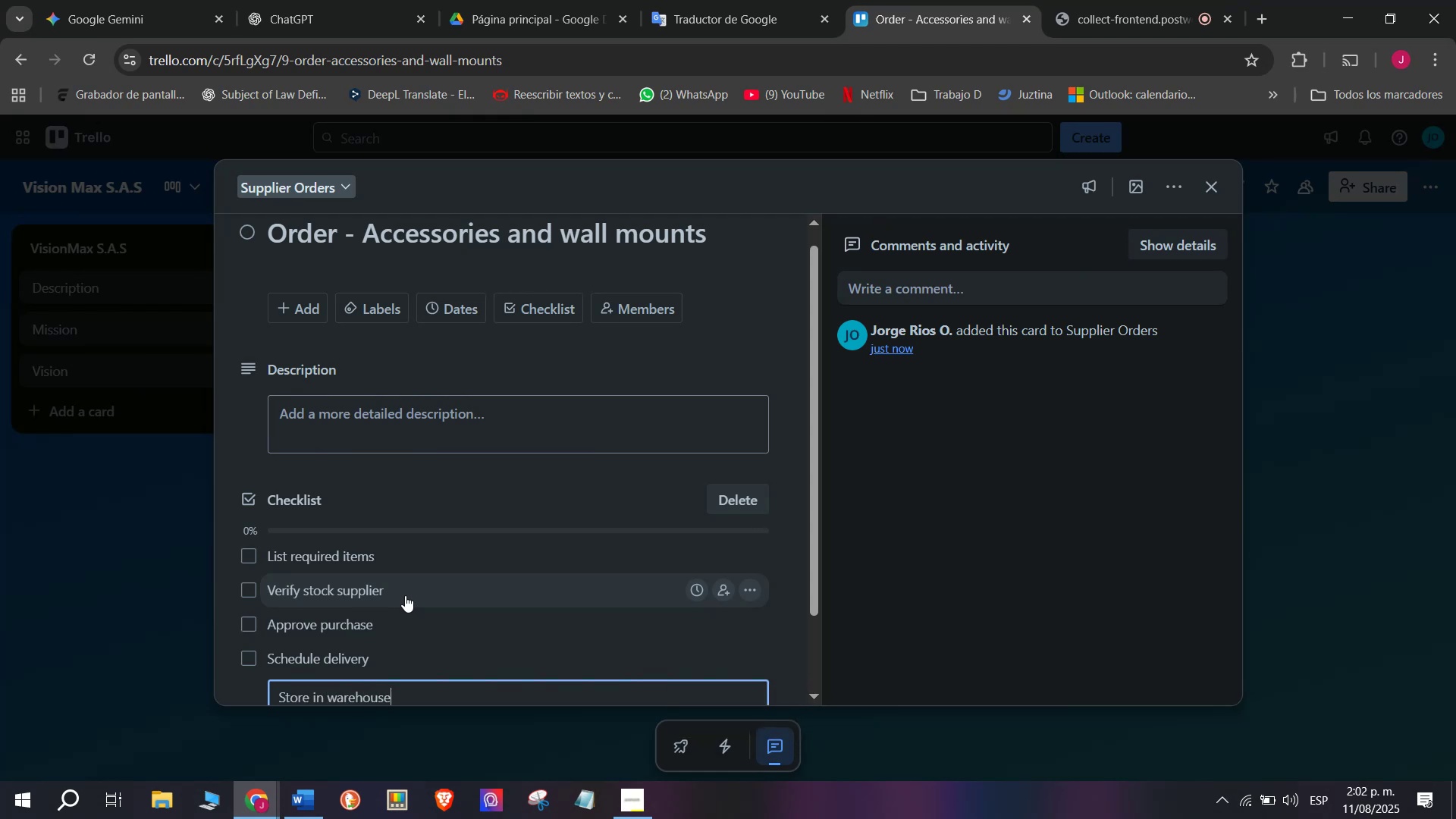 
key(Enter)
 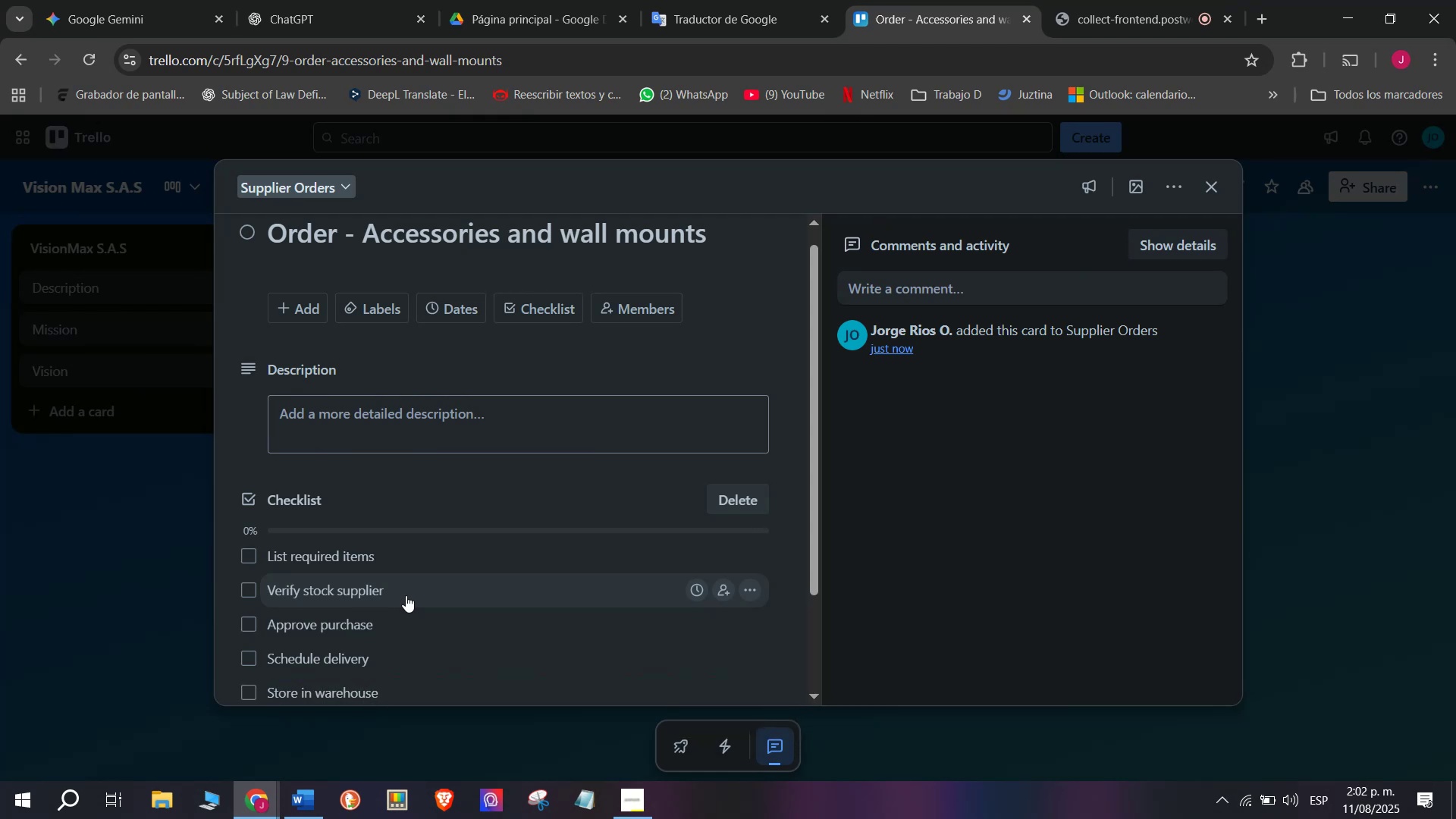 
scroll: coordinate [406, 595], scroll_direction: down, amount: 2.0
 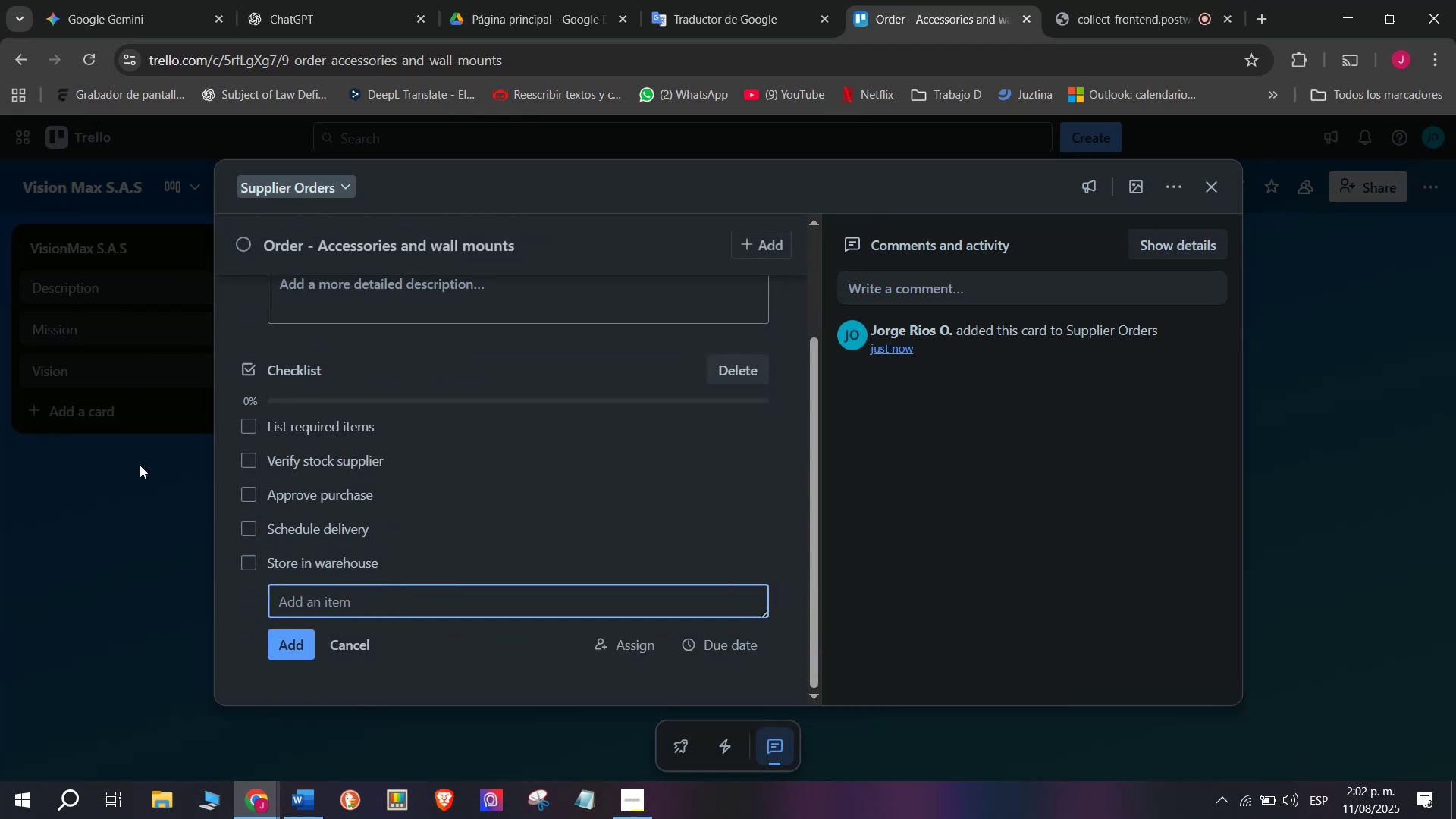 
scroll: coordinate [426, 471], scroll_direction: up, amount: 8.0
 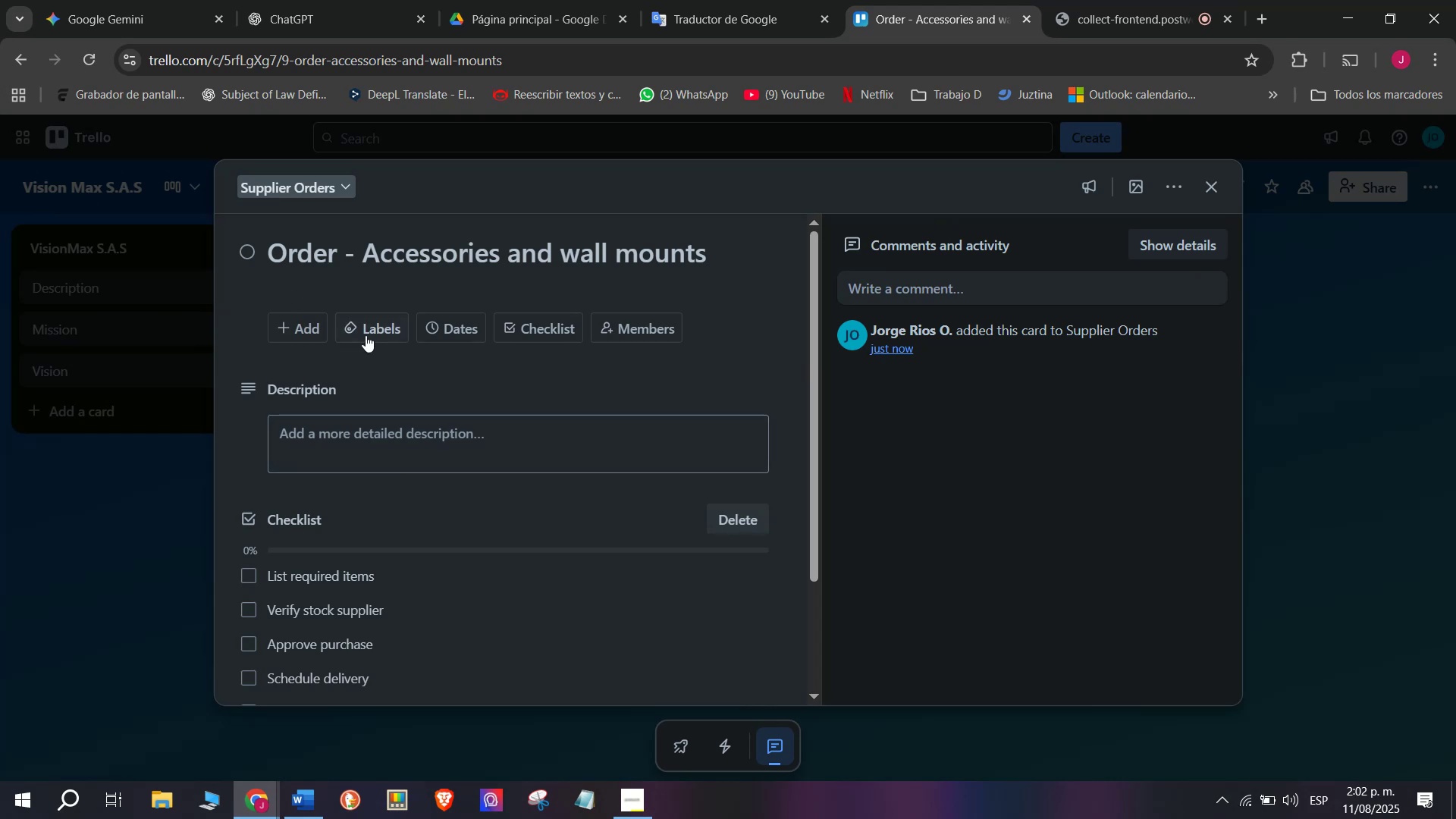 
left_click([383, 315])
 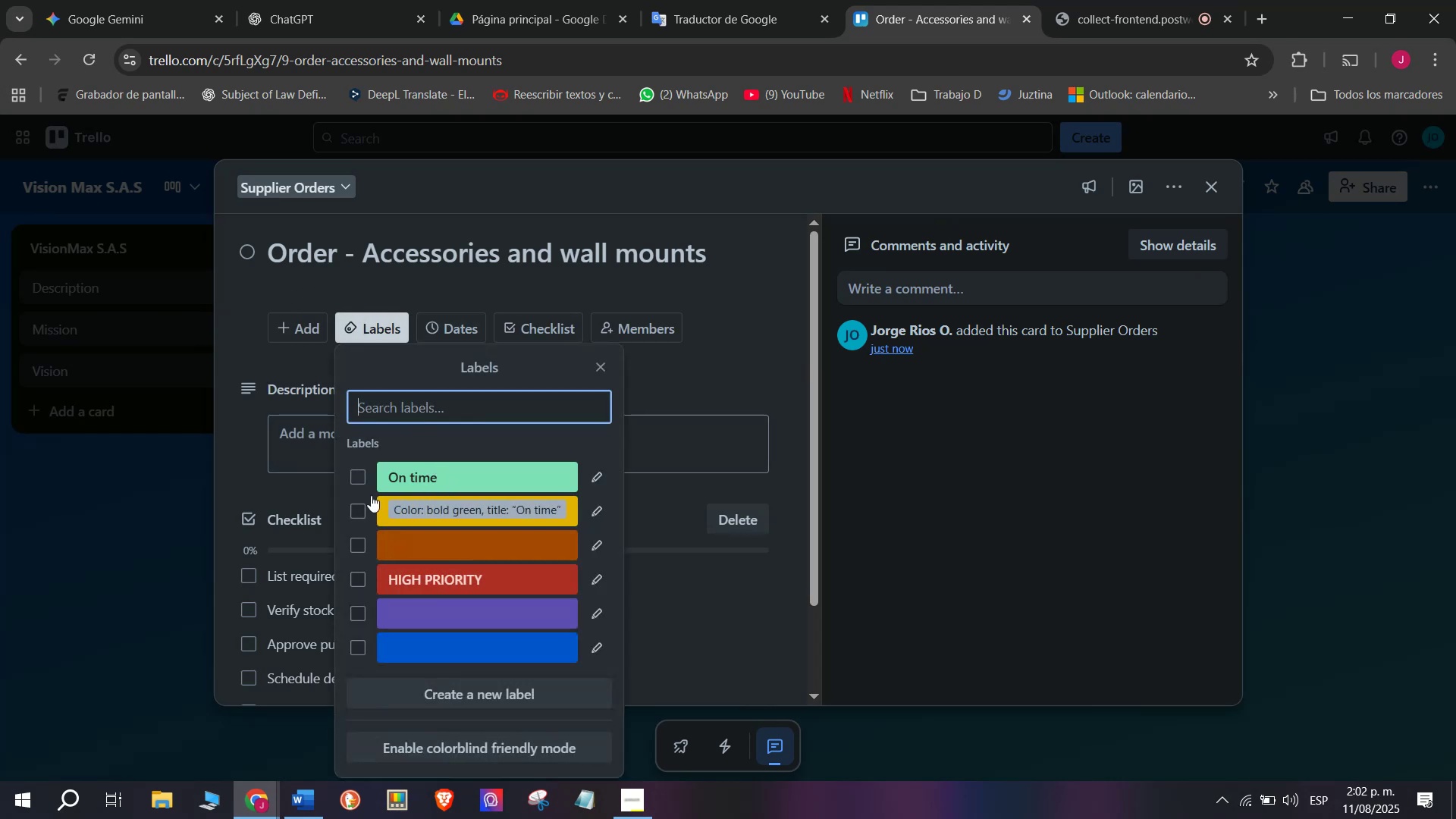 
left_click([359, 484])
 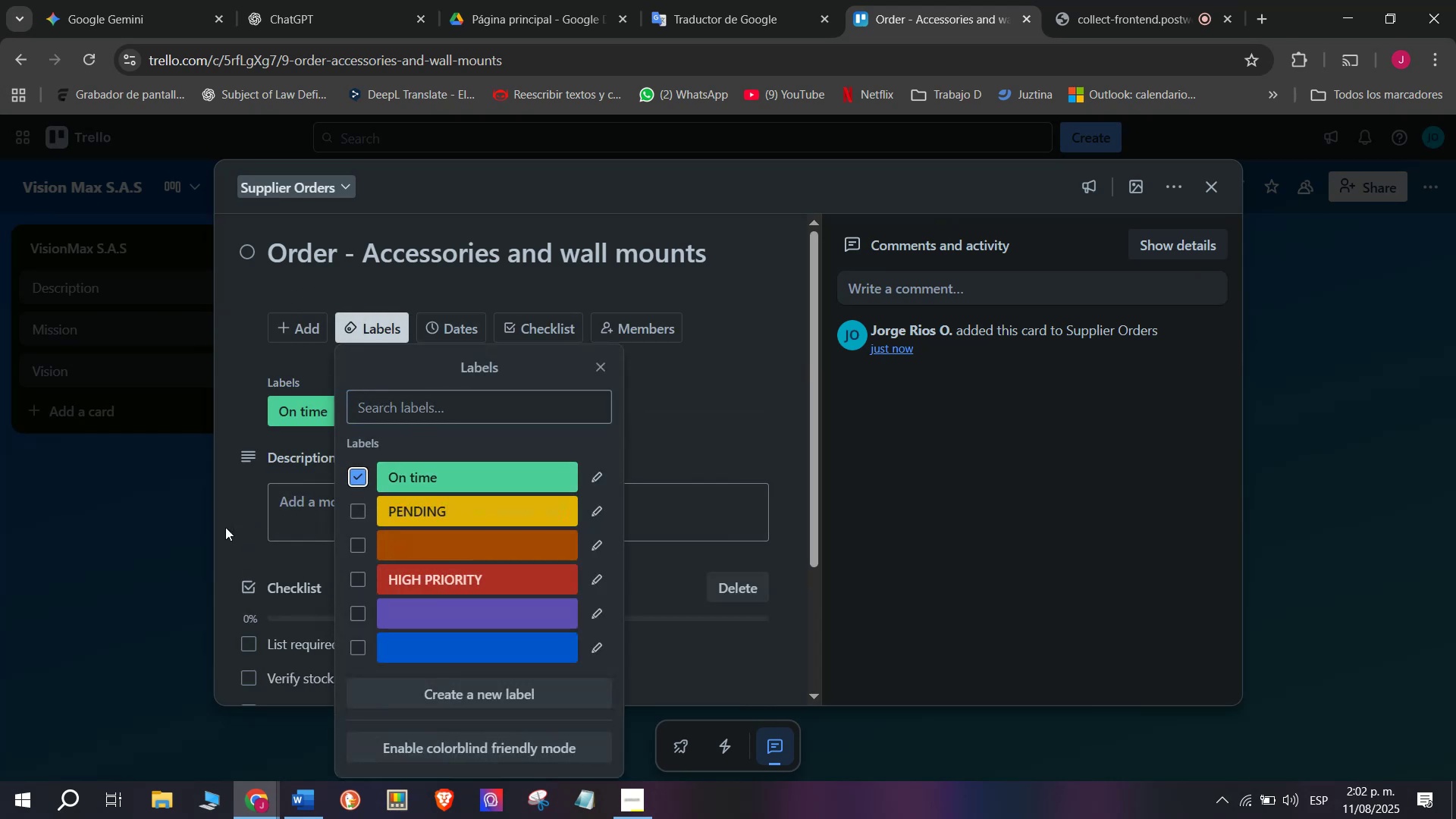 
left_click([196, 533])
 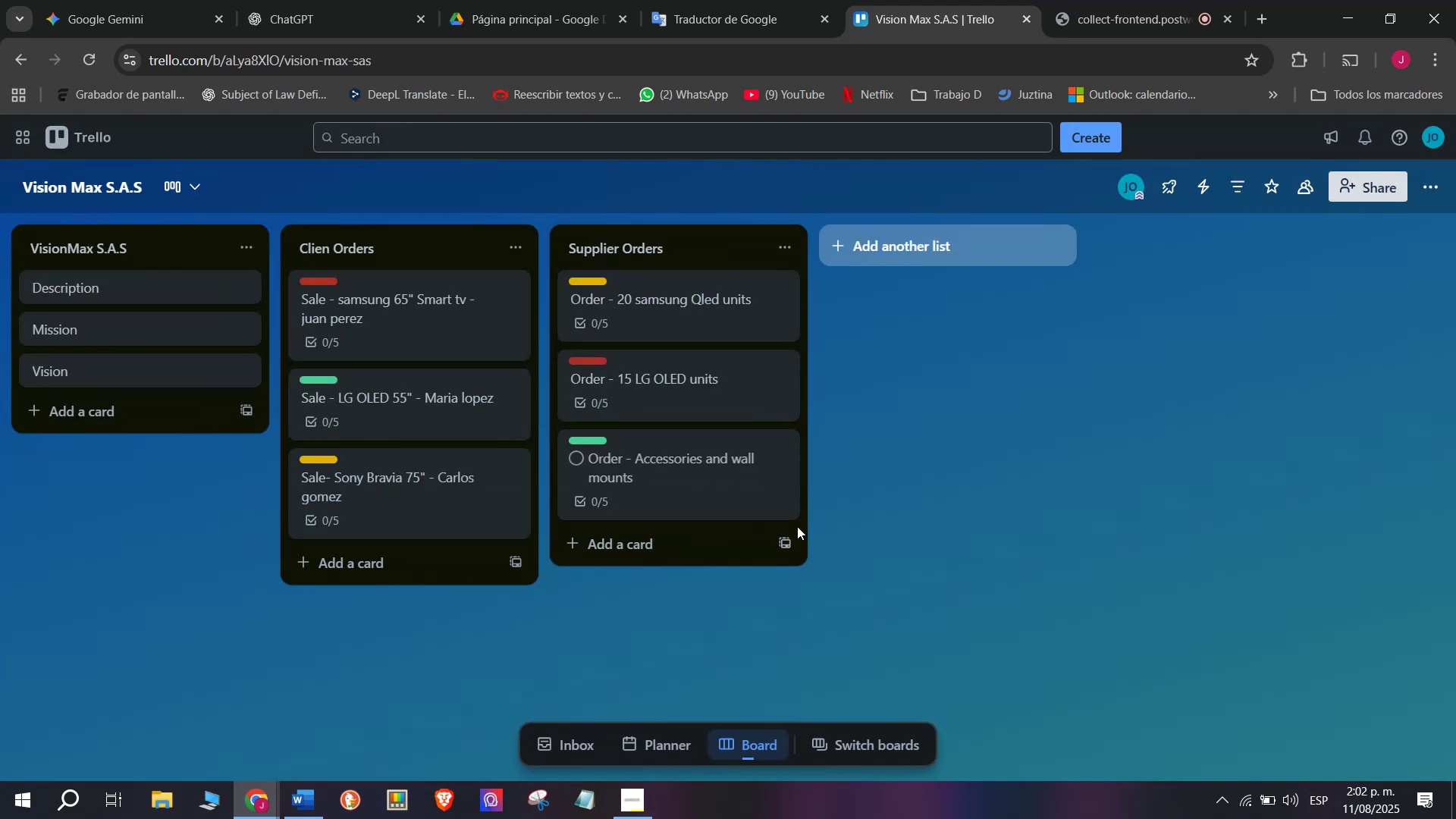 
left_click([959, 430])
 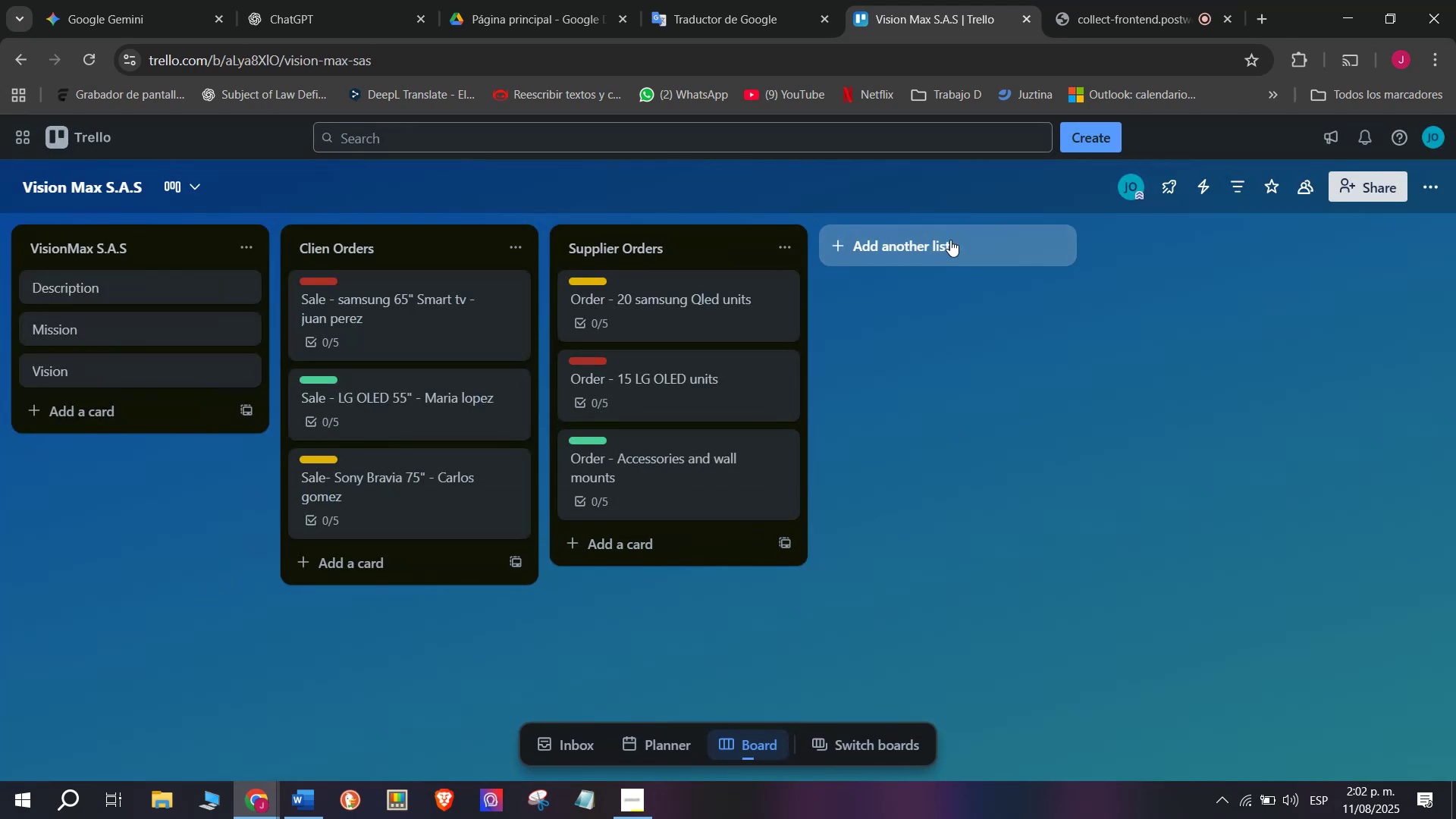 
left_click([950, 240])
 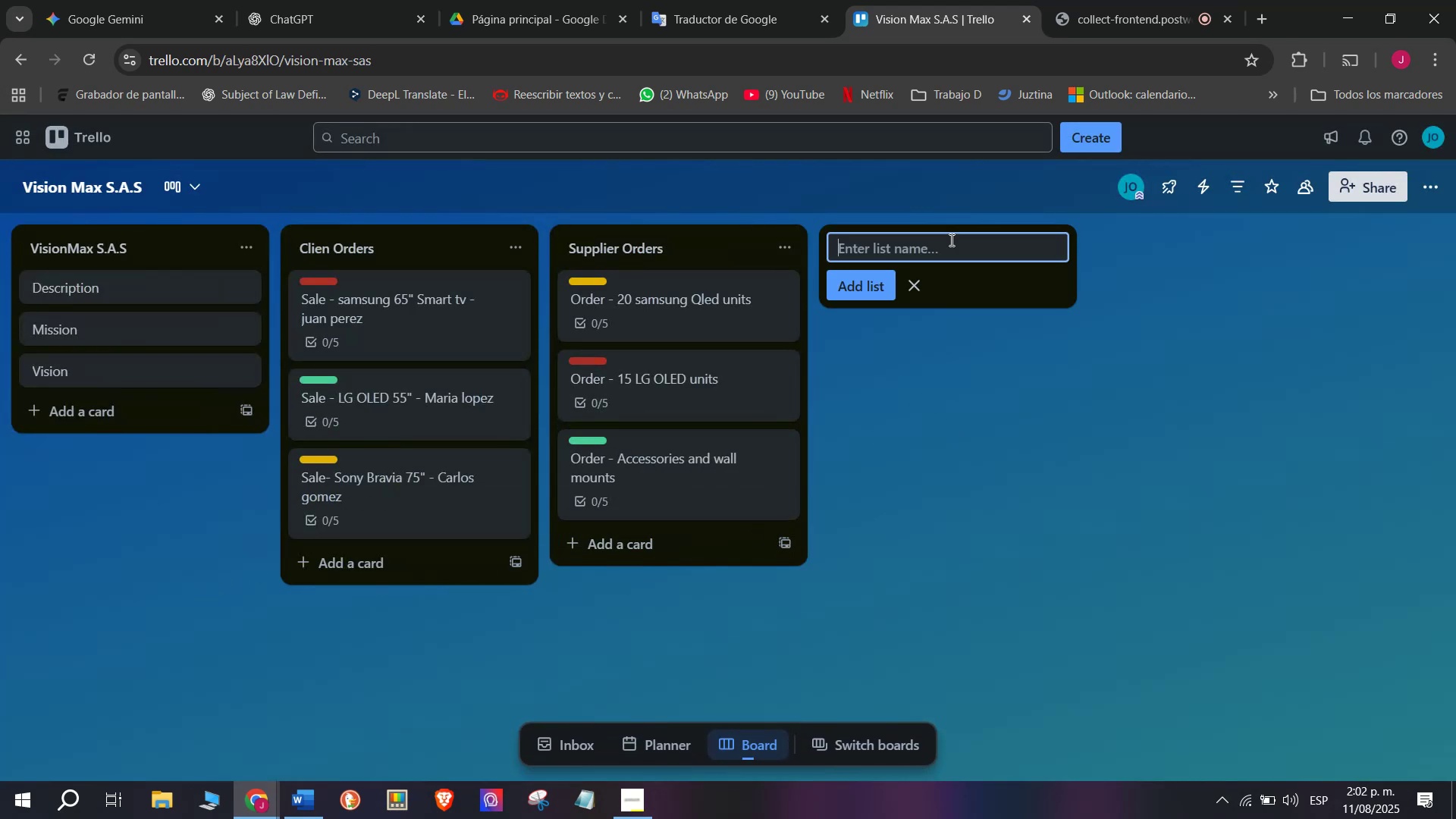 
type(Instala)
key(Backspace)
type(latios)
 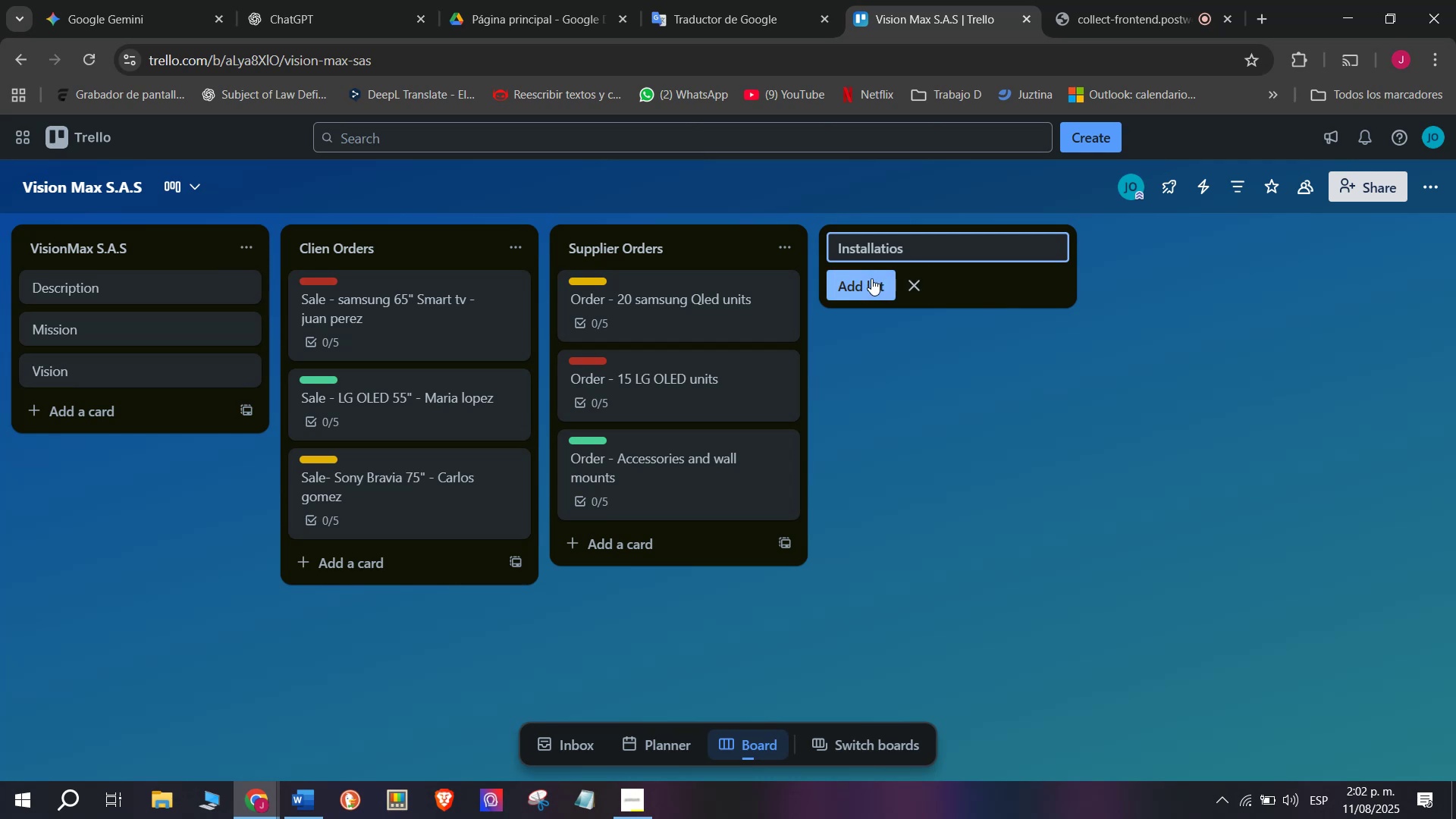 
wait(5.03)
 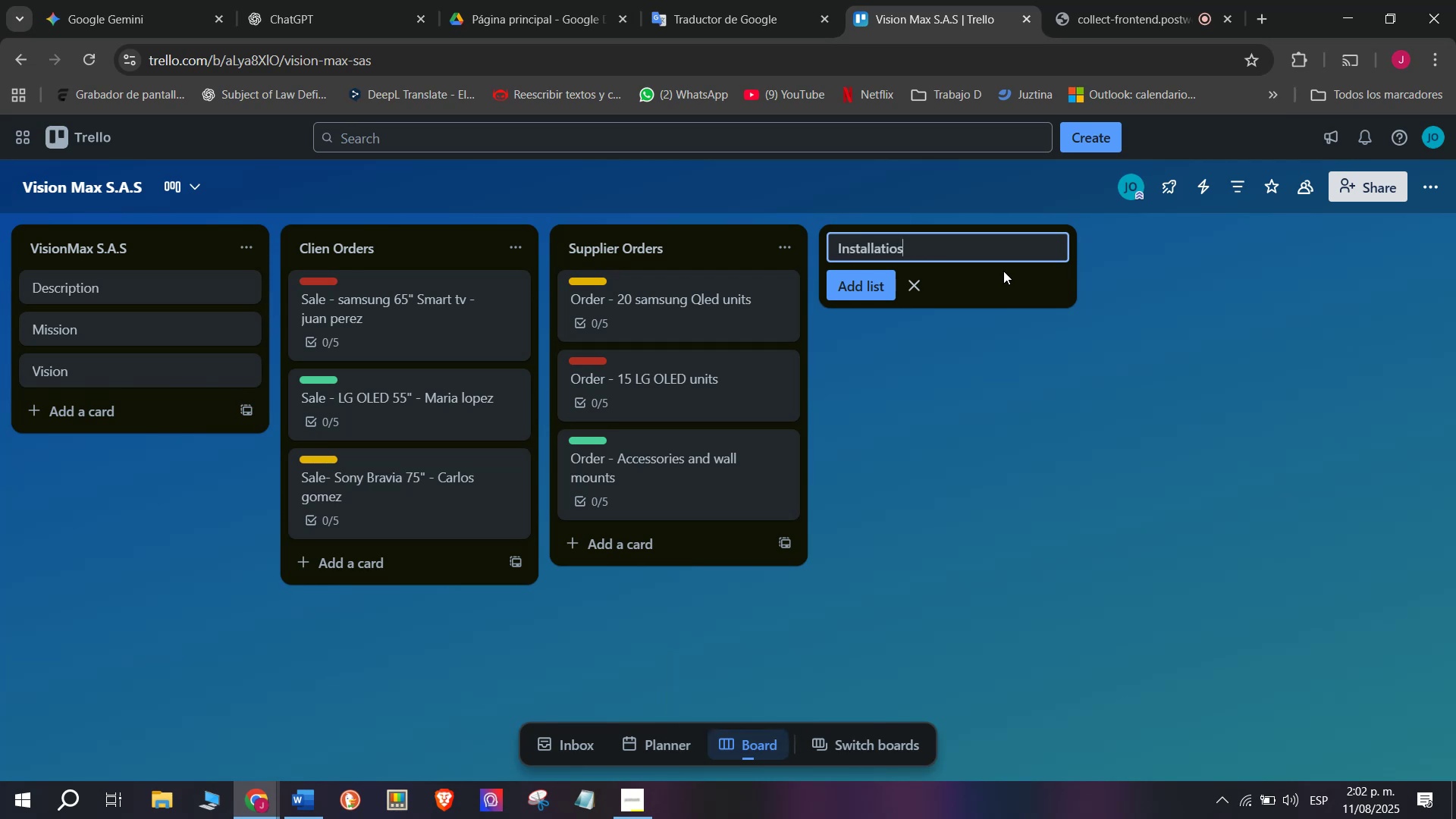 
key(Backspace)
type(ns)
 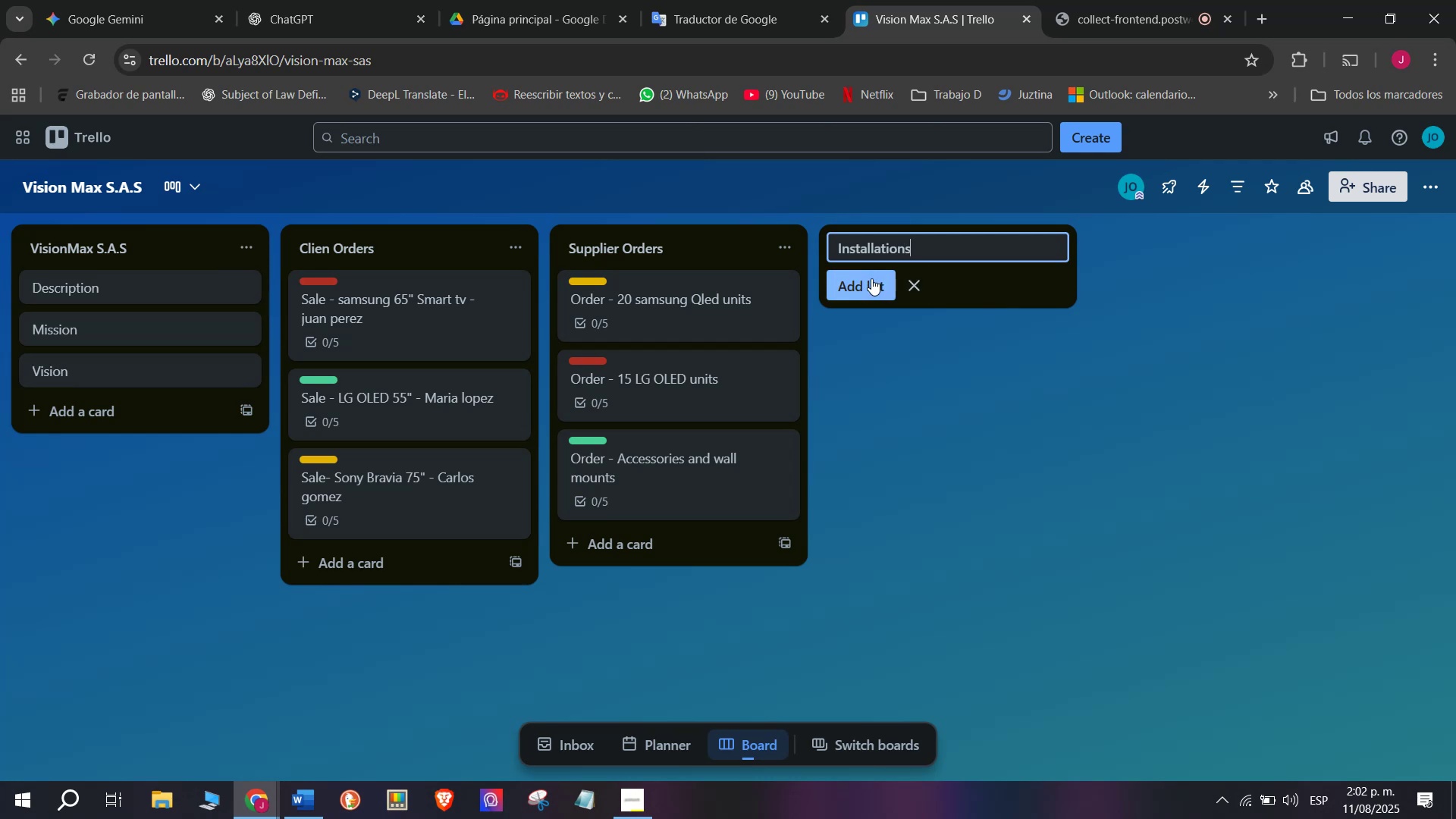 
key(Enter)
 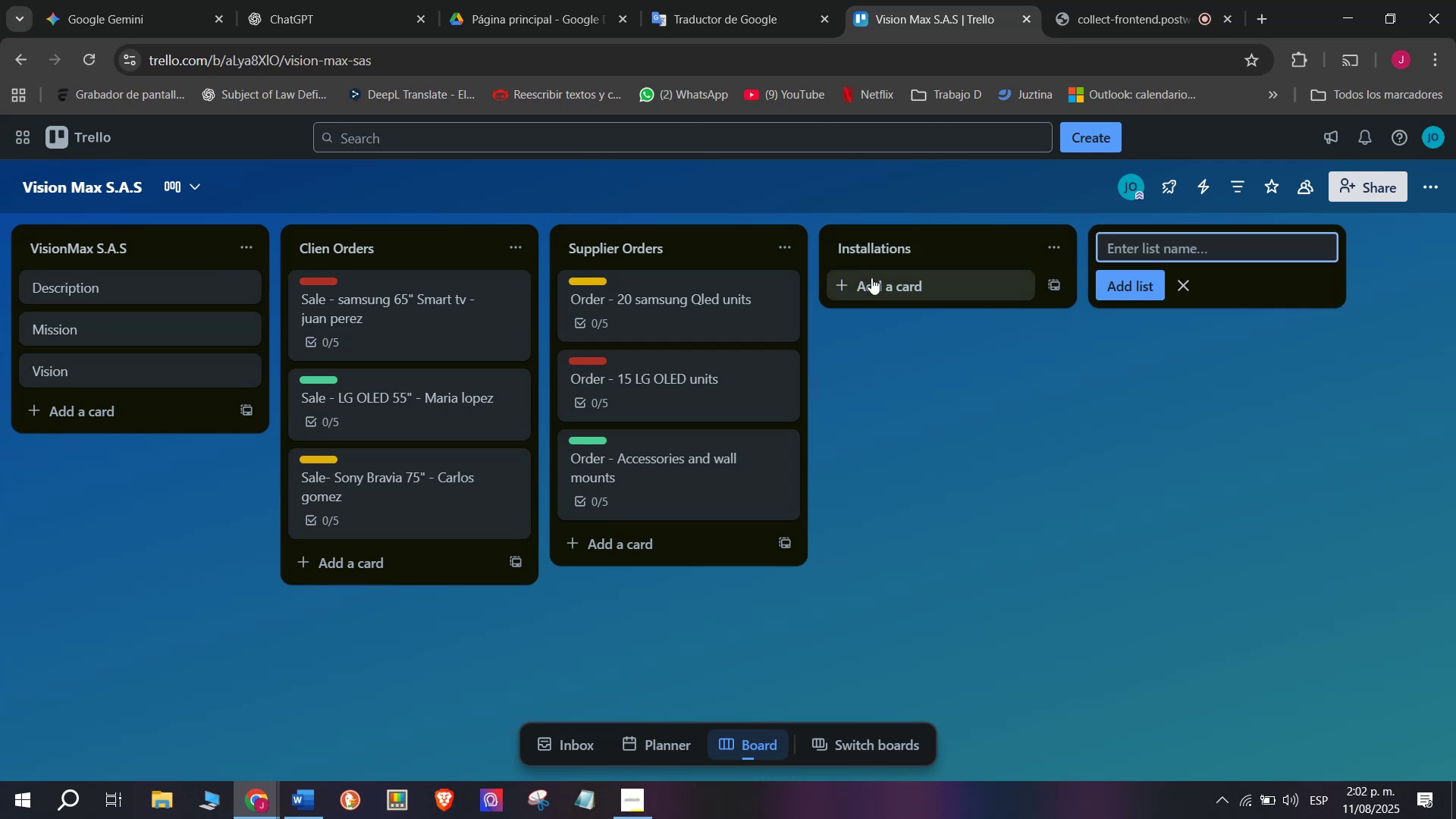 
left_click([871, 278])
 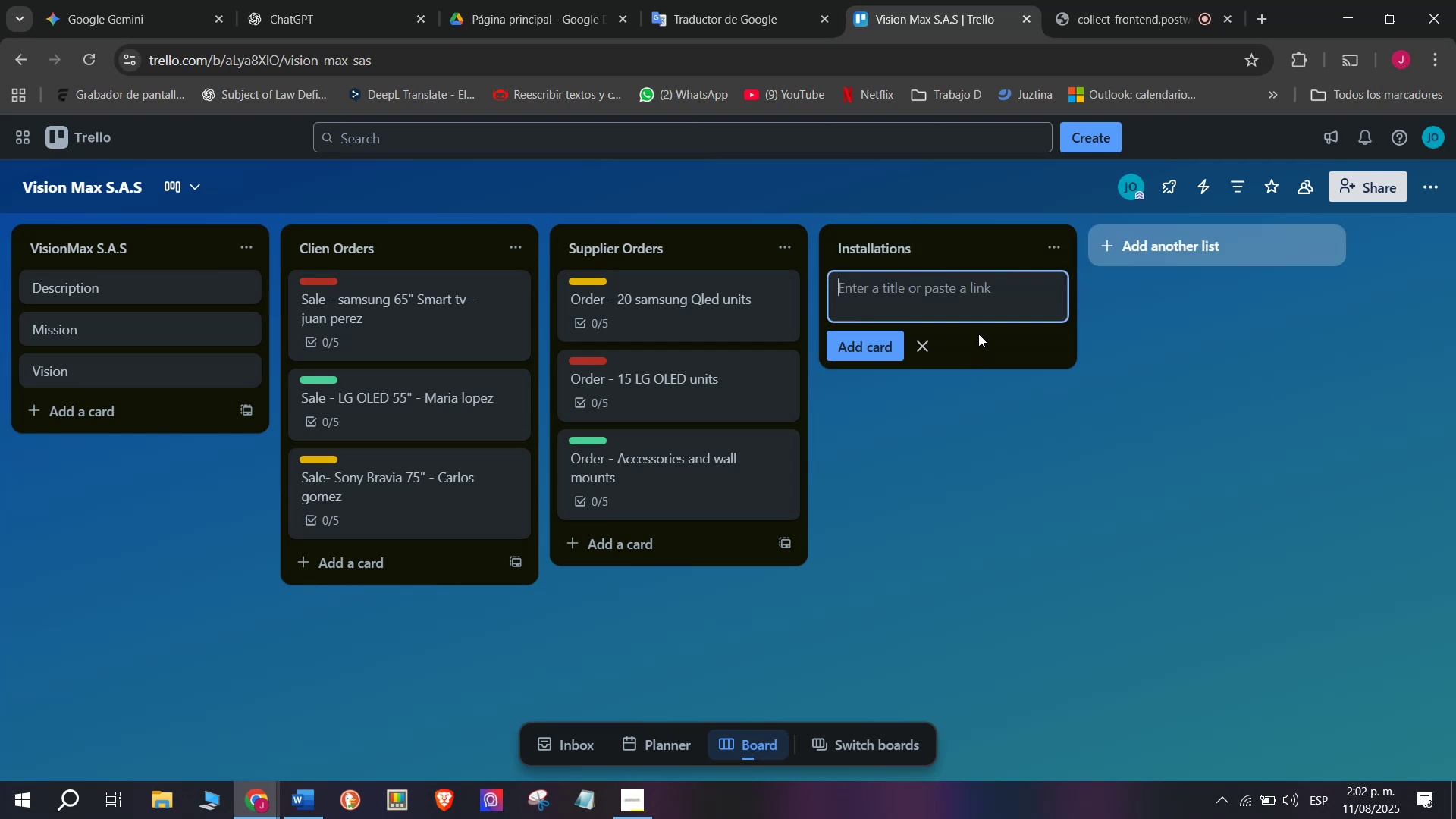 
type(Insrt)
key(Backspace)
key(Backspace)
type(tala)
key(Backspace)
type(lation - samsung 75@ - hotel plaza)
 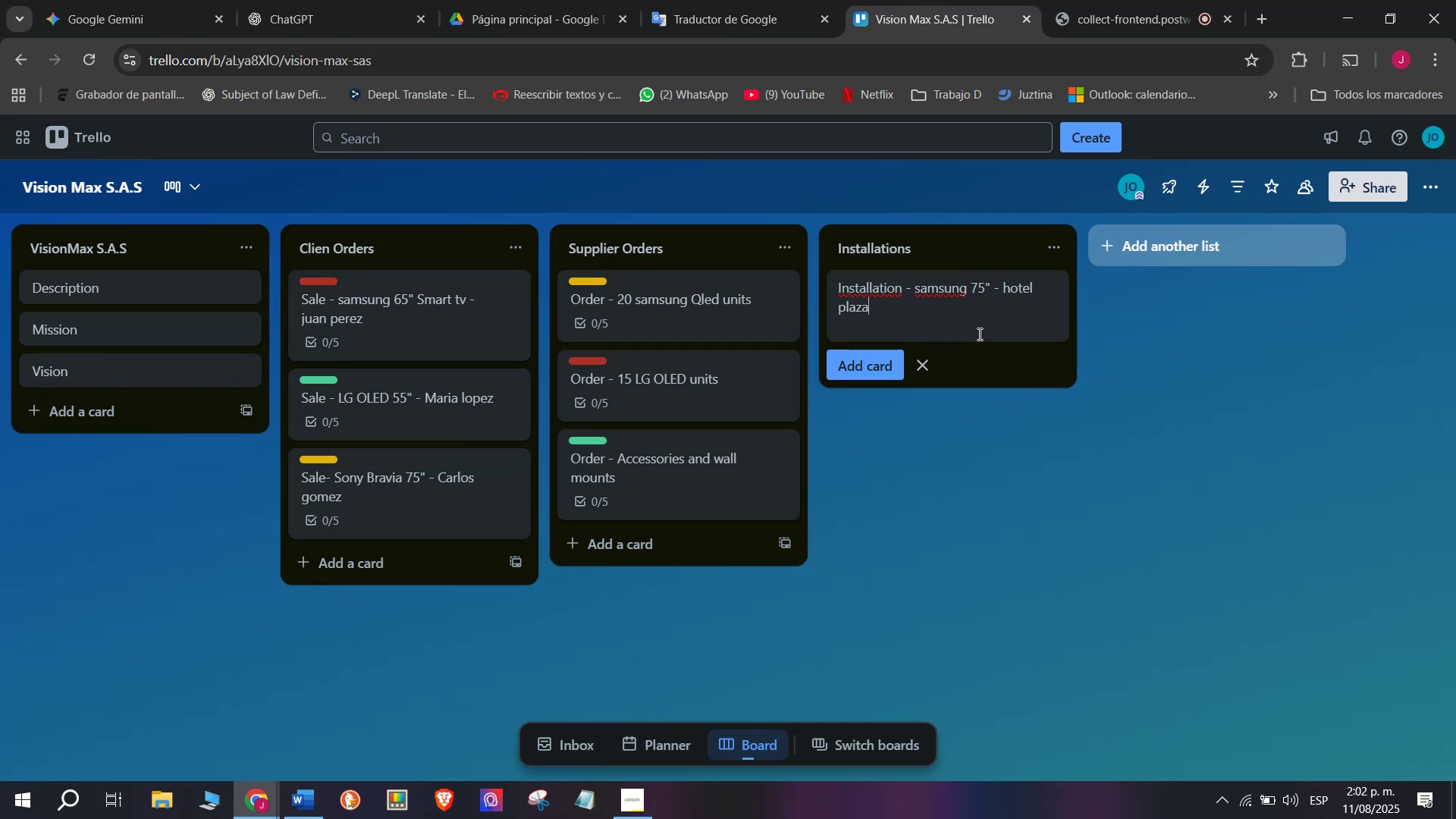 
key(Enter)
 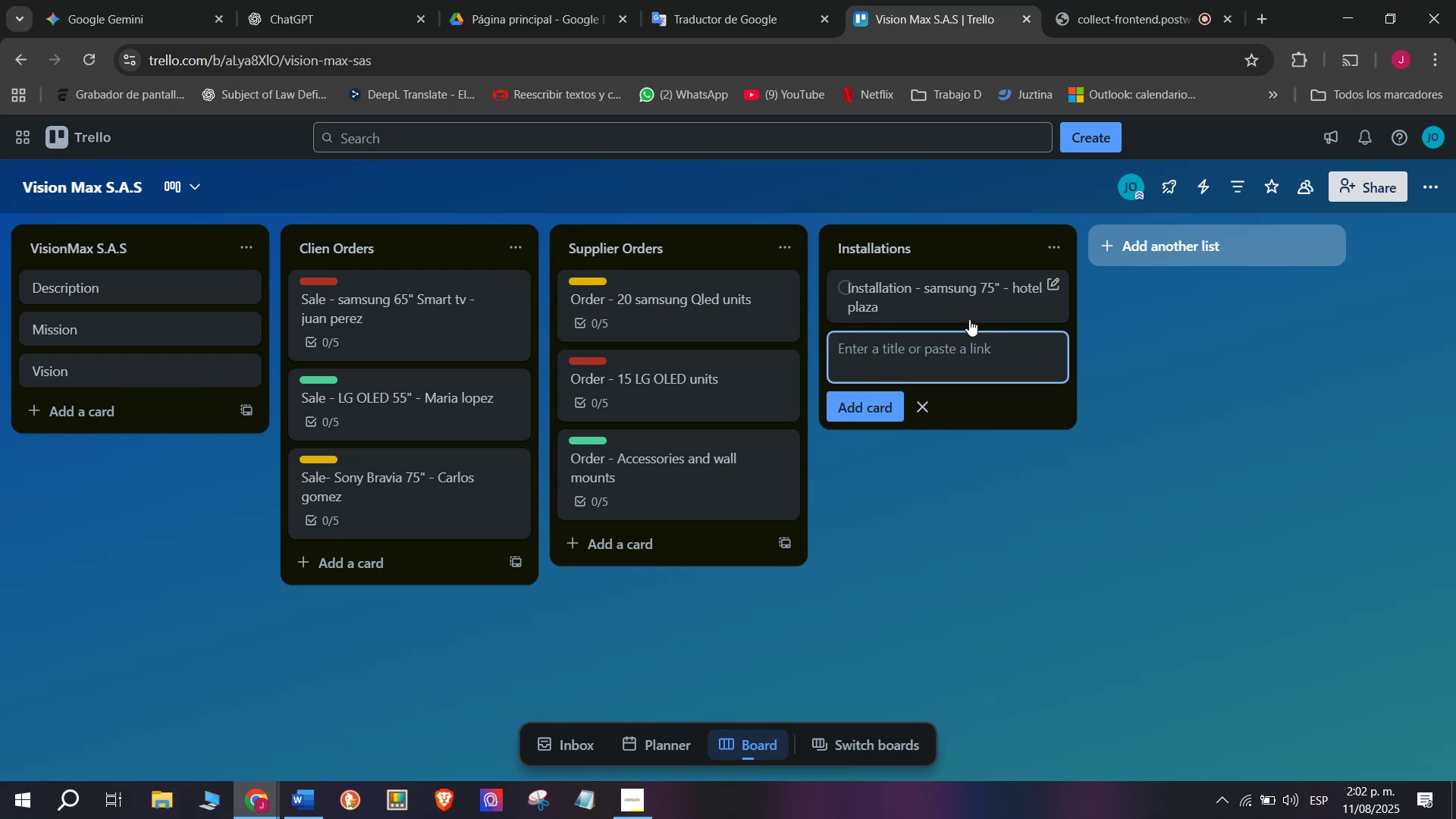 
left_click([968, 301])
 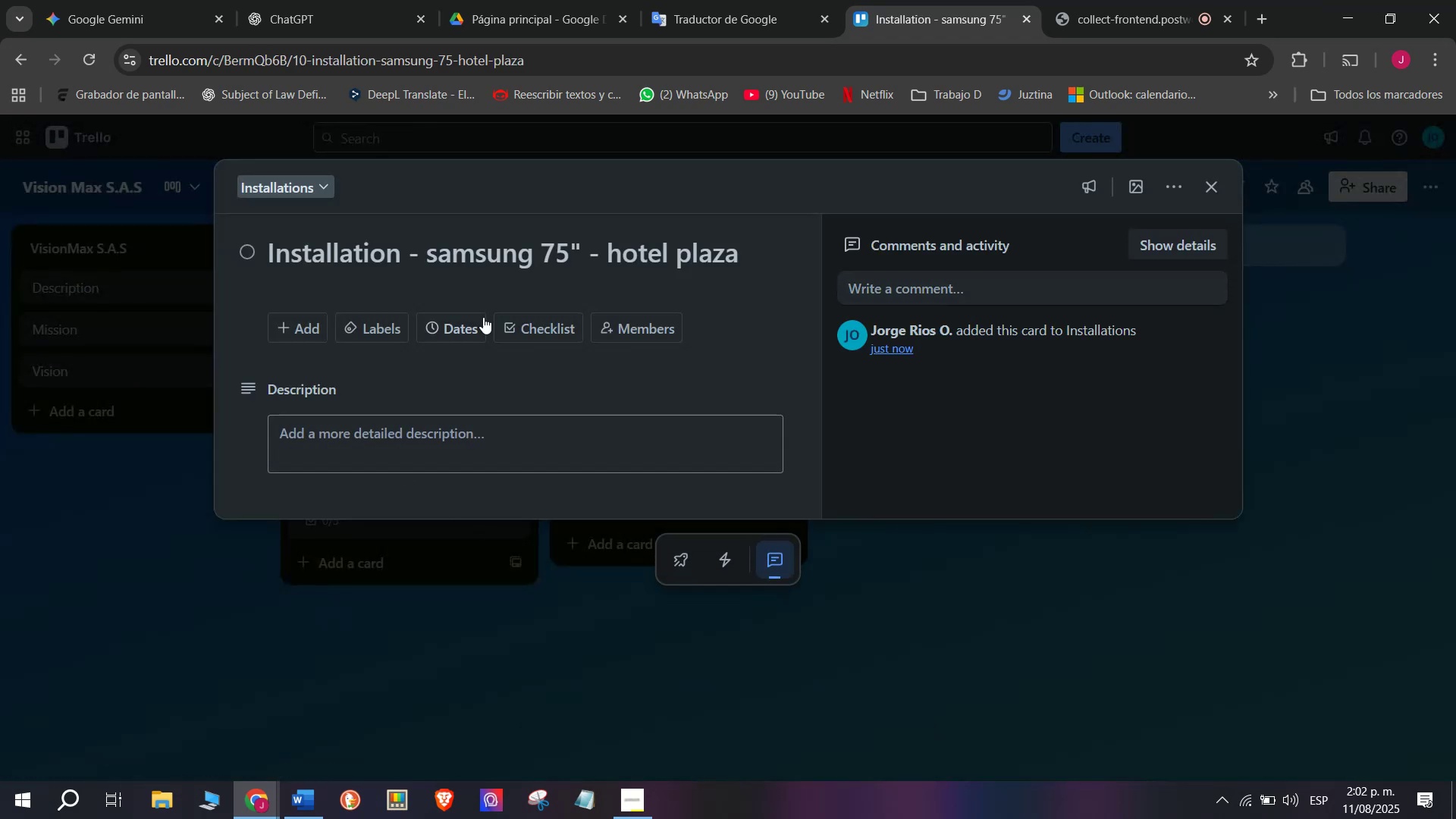 
left_click([524, 322])
 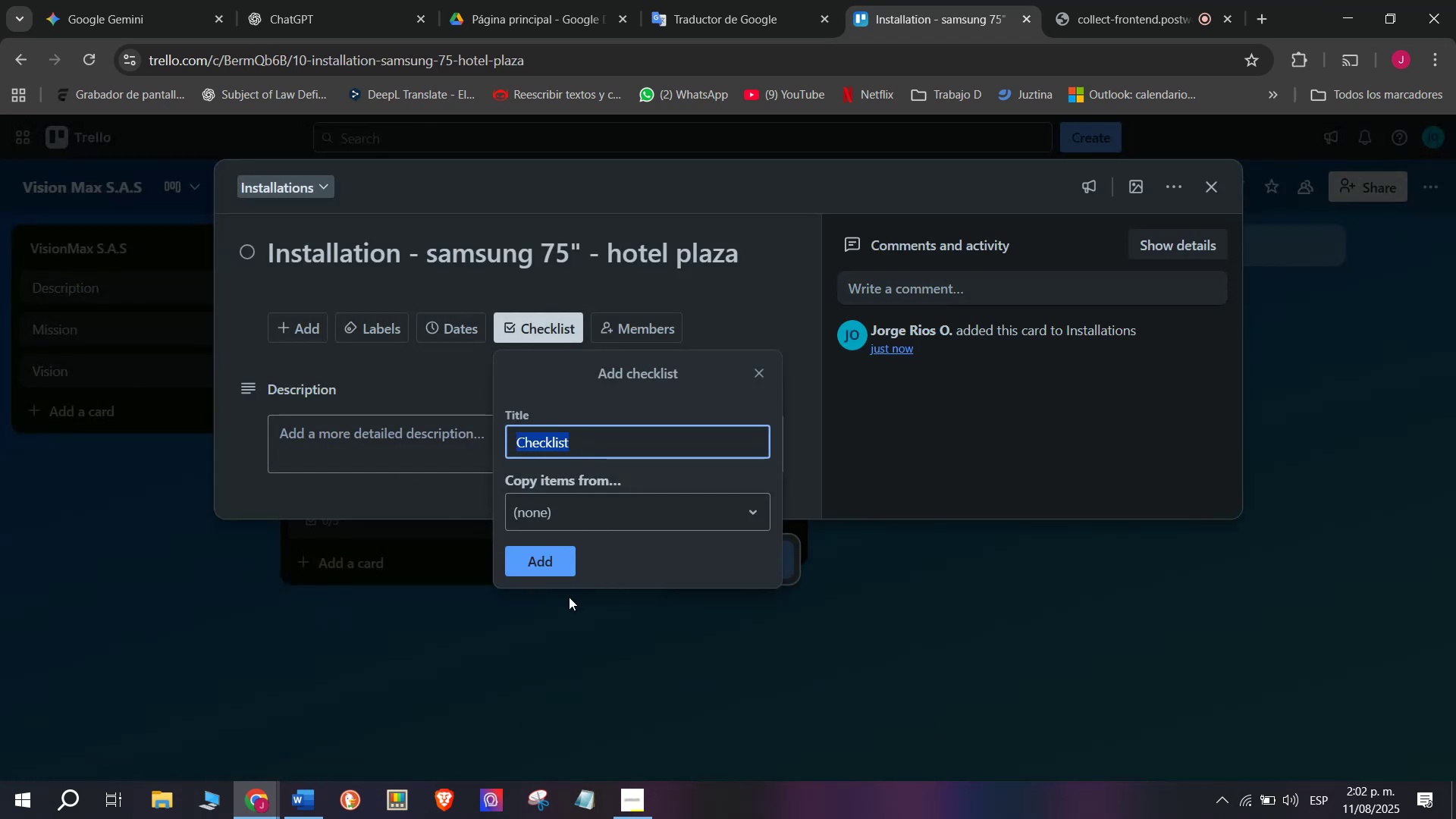 
left_click([546, 580])
 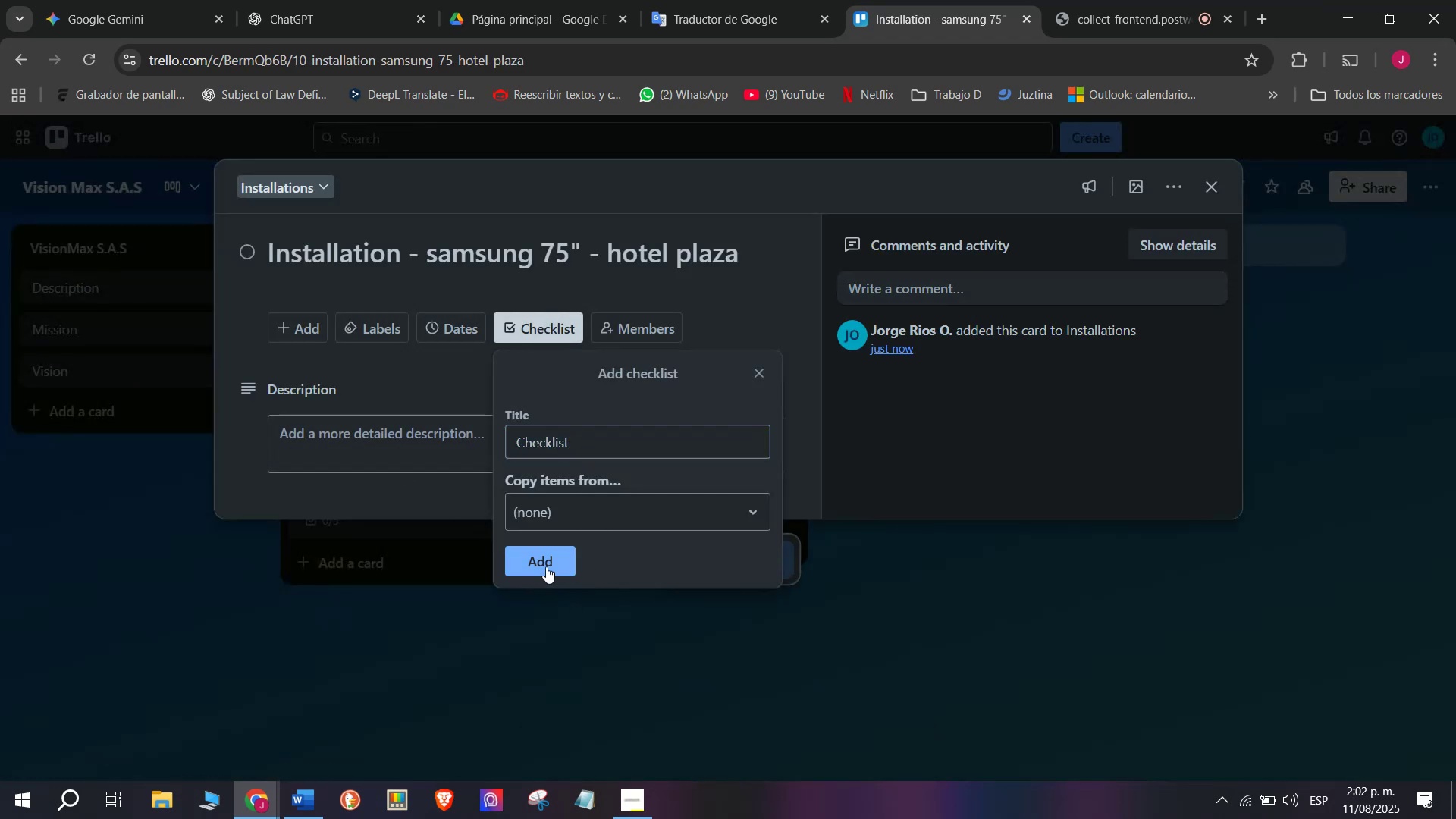 
left_click([546, 566])
 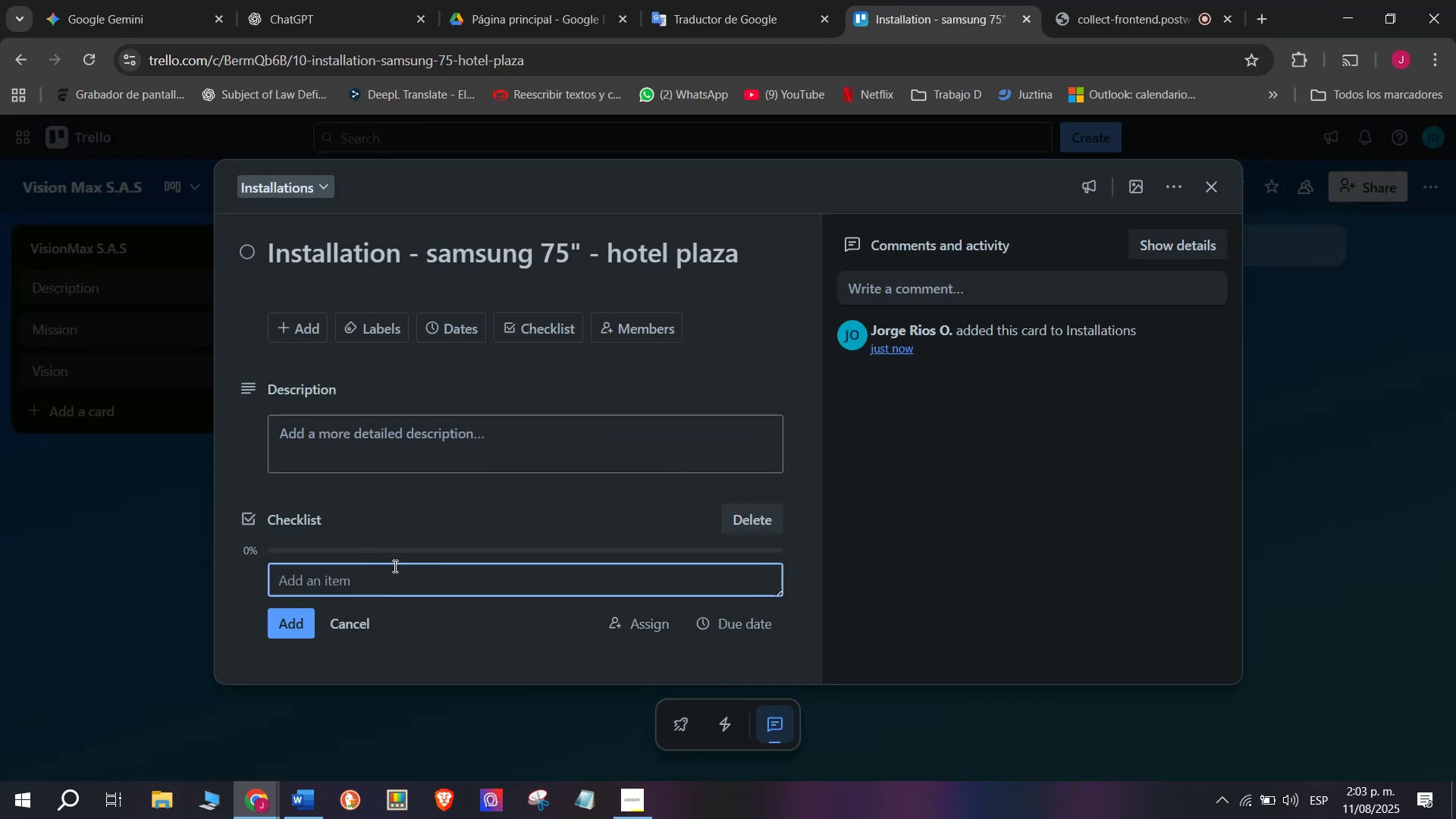 
type(Inspeccio)
key(Backspace)
key(Backspace)
key(Backspace)
type(t instr)
key(Backspace)
type(alat)
key(Backspace)
key(Backspace)
type(lation d)
key(Backspace)
type(site)
 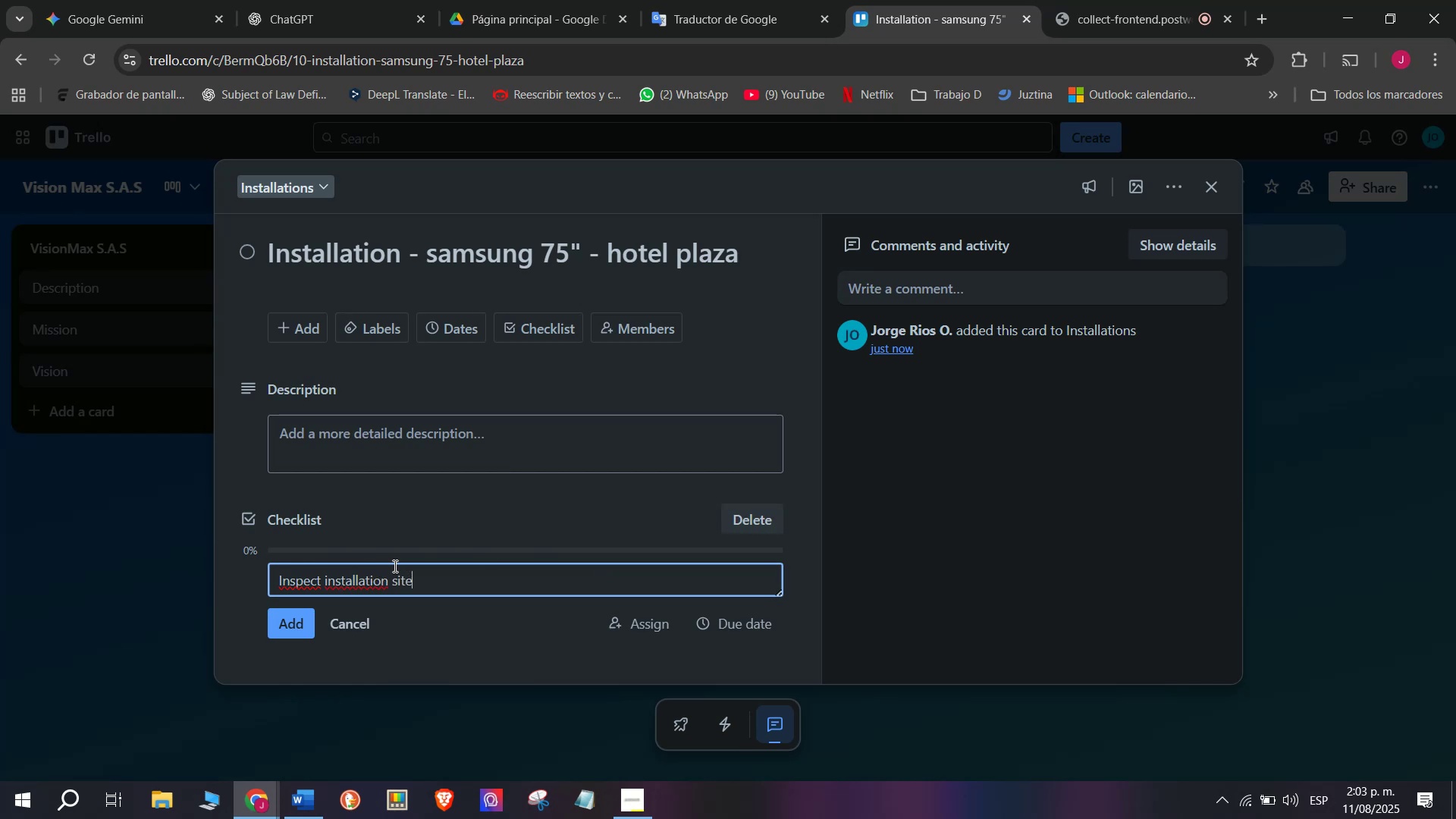 
key(Enter)
 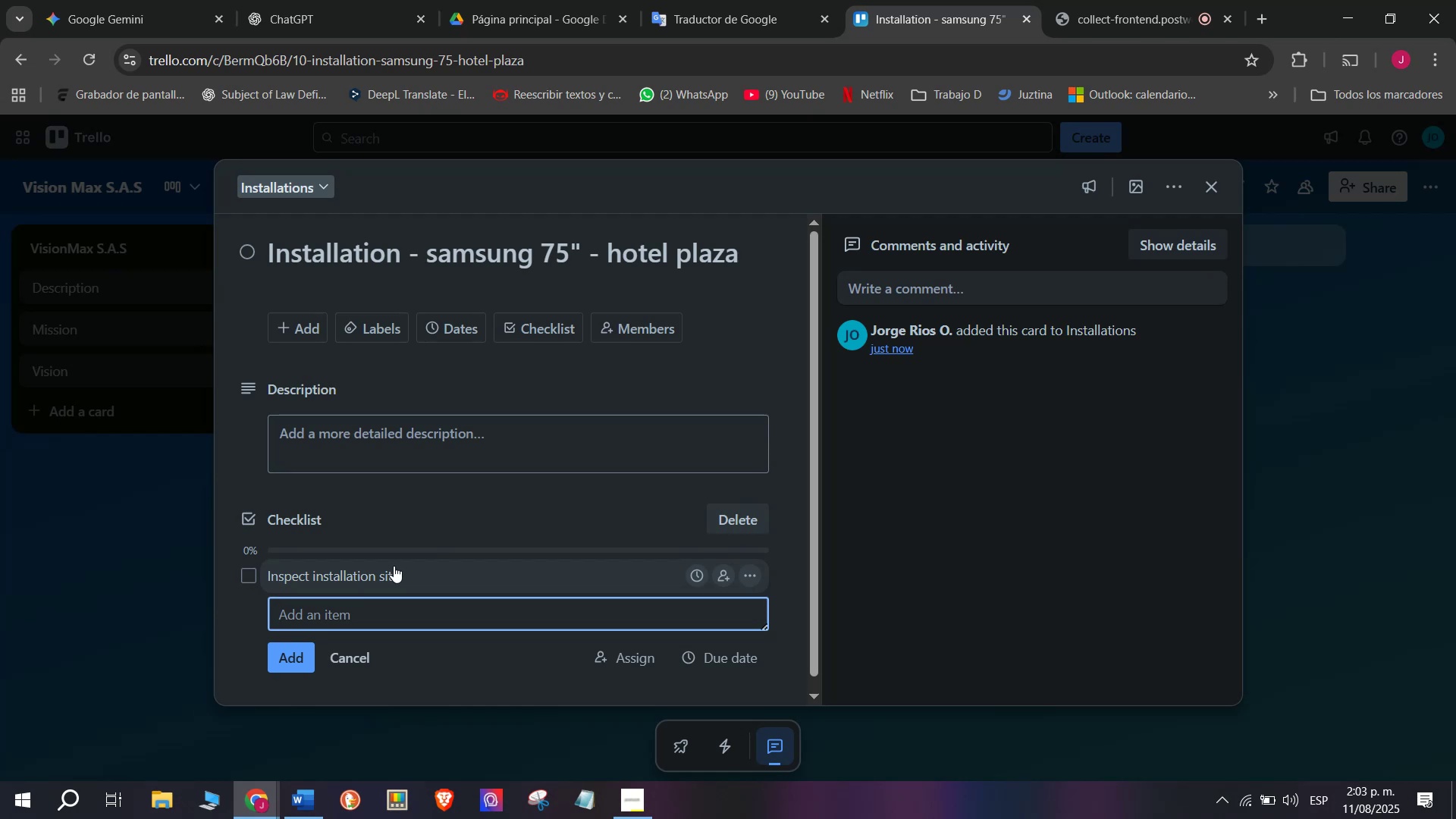 
type(Prepare mounting tools )
 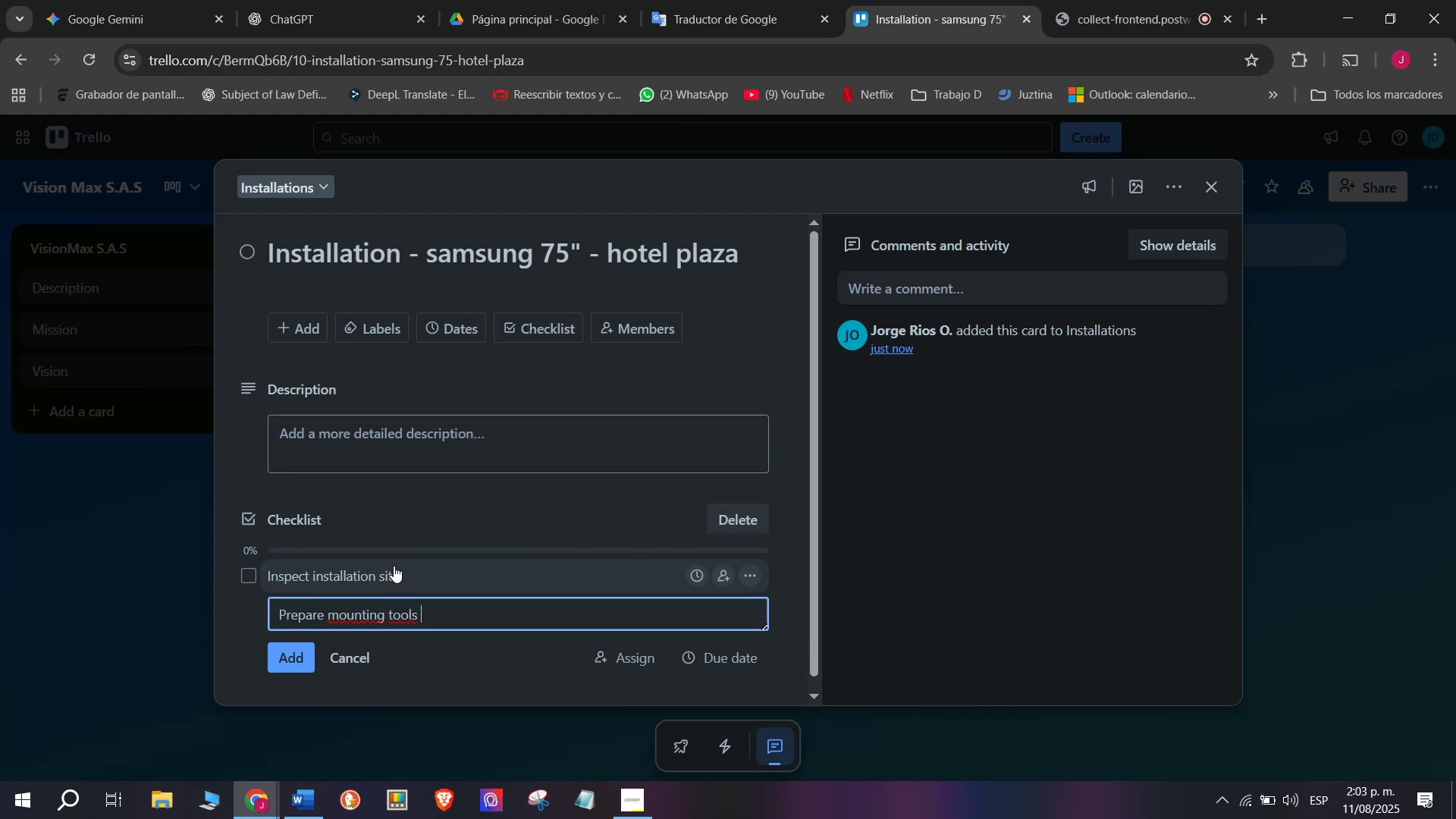 
key(Enter)
 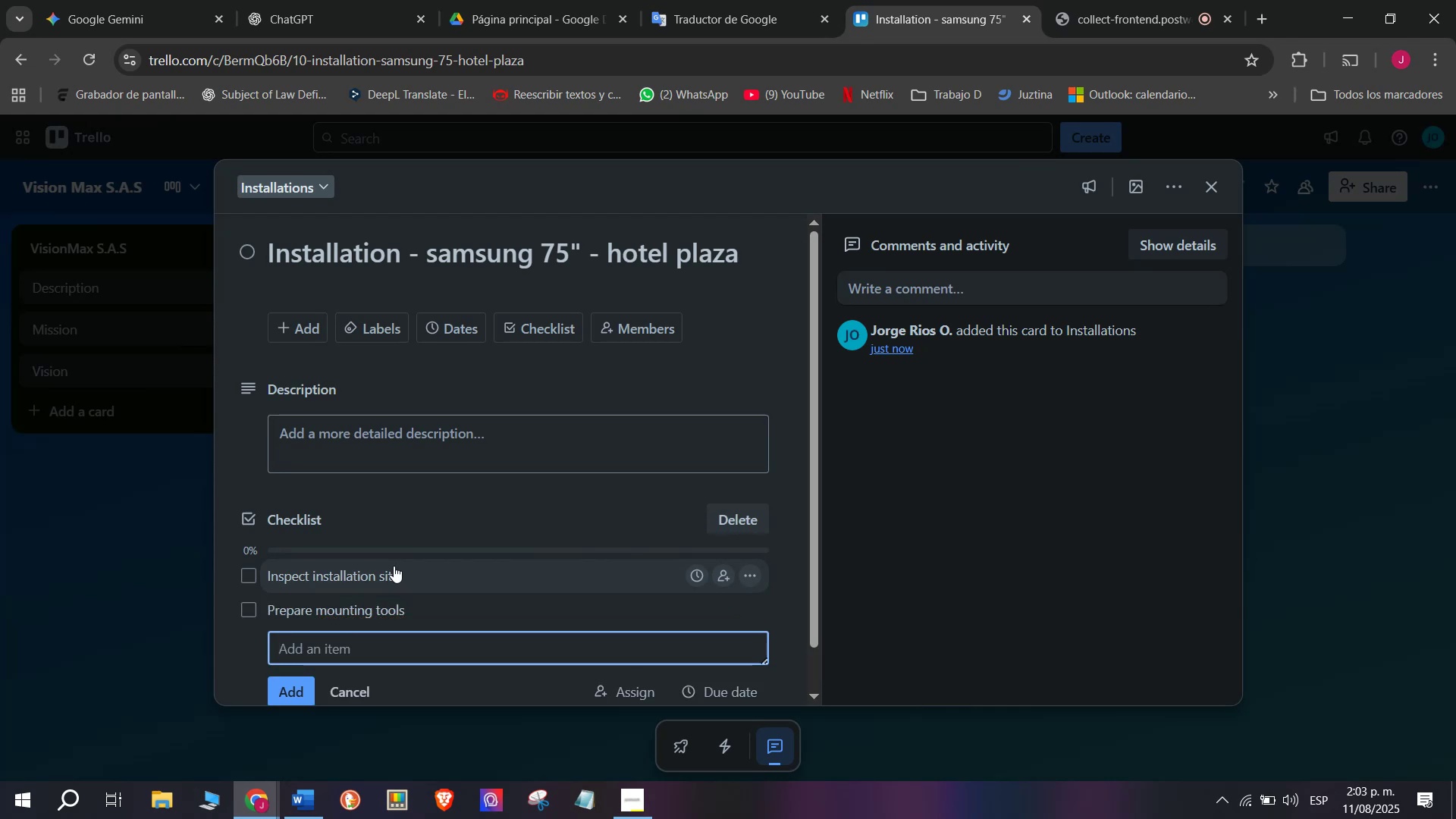 
type(Install tv and wall mount)
 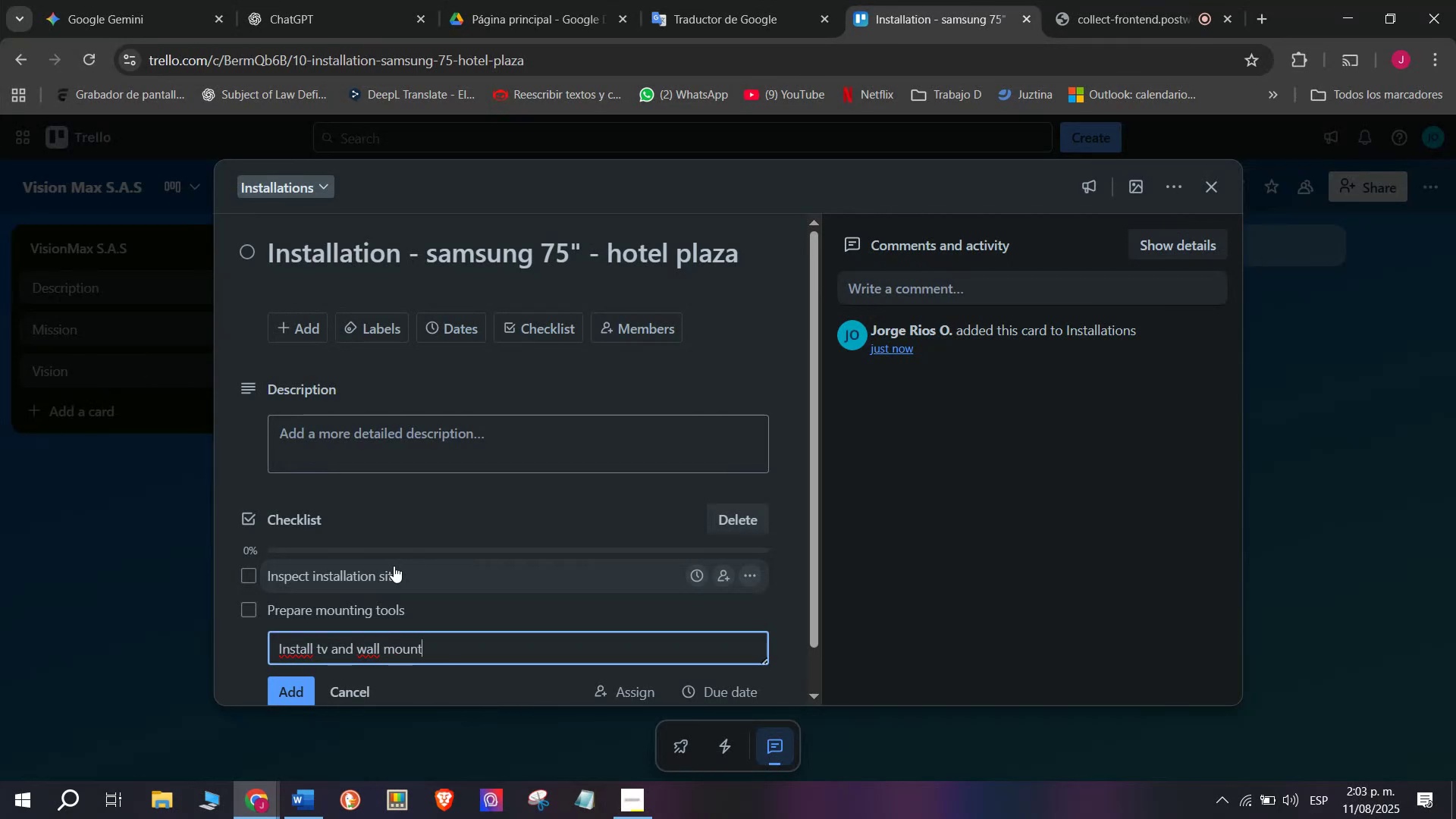 
key(Enter)
 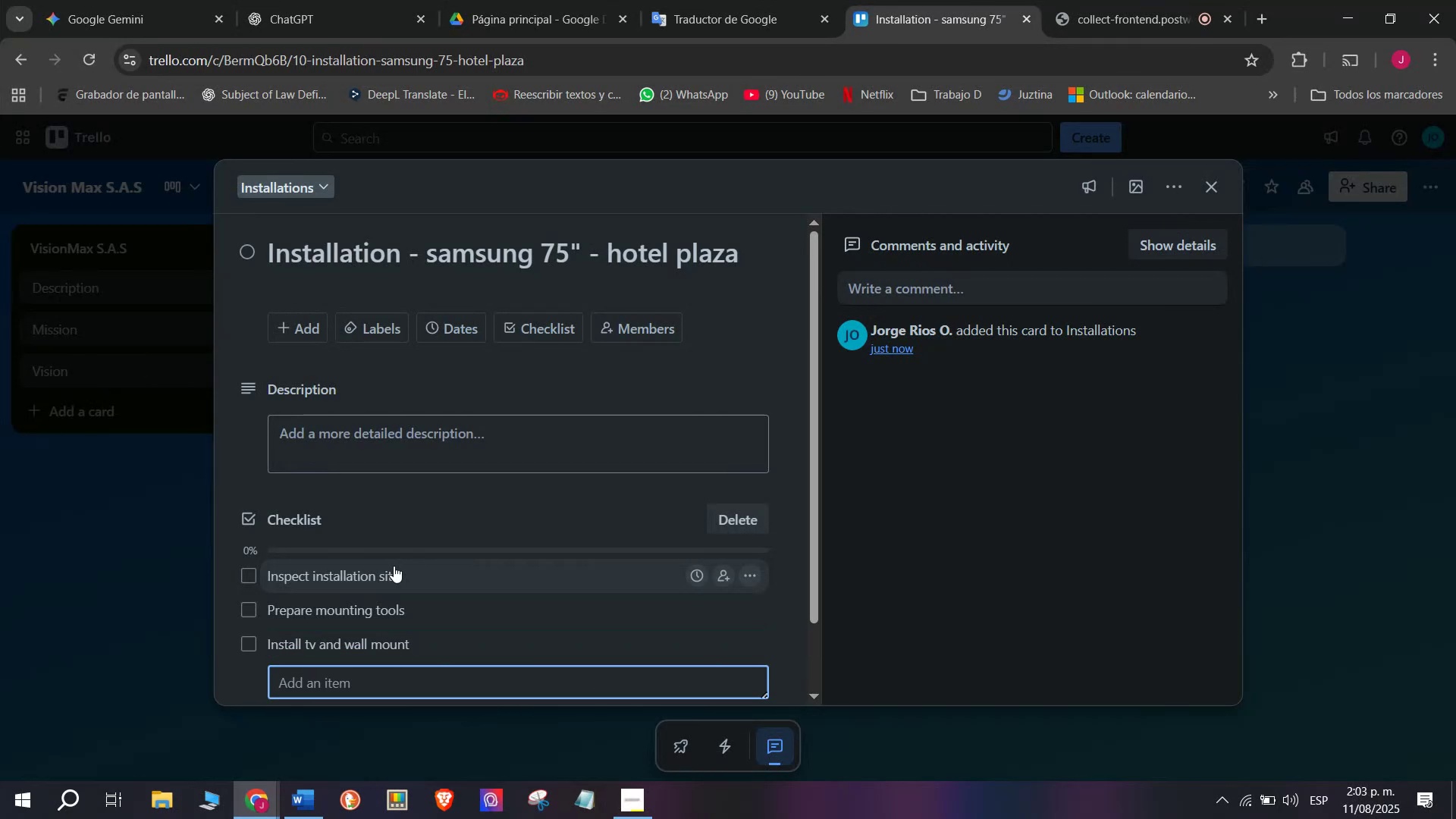 
type(Cop)
key(Backspace)
type(nnect to network)
 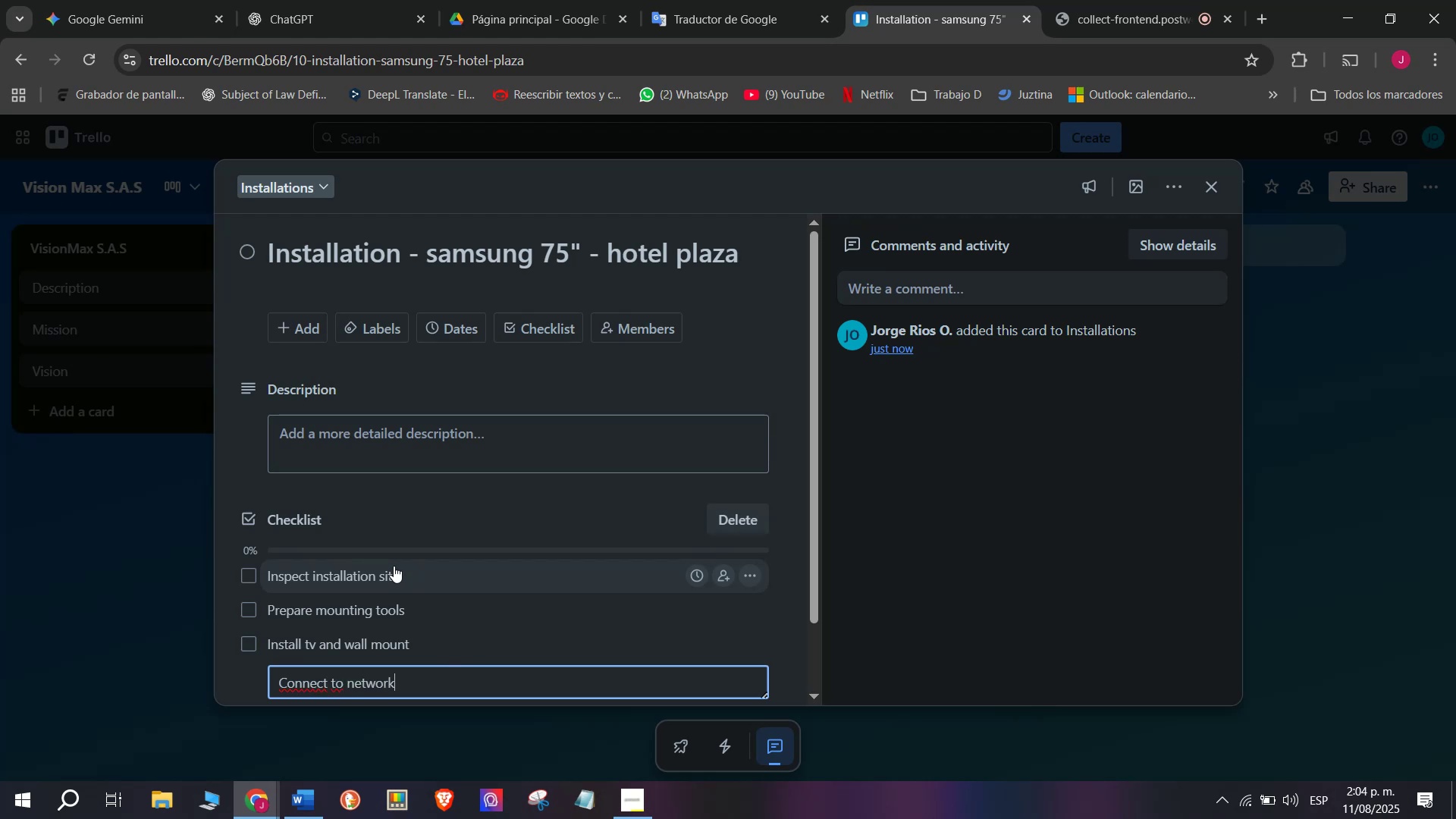 
key(Enter)
 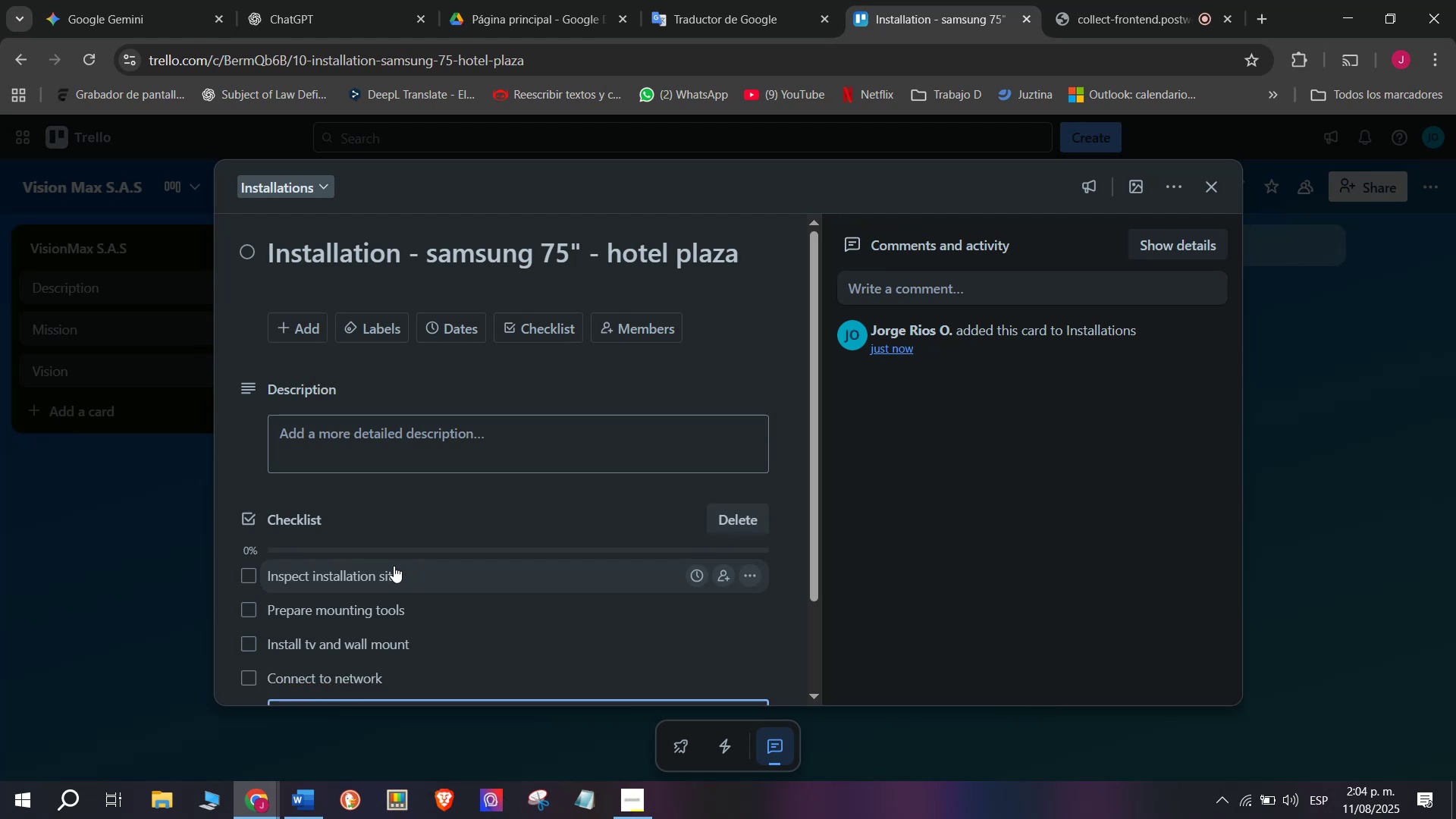 
type(Test image and sound)
 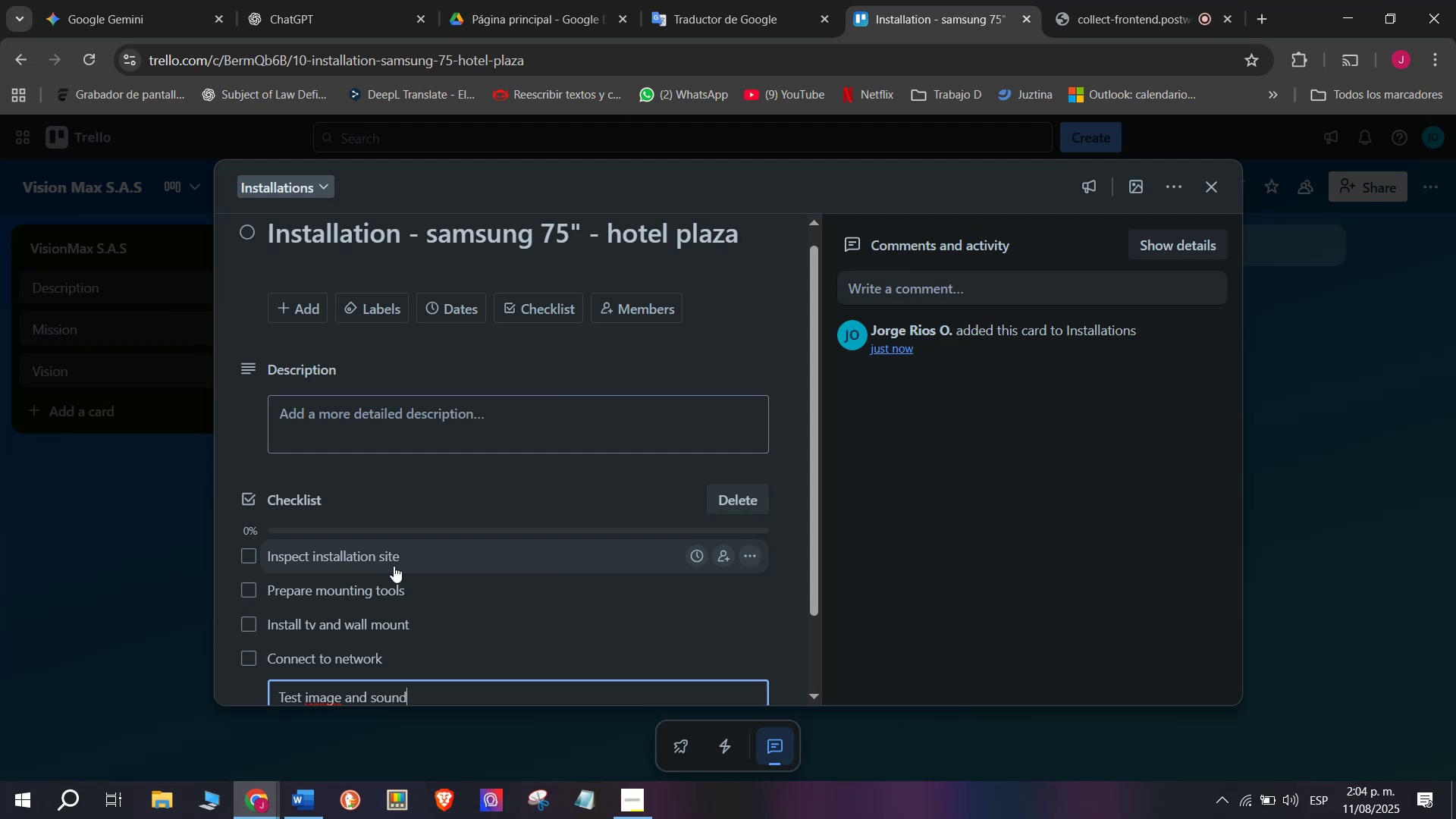 
key(Enter)
 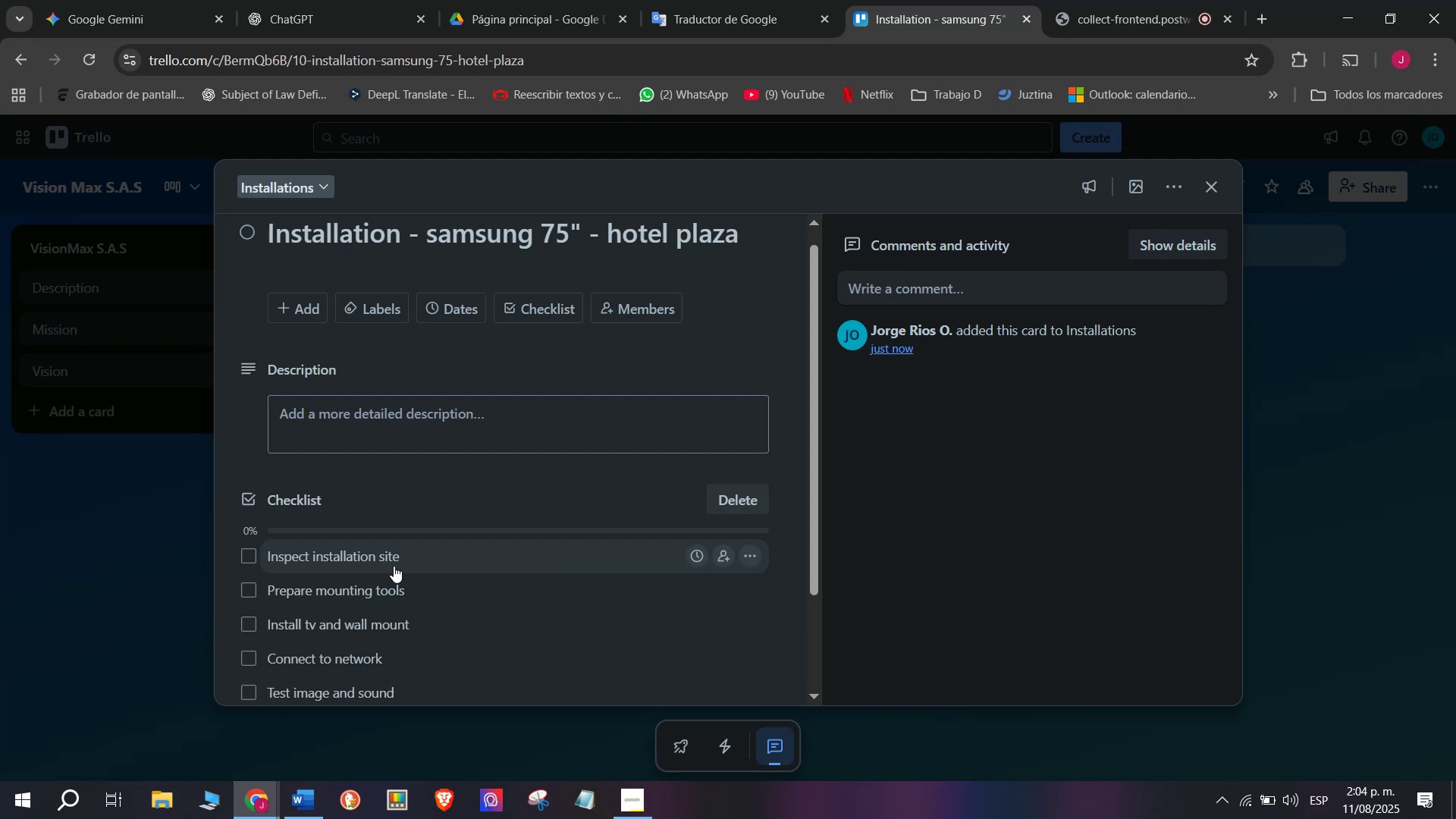 
scroll: coordinate [394, 566], scroll_direction: down, amount: 3.0
 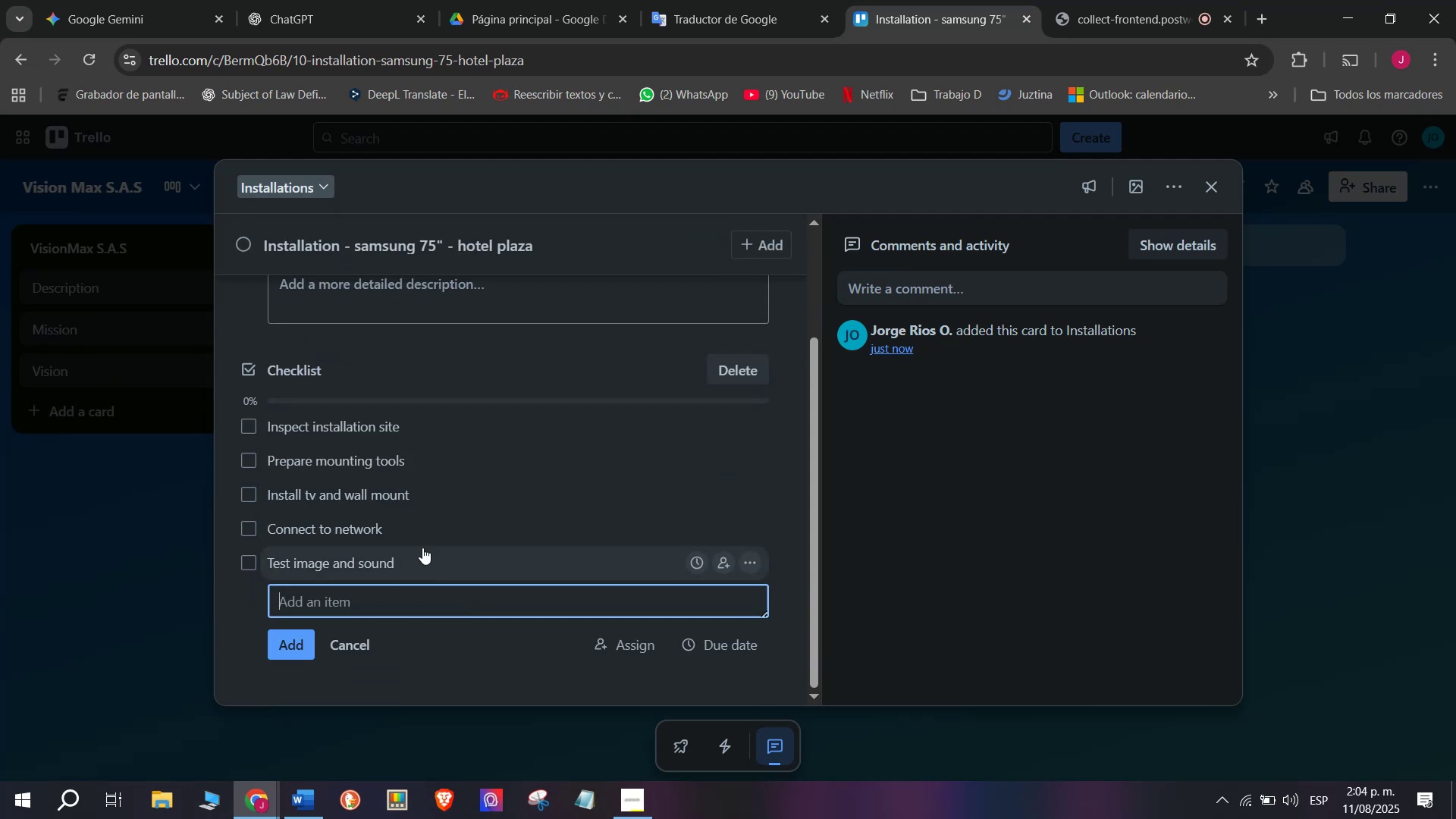 
scroll: coordinate [458, 403], scroll_direction: up, amount: 7.0
 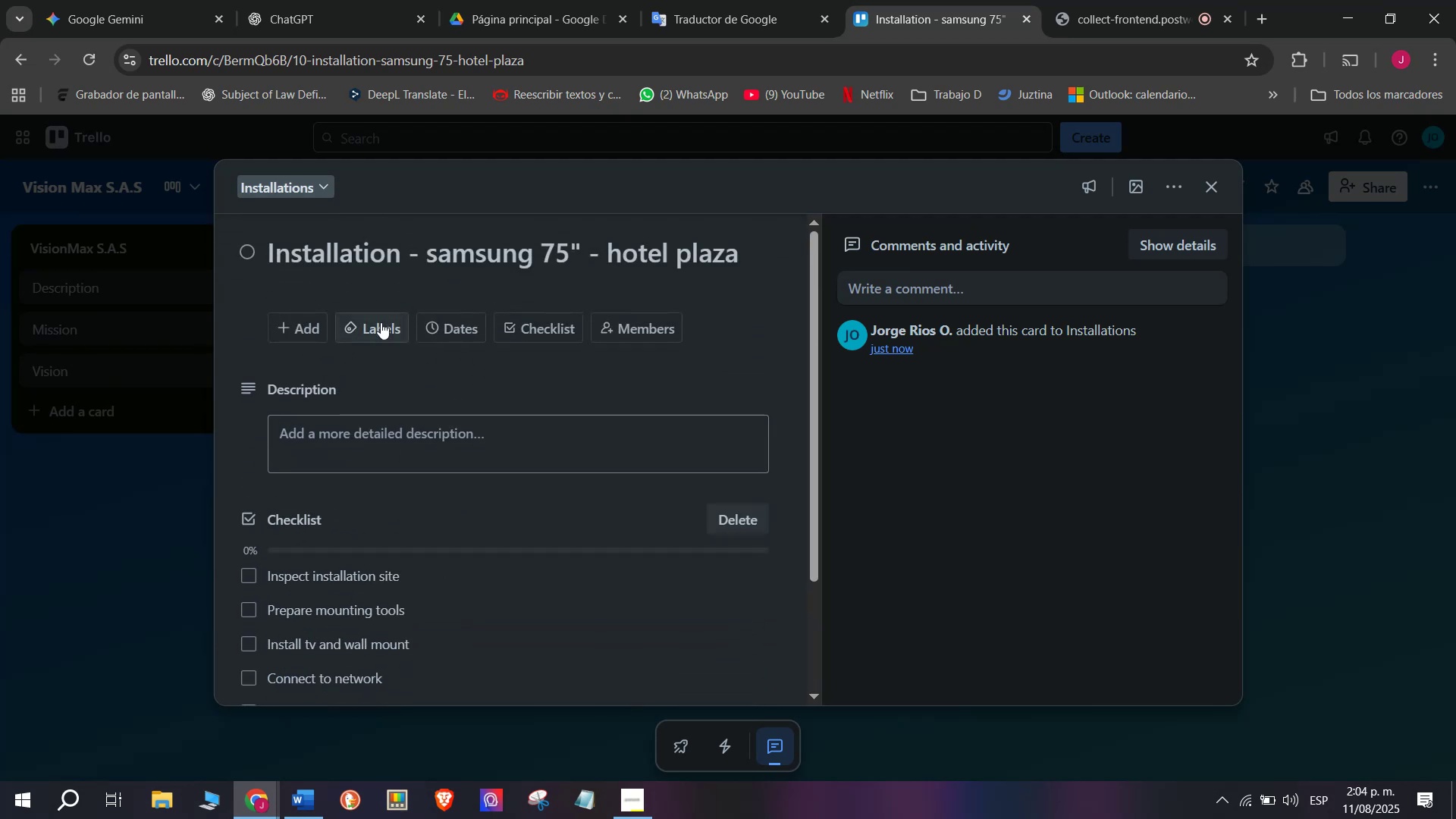 
left_click([378, 323])
 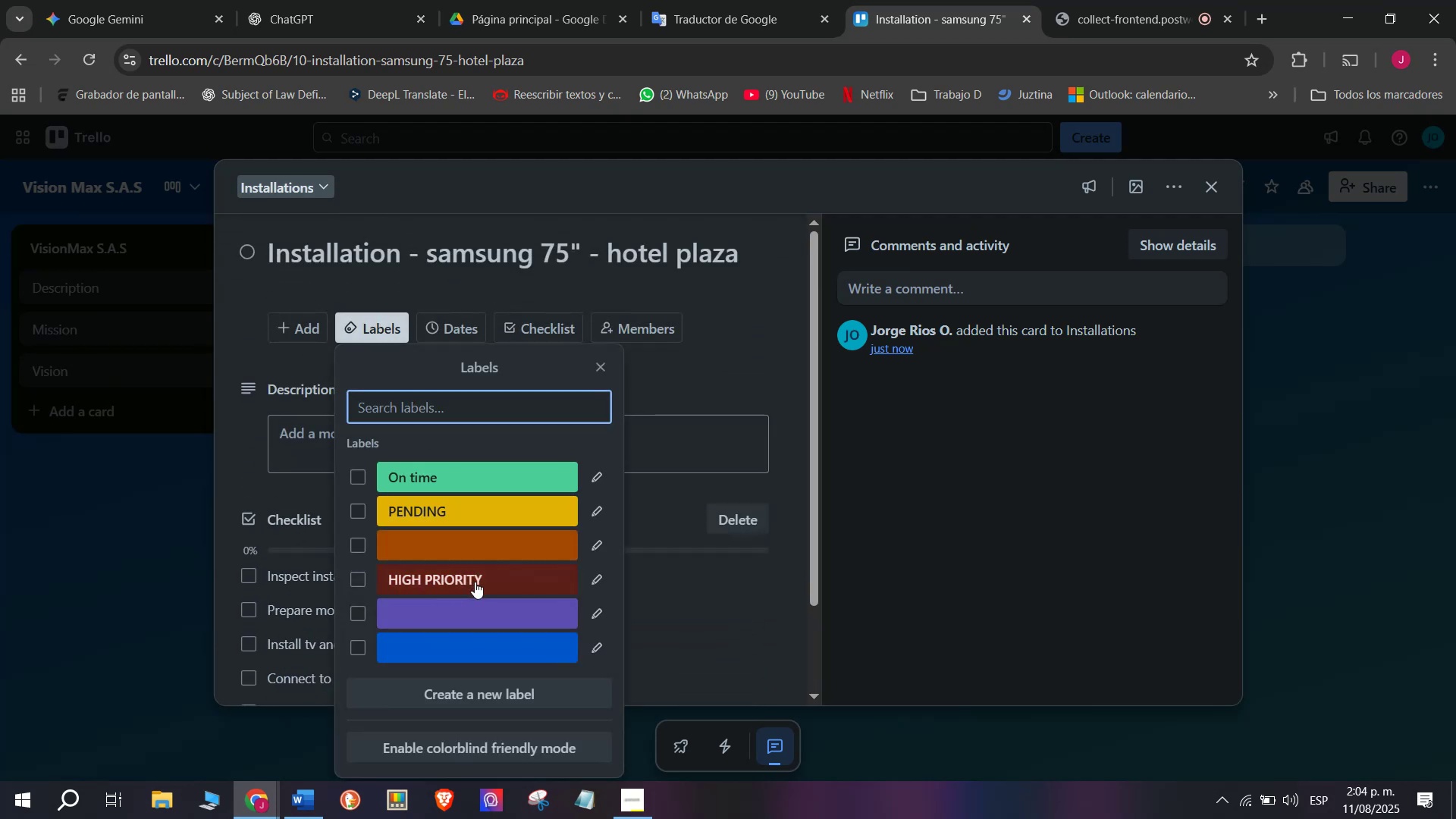 
left_click([475, 582])
 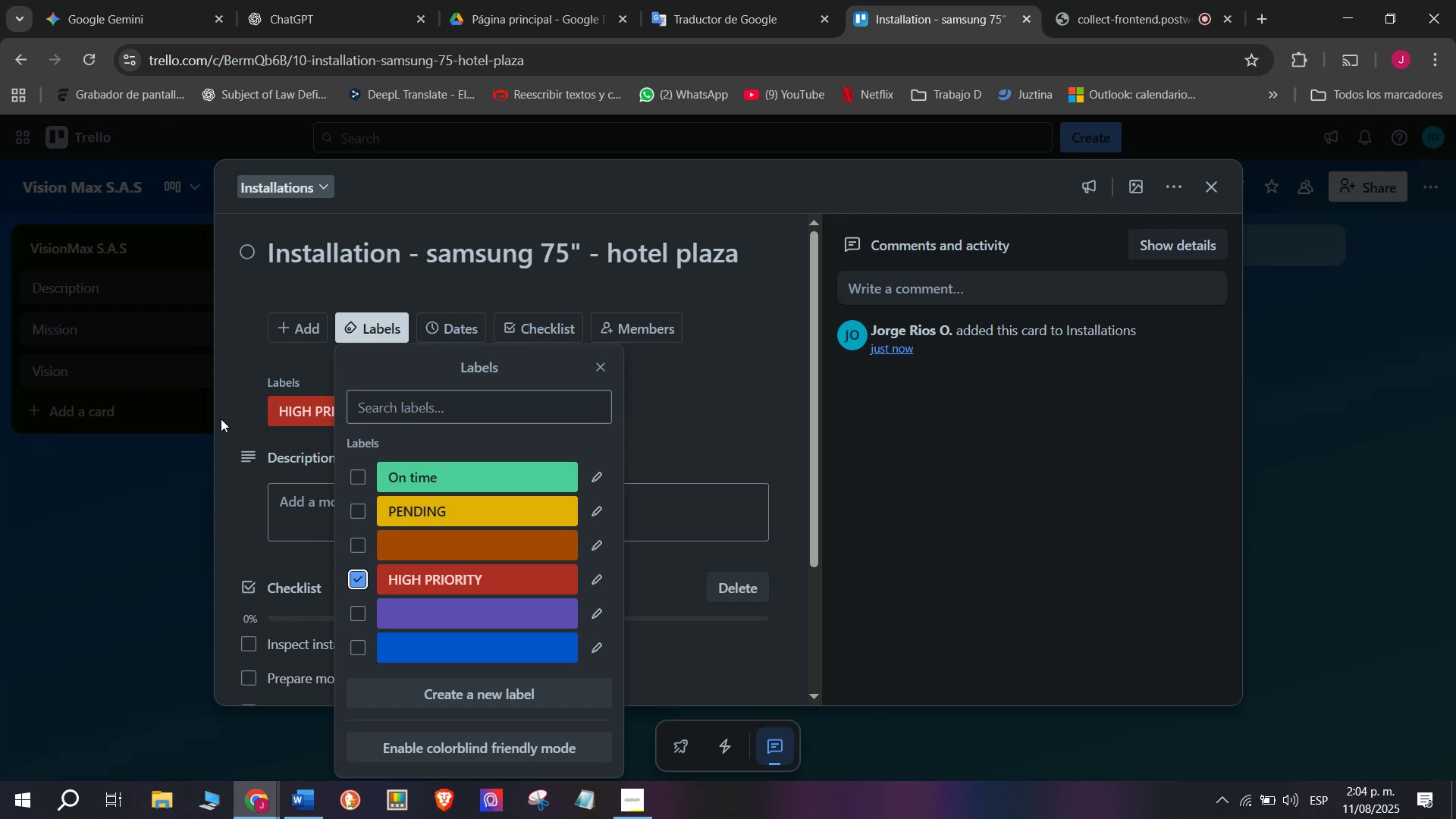 
left_click([212, 410])
 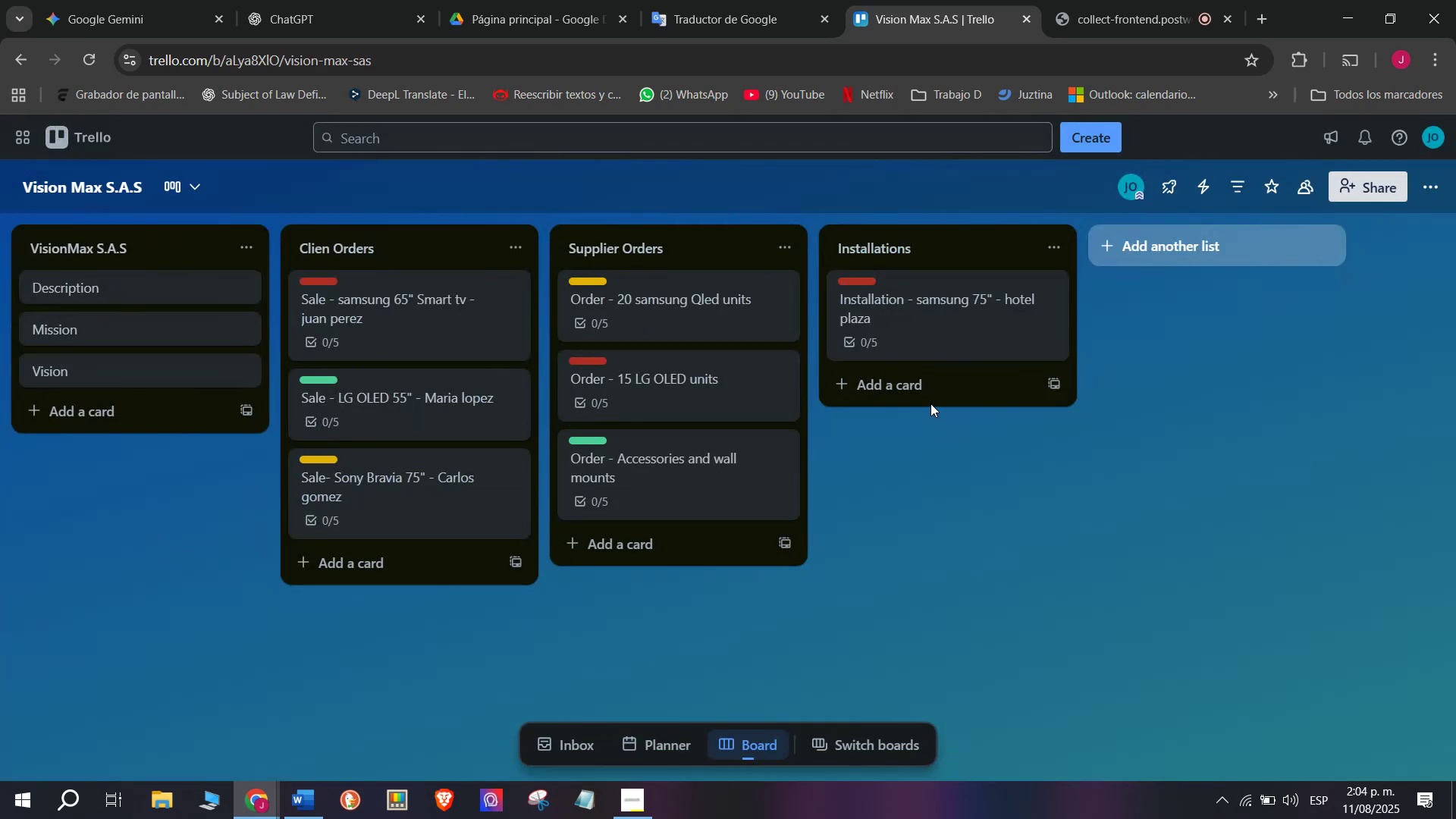 
double_click([938, 376])
 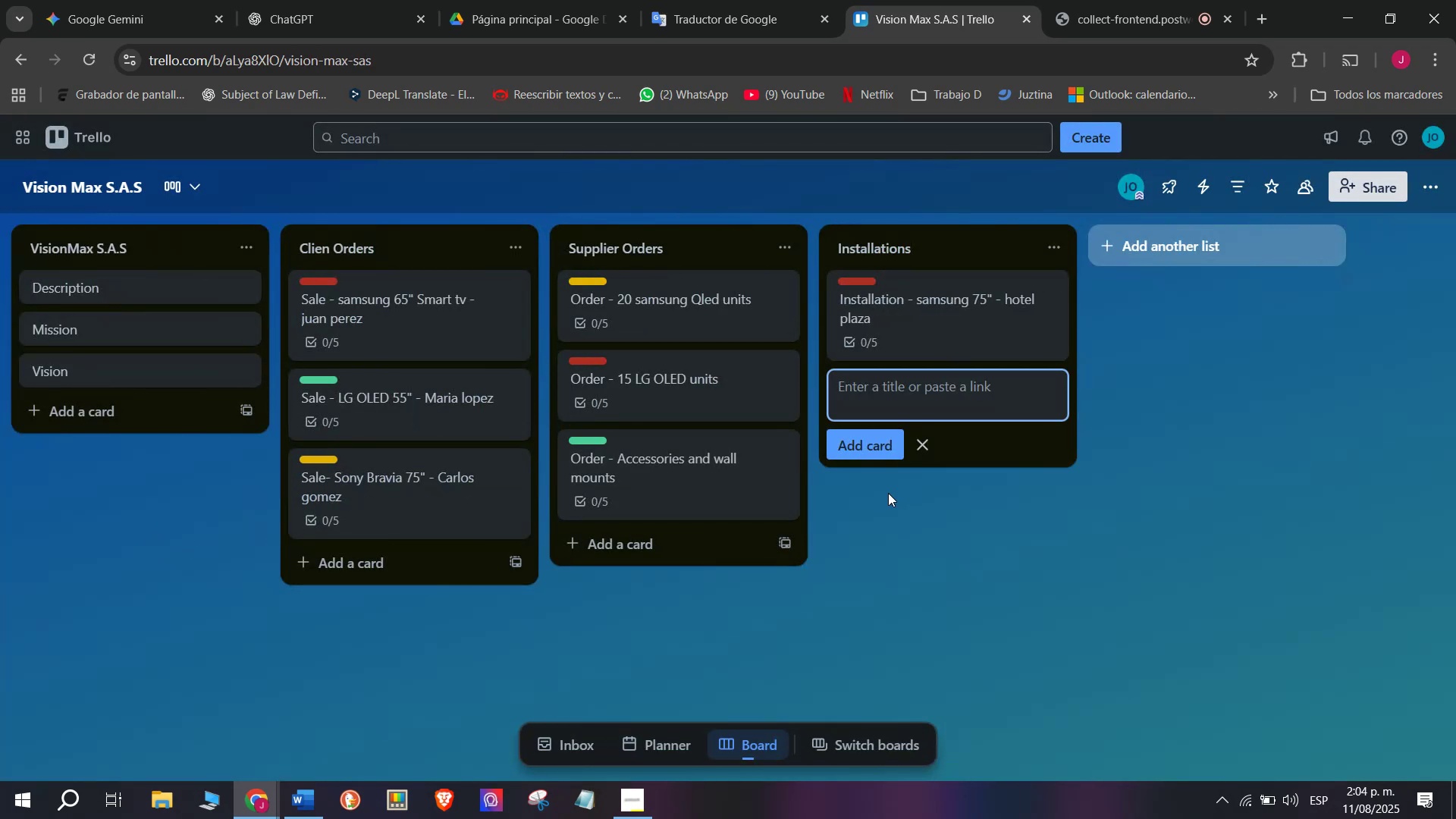 
type(Insr)
key(Backspace)
type(tallation - LG 65@ -)
key(Backspace)
type(- Clinics)
key(Backspace)
type(a san juan)
 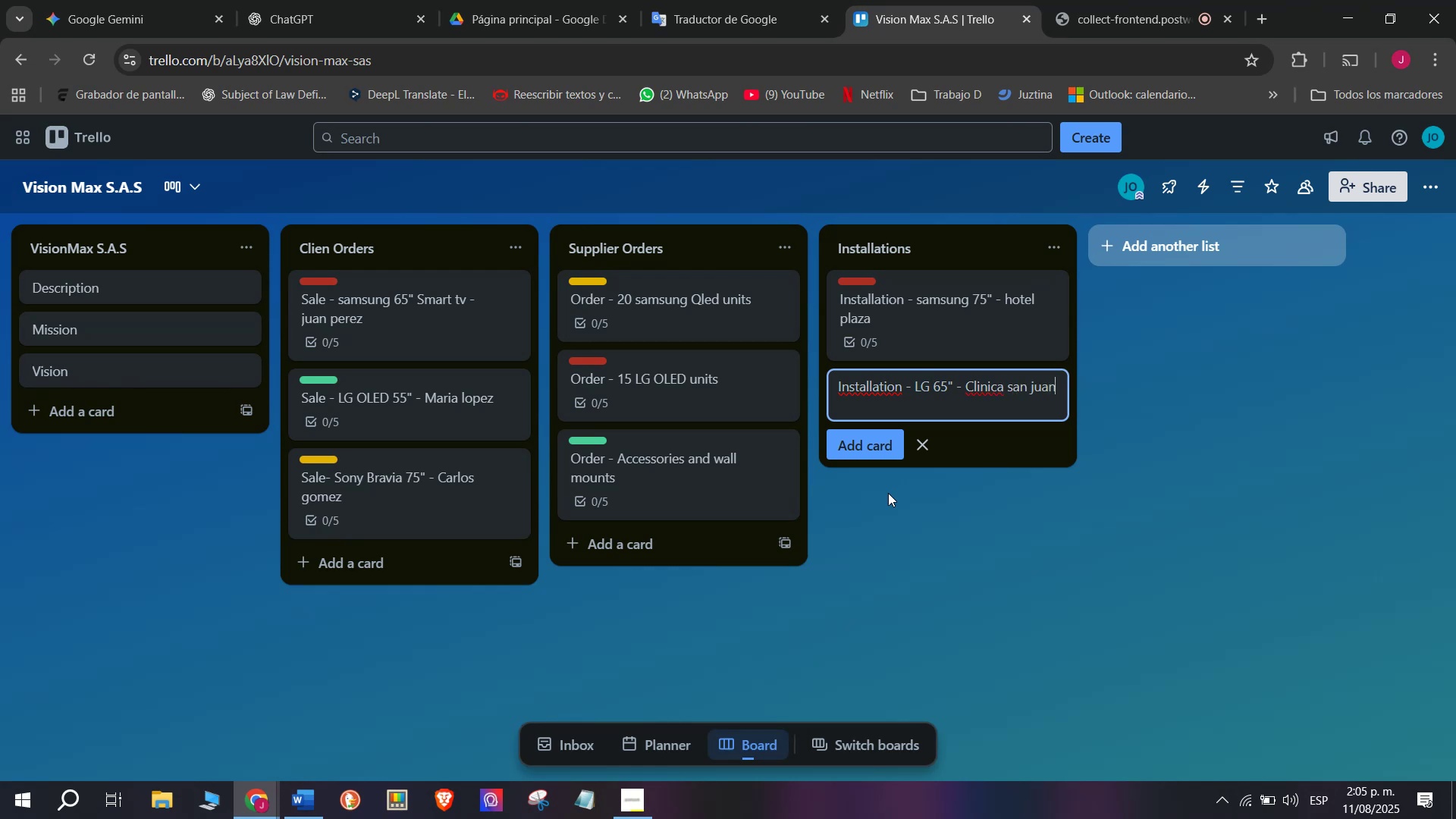 
key(Enter)
 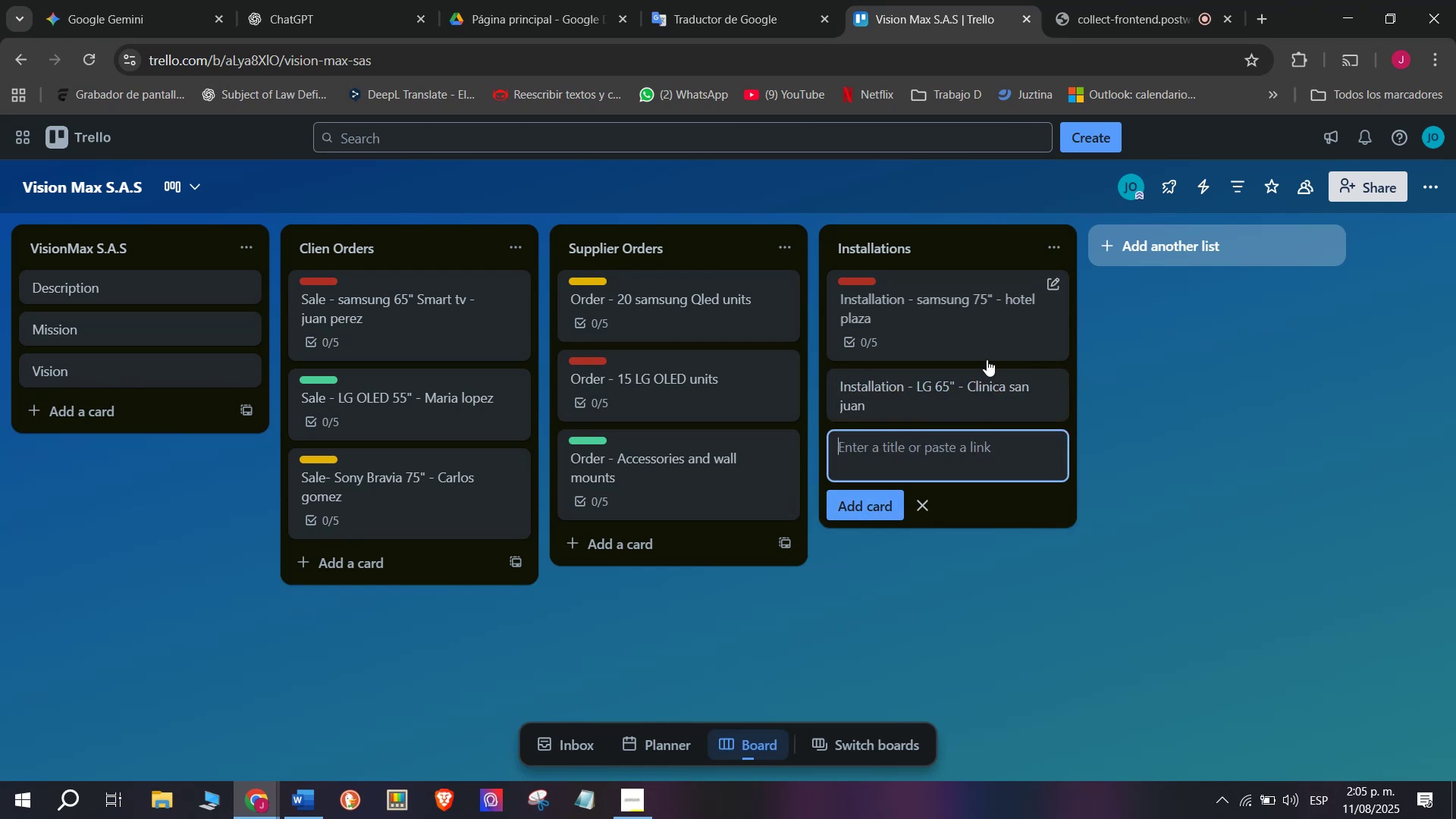 
left_click([927, 410])
 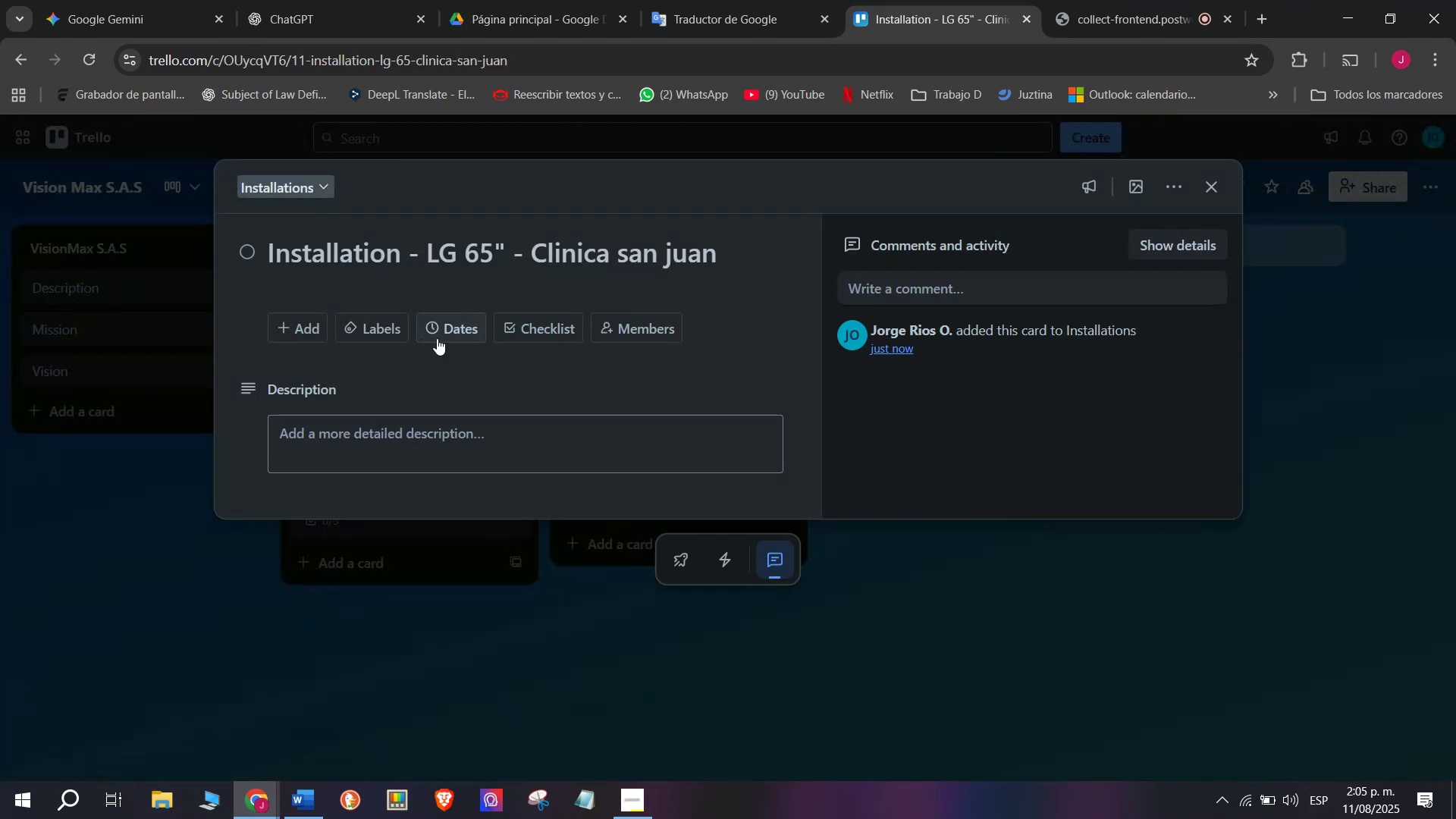 
left_click([554, 328])
 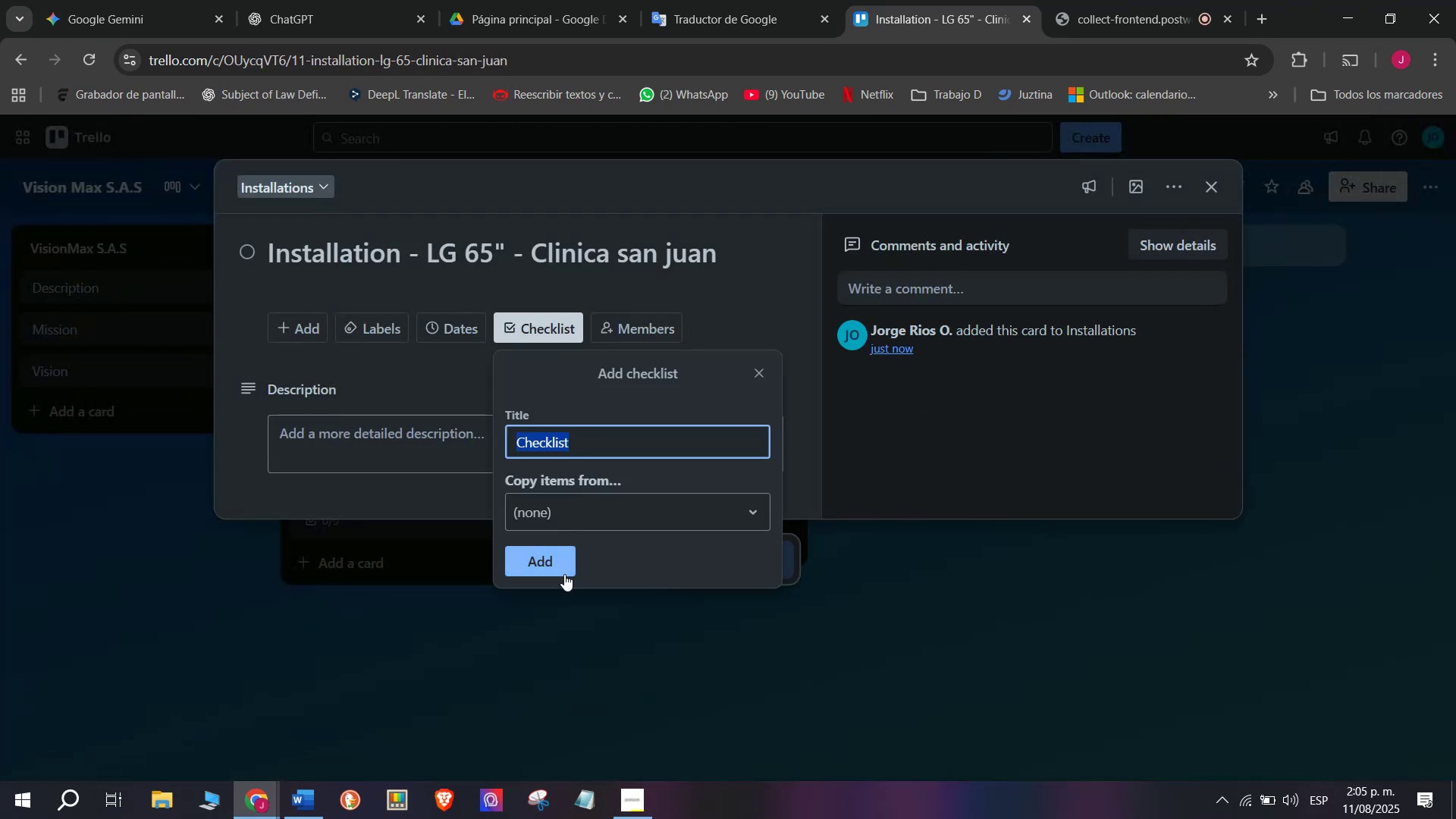 
left_click([549, 560])
 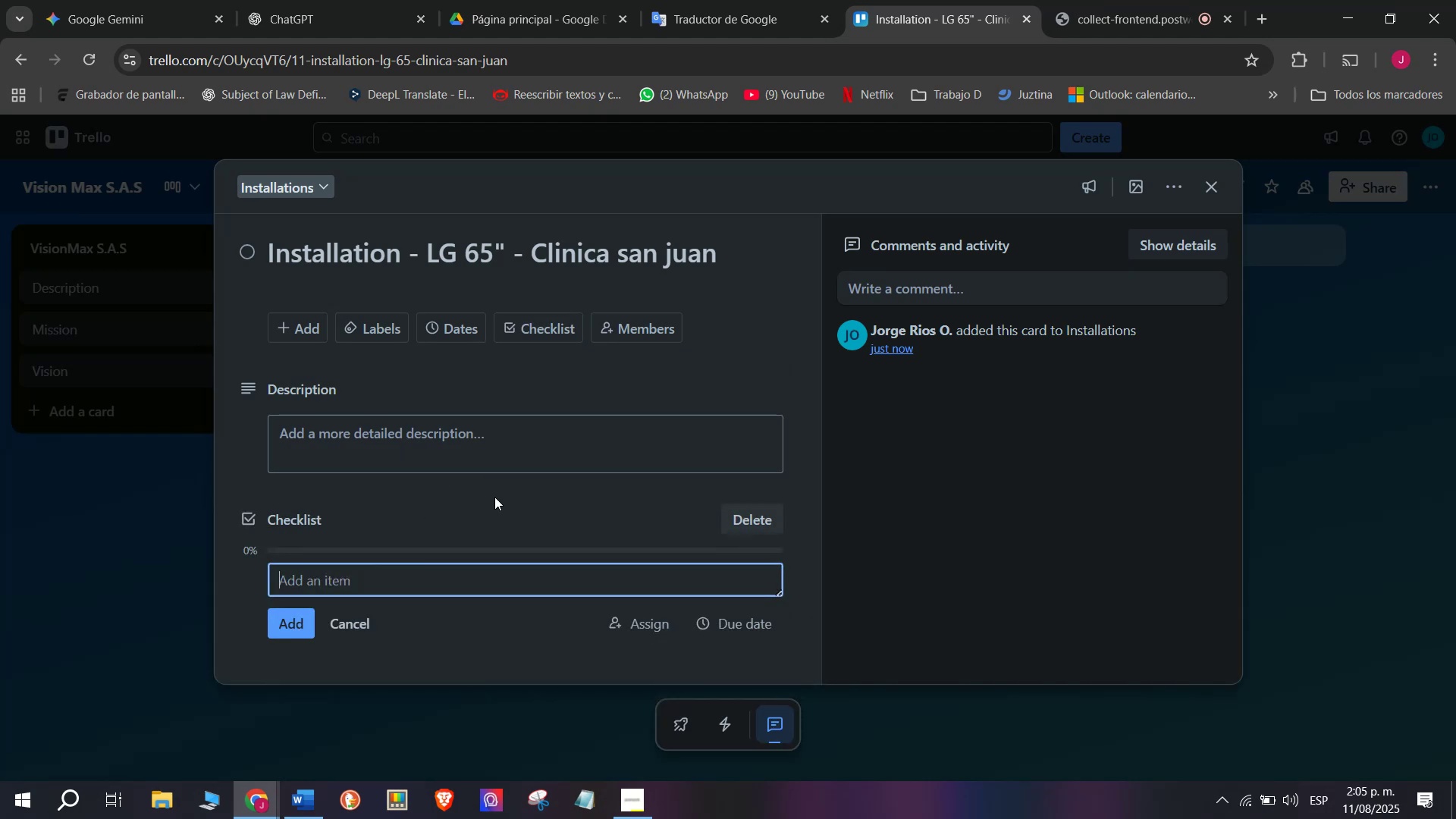 
type(Confo)
key(Backspace)
type(irmatio)
key(Backspace)
key(Backspace)
key(Backspace)
key(Backspace)
type( appointment)
 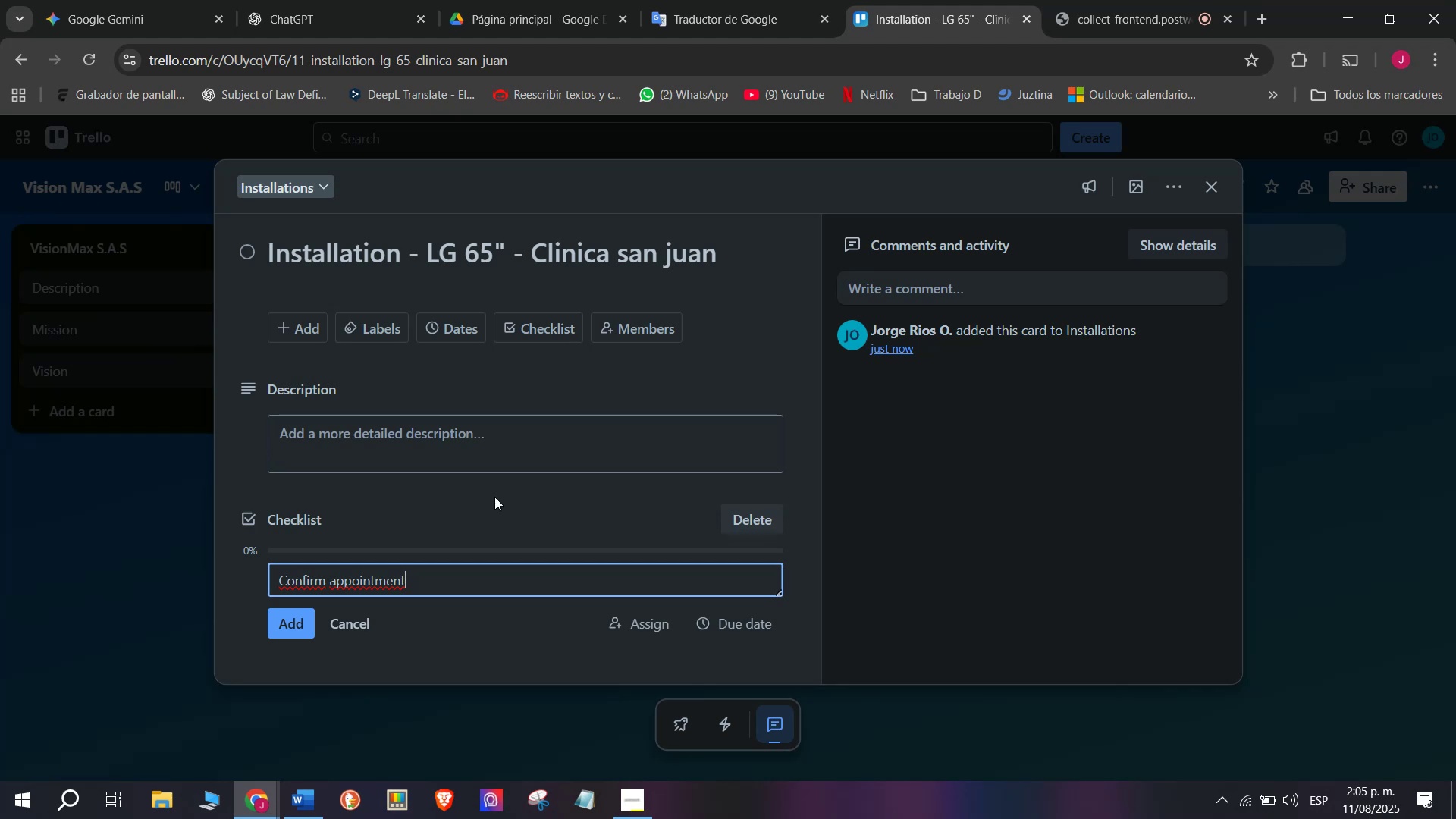 
key(Enter)
 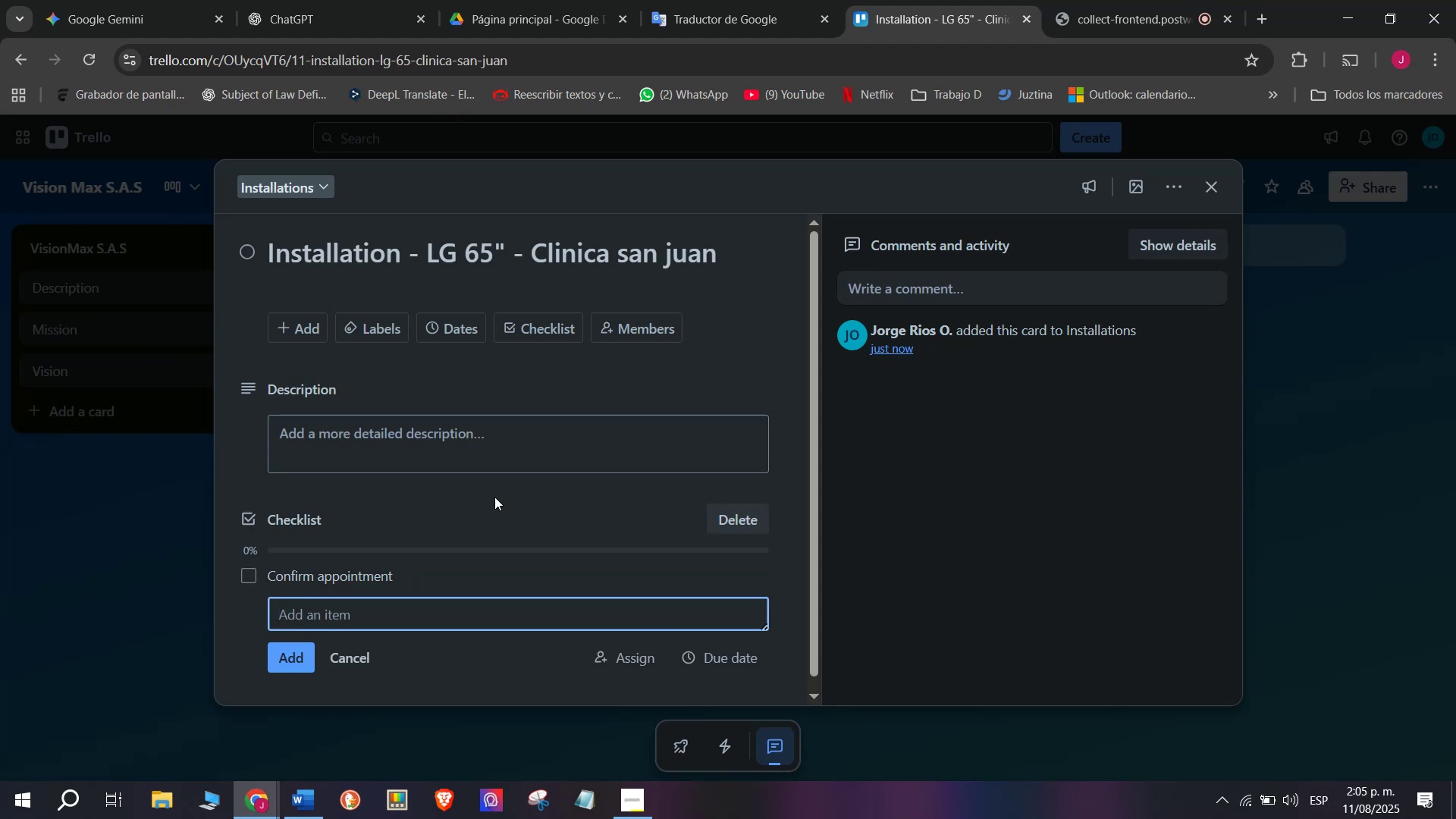 
wait(5.47)
 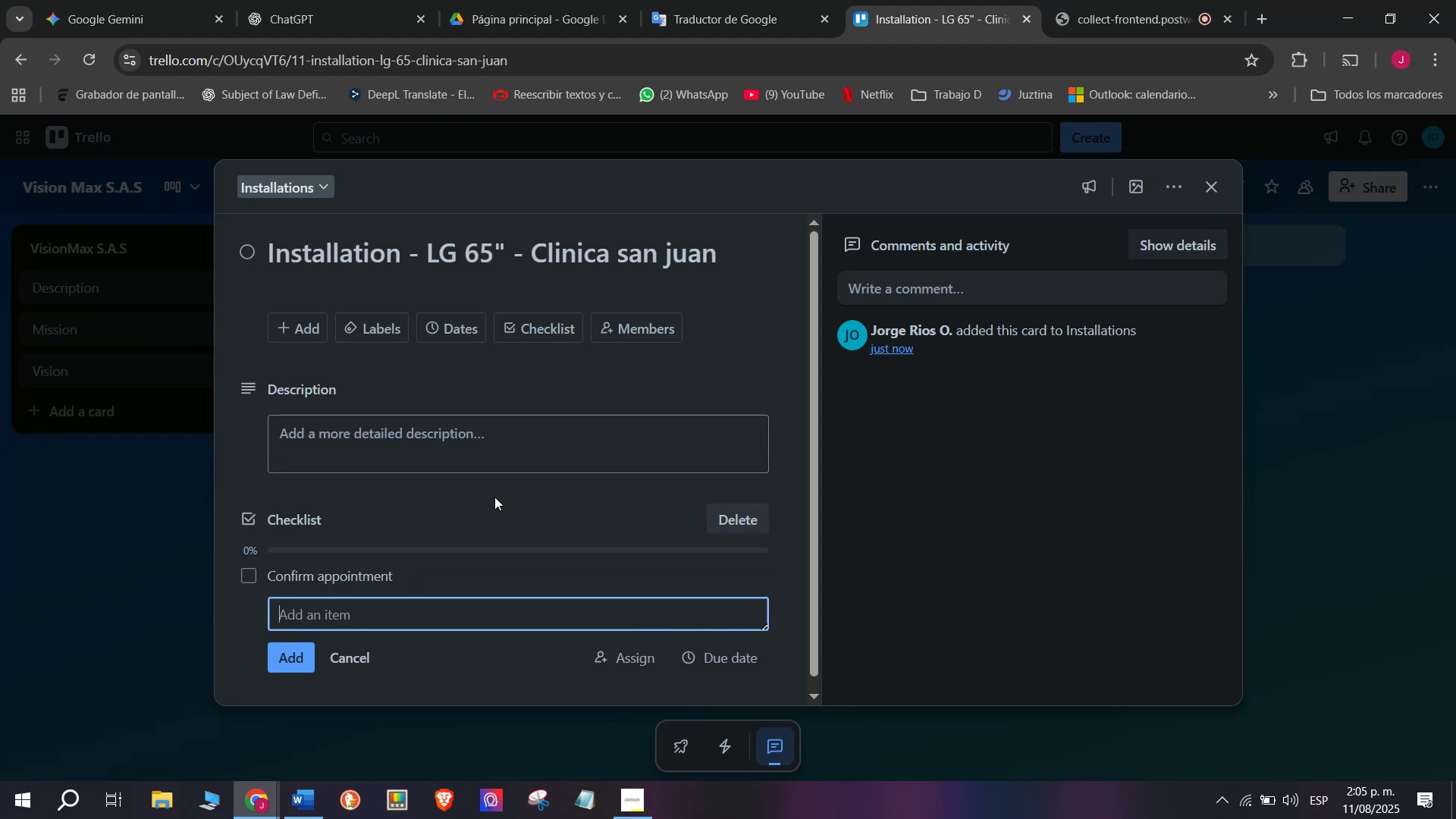 
type(Prepare equio)
key(Backspace)
type(pment)
 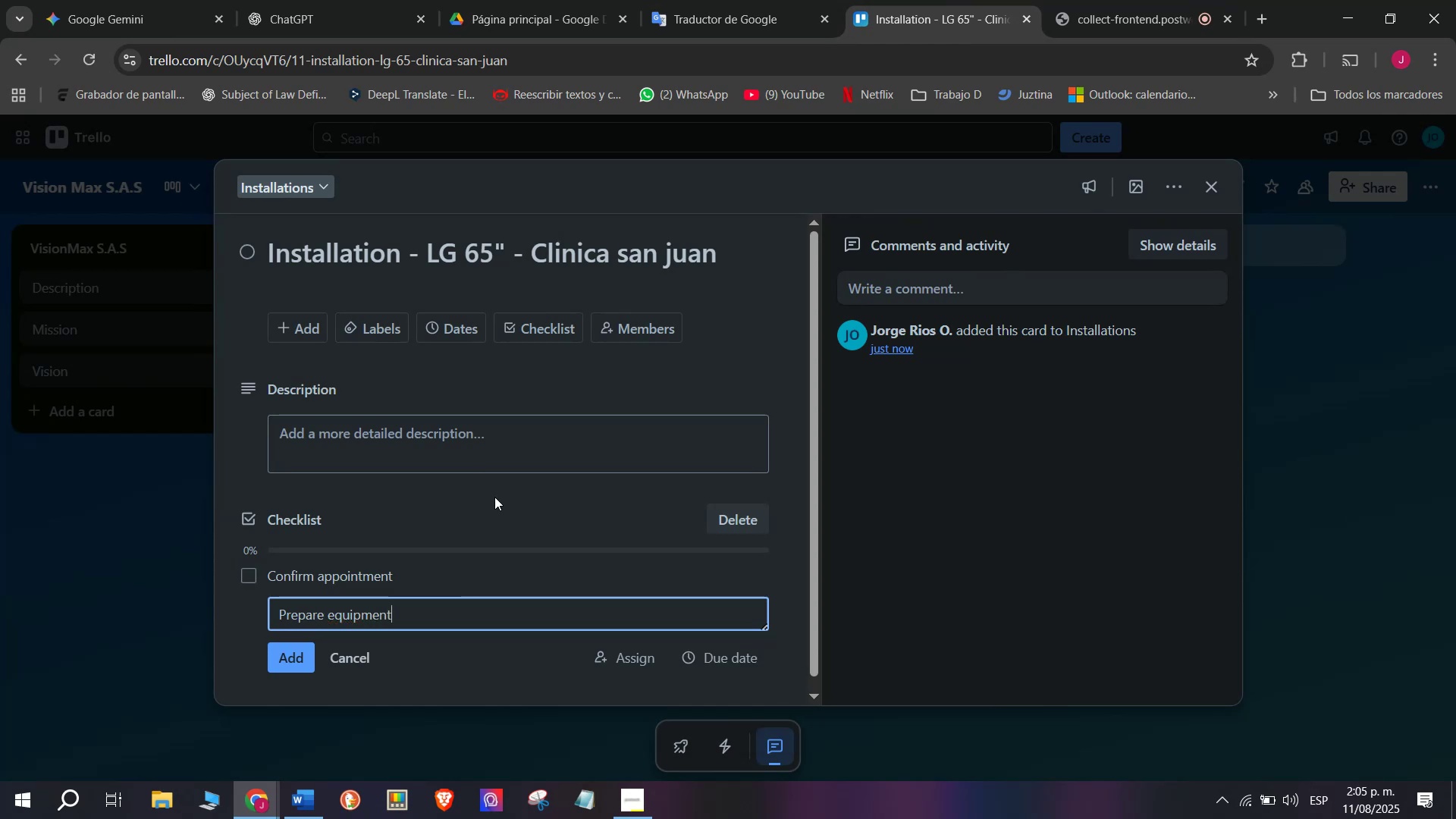 
key(Enter)
 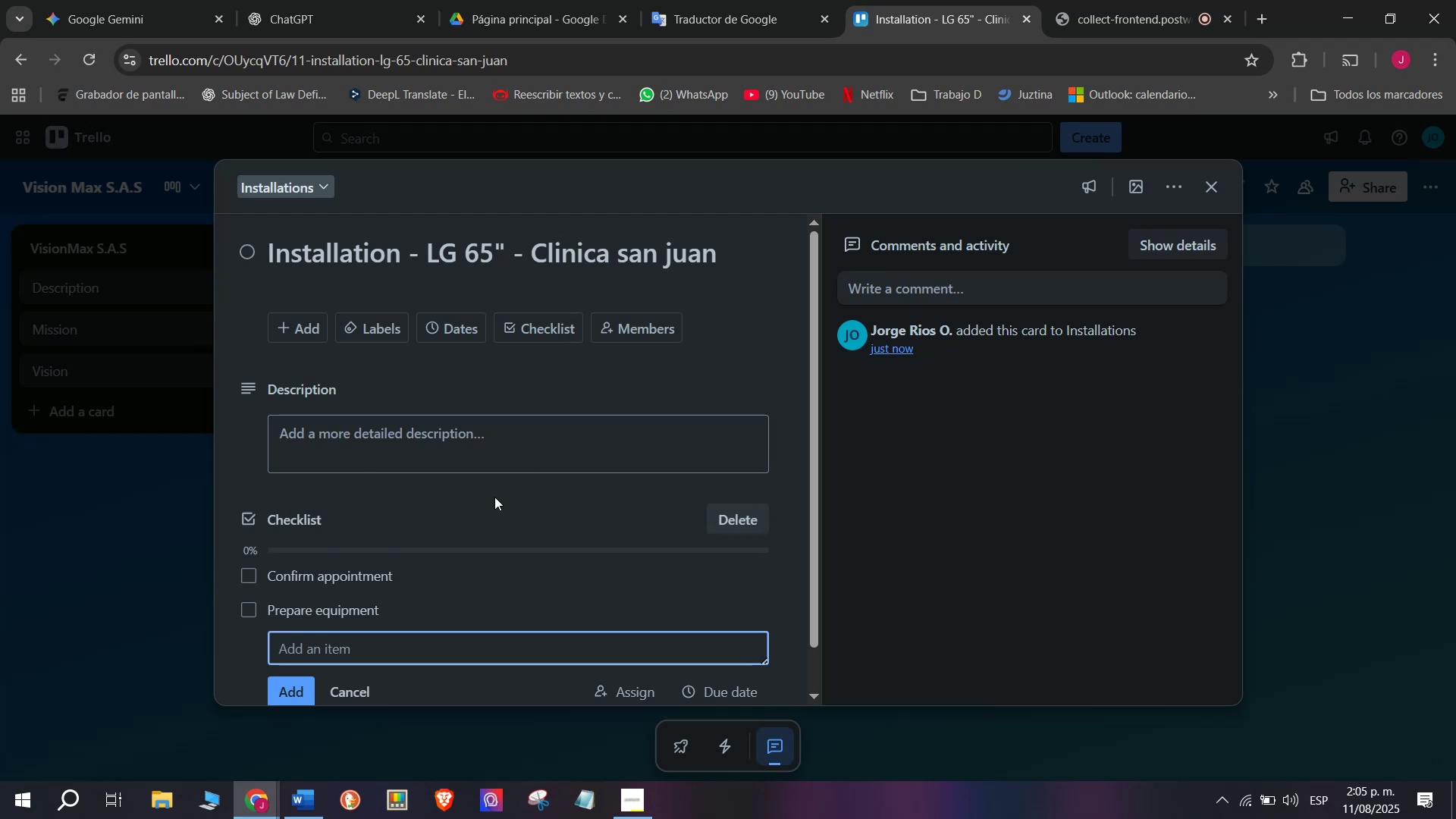 
type(Install and configure)
 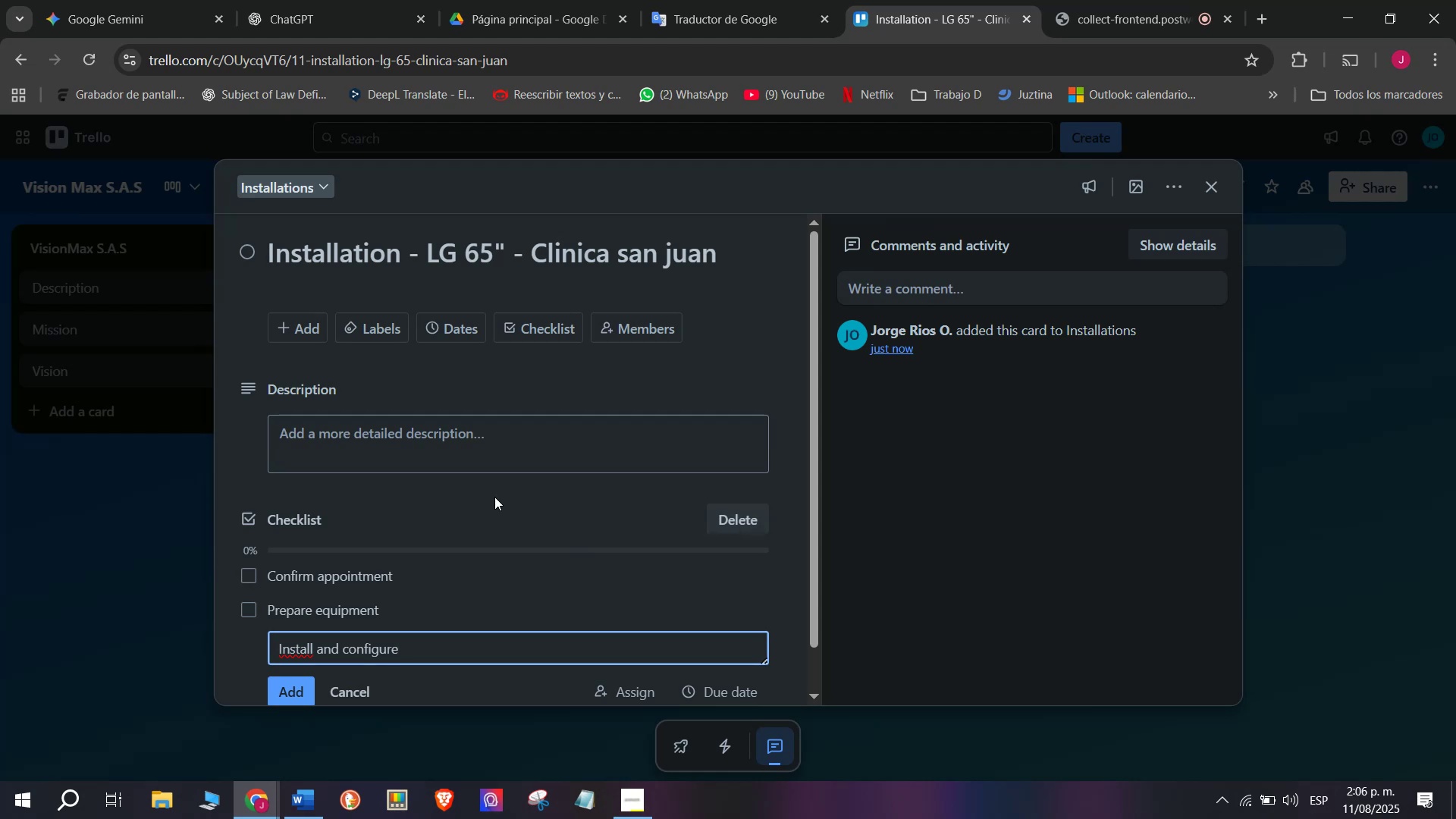 
key(Enter)
 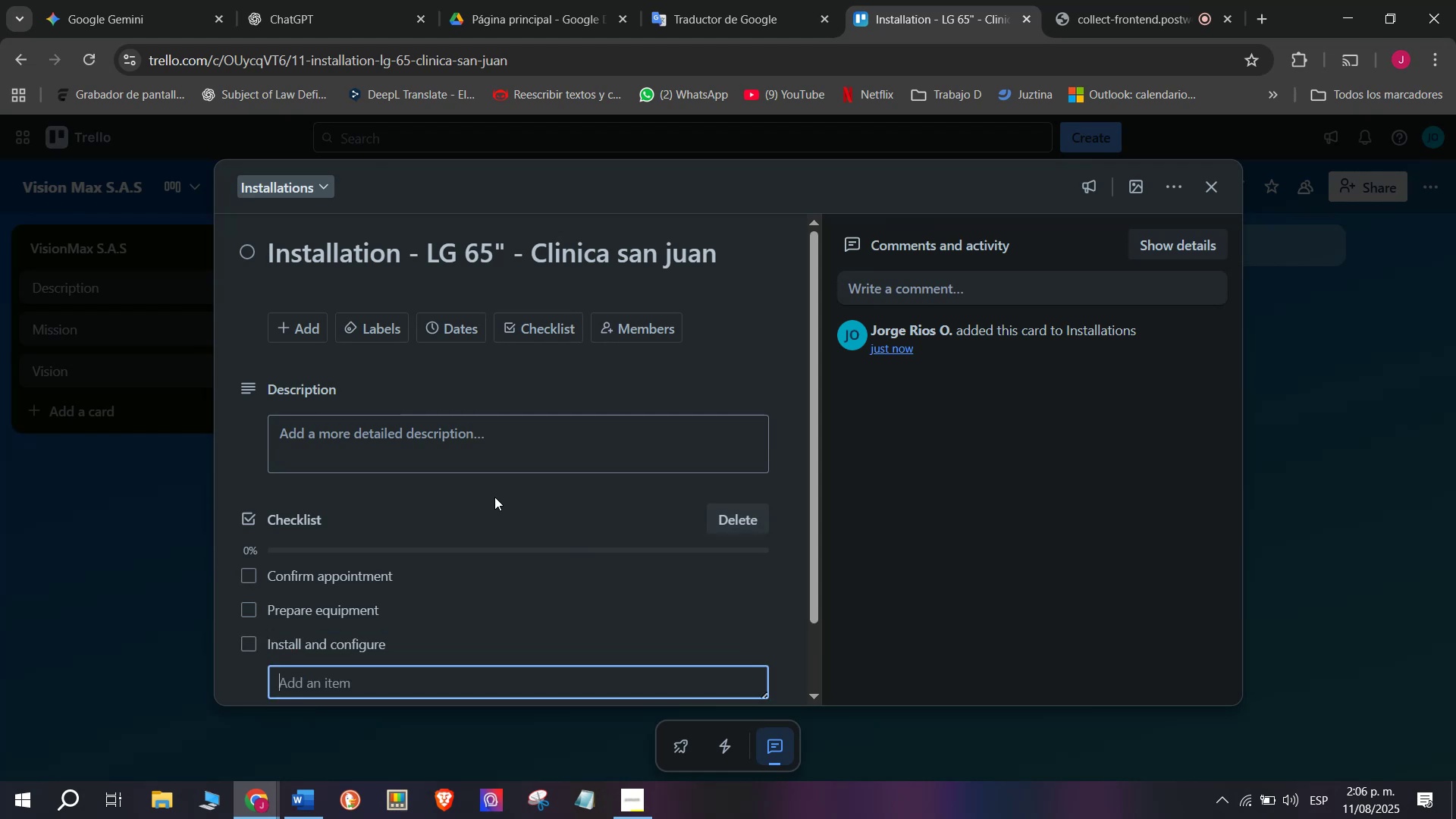 
type(Provide client tutorial)
 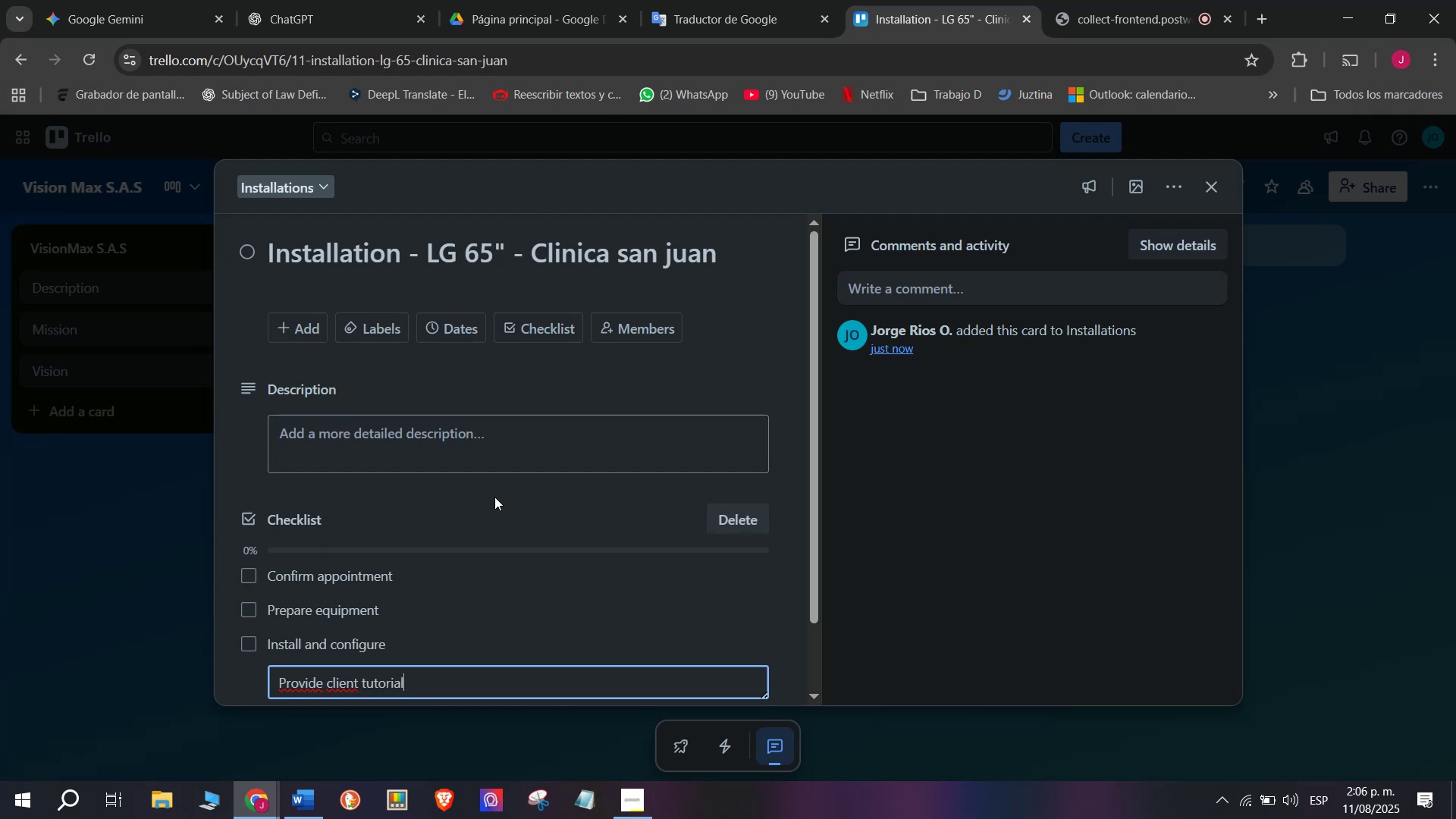 
key(Enter)
 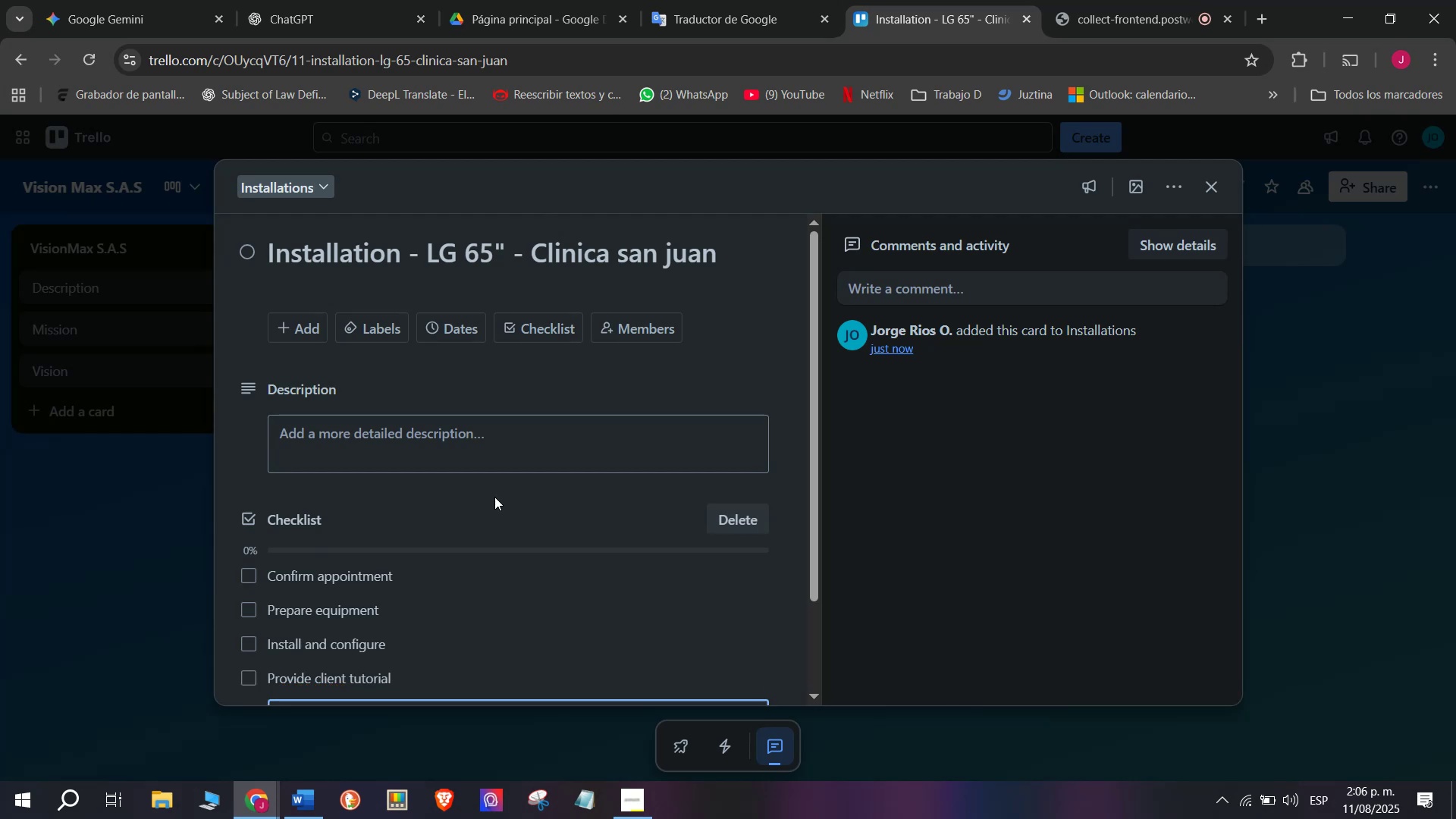 
type(D)
key(Backspace)
type(Sign delic)
key(Backspace)
type(very)
 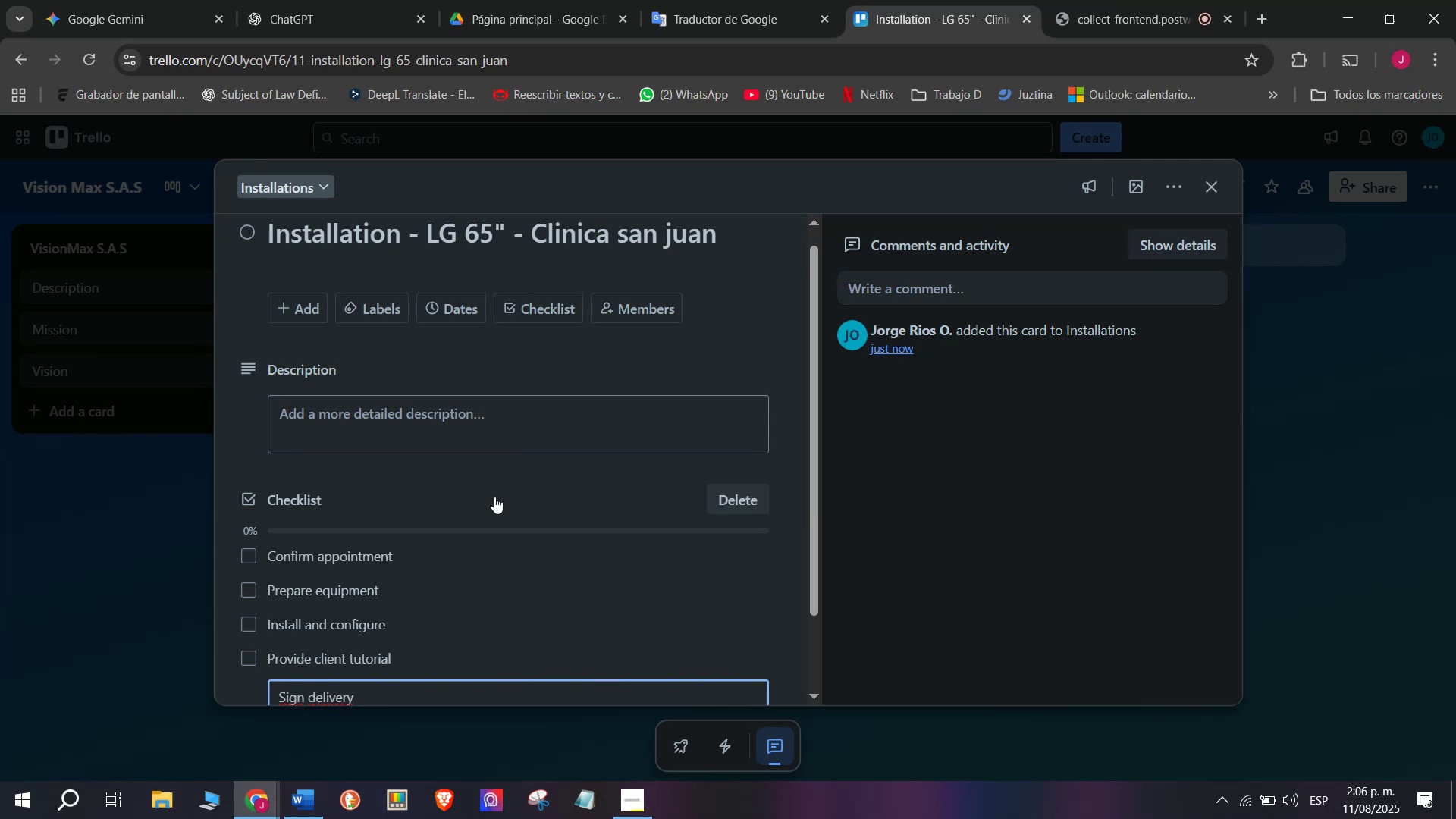 
type( document)
 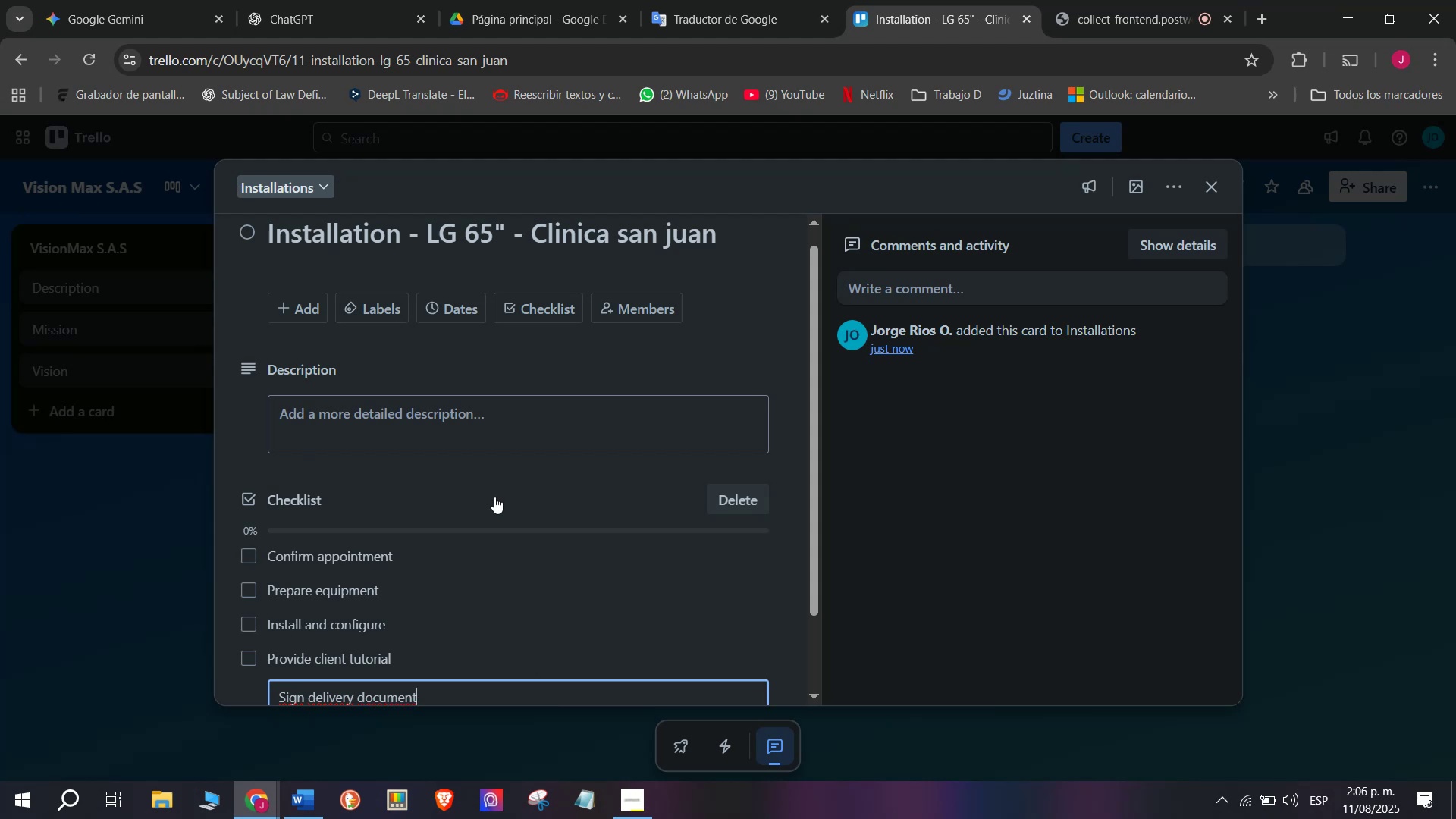 
scroll: coordinate [484, 469], scroll_direction: down, amount: 5.0
 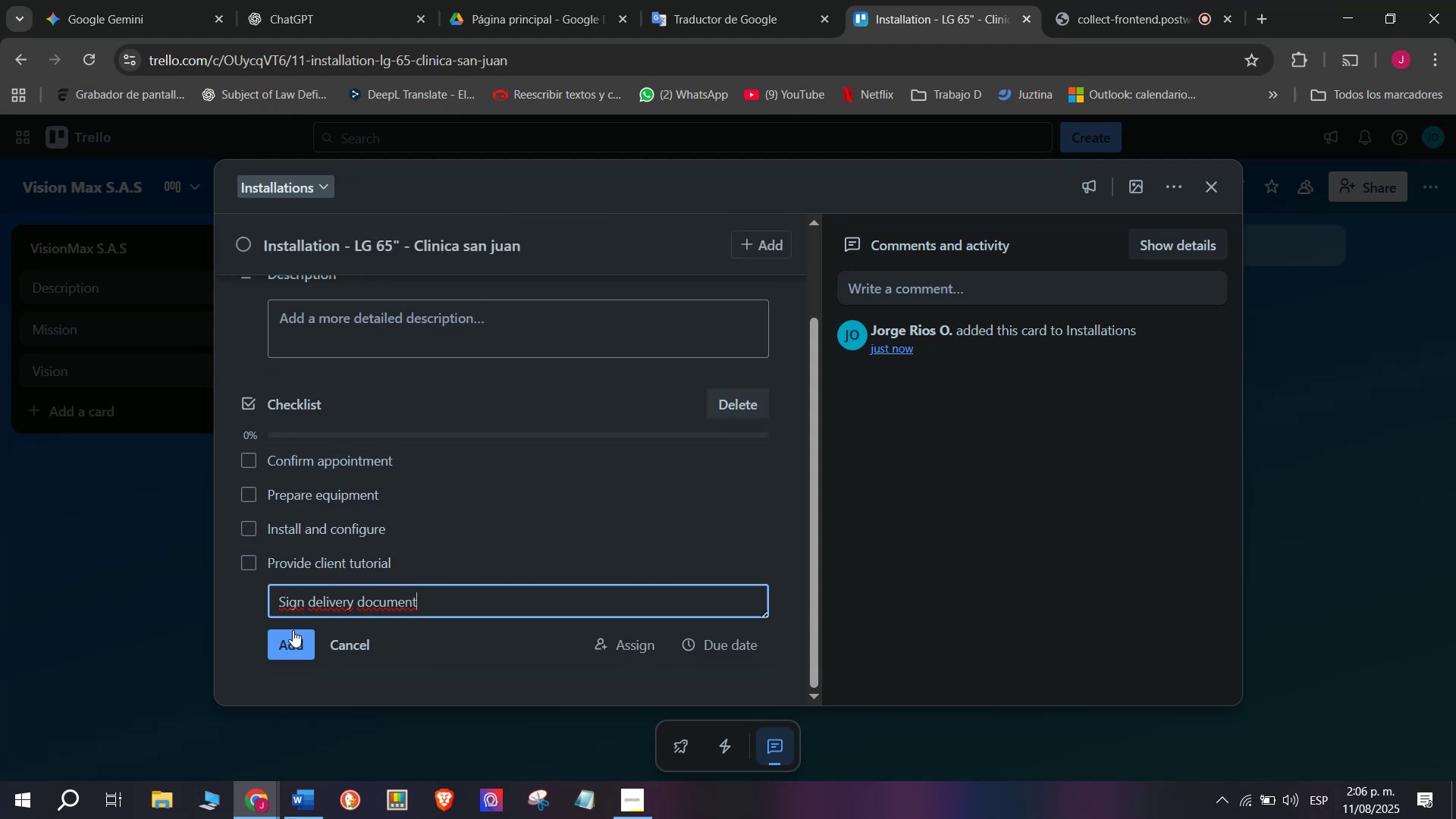 
left_click([282, 656])
 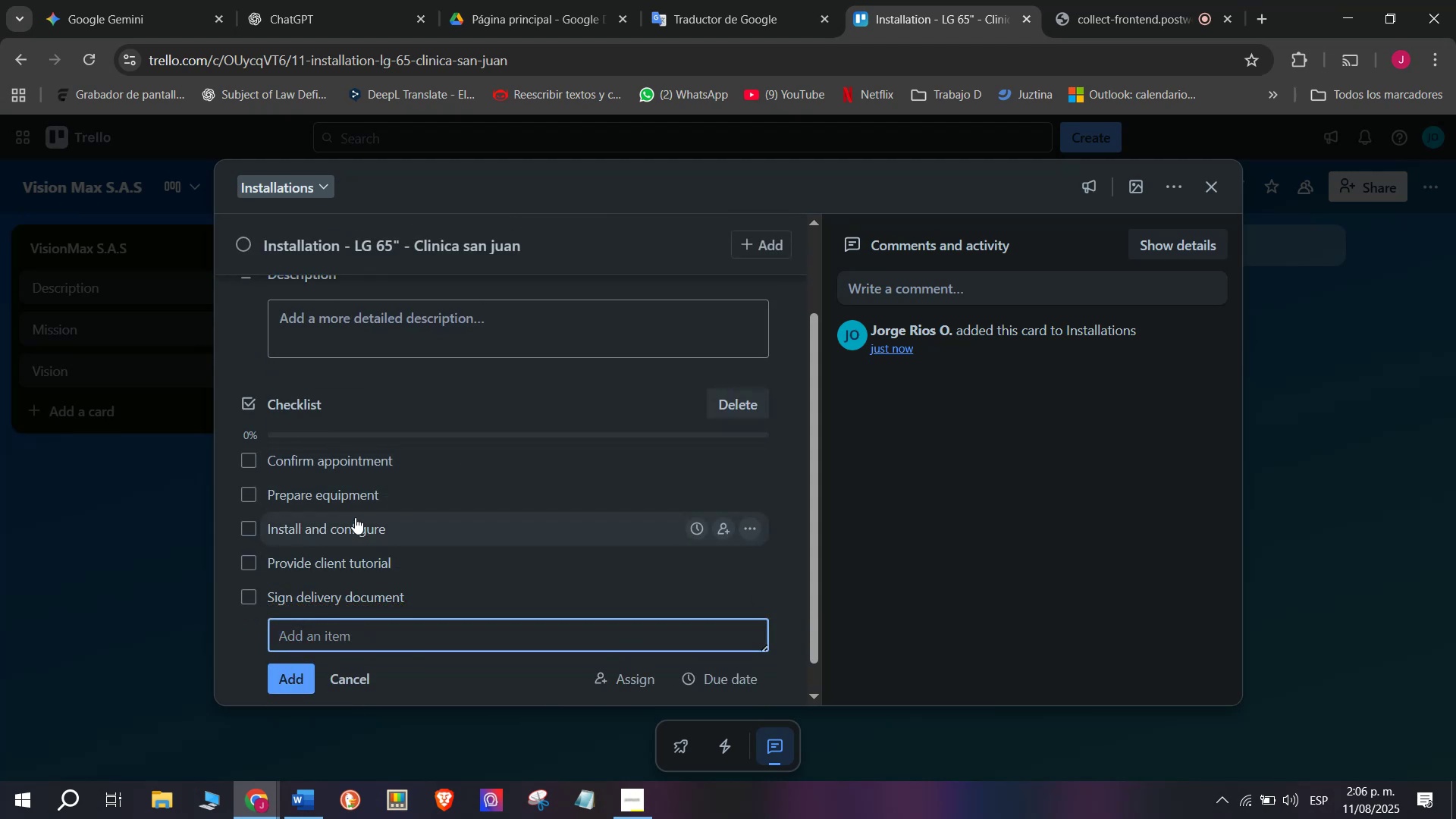 
scroll: coordinate [400, 526], scroll_direction: down, amount: 1.0
 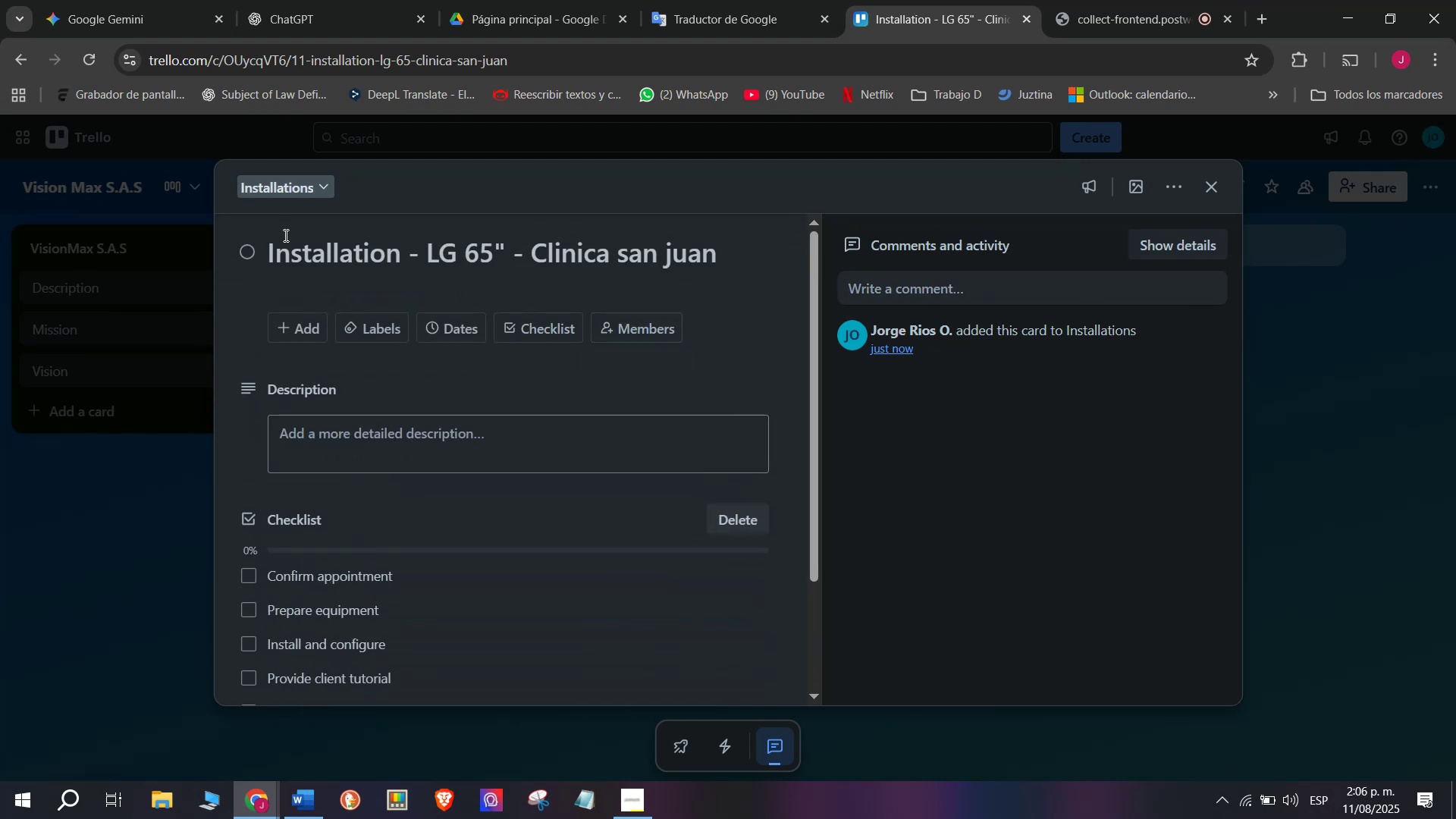 
left_click([386, 330])
 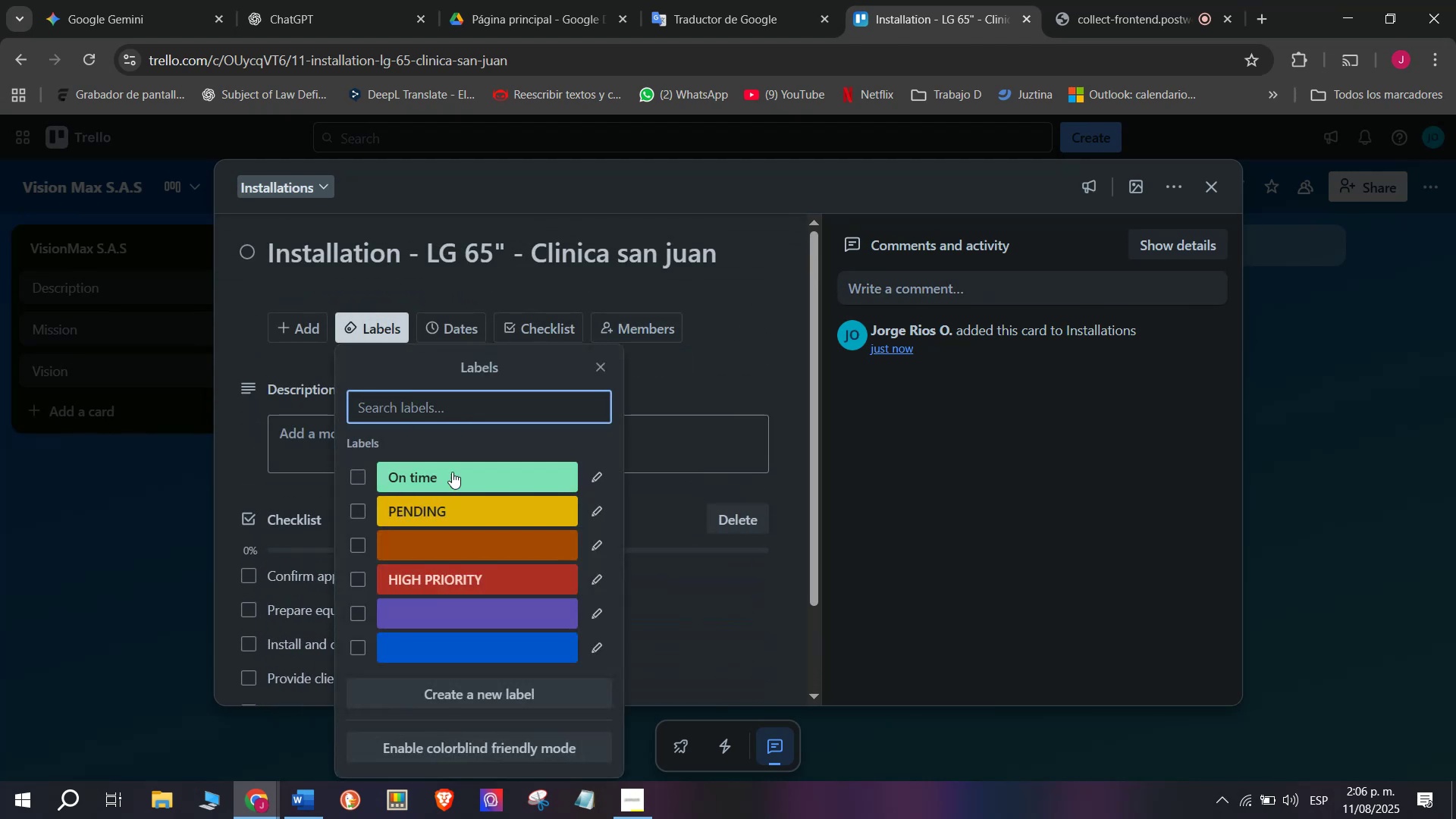 
left_click([453, 469])
 